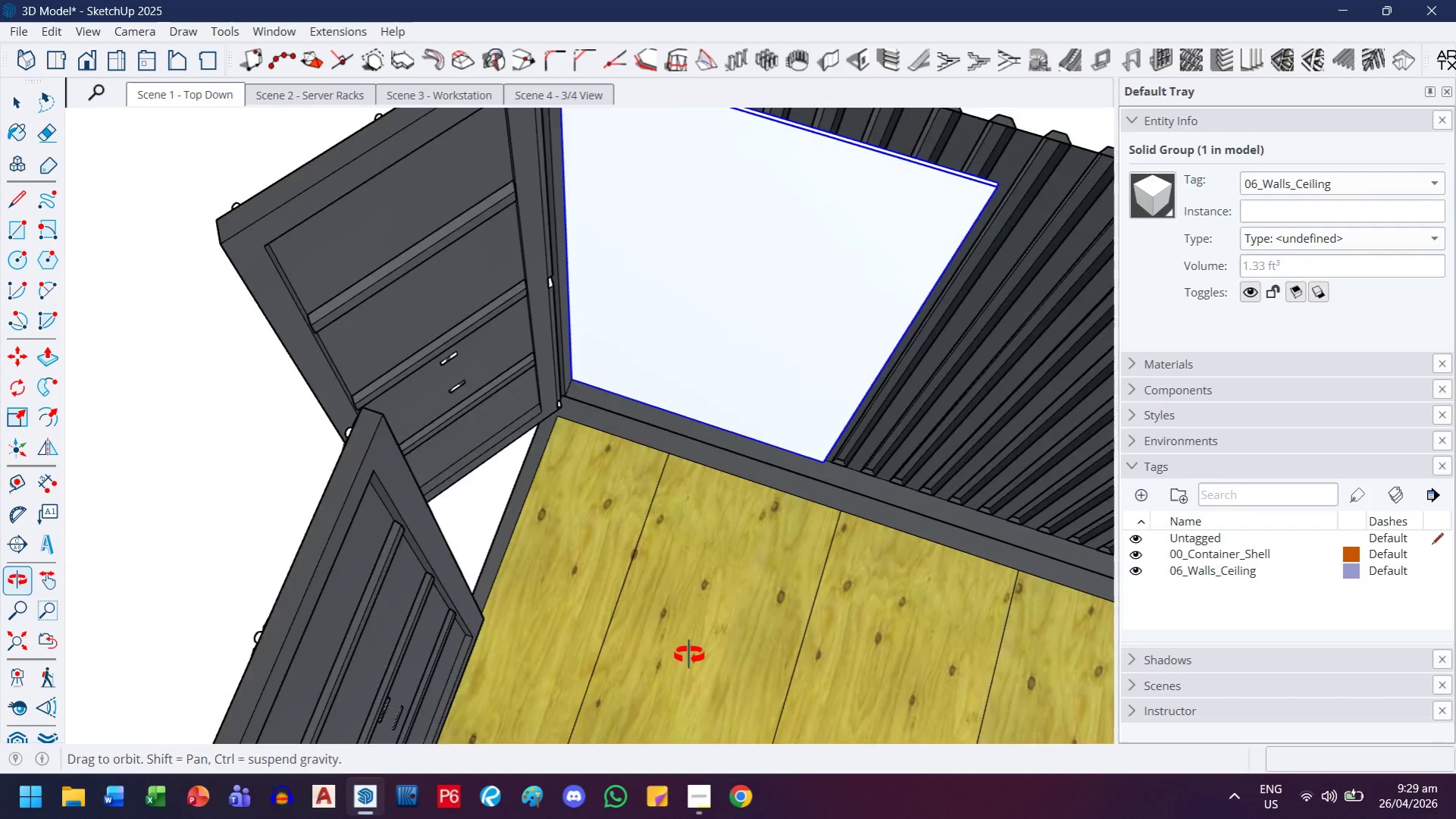 
scroll: coordinate [765, 392], scroll_direction: down, amount: 8.0
 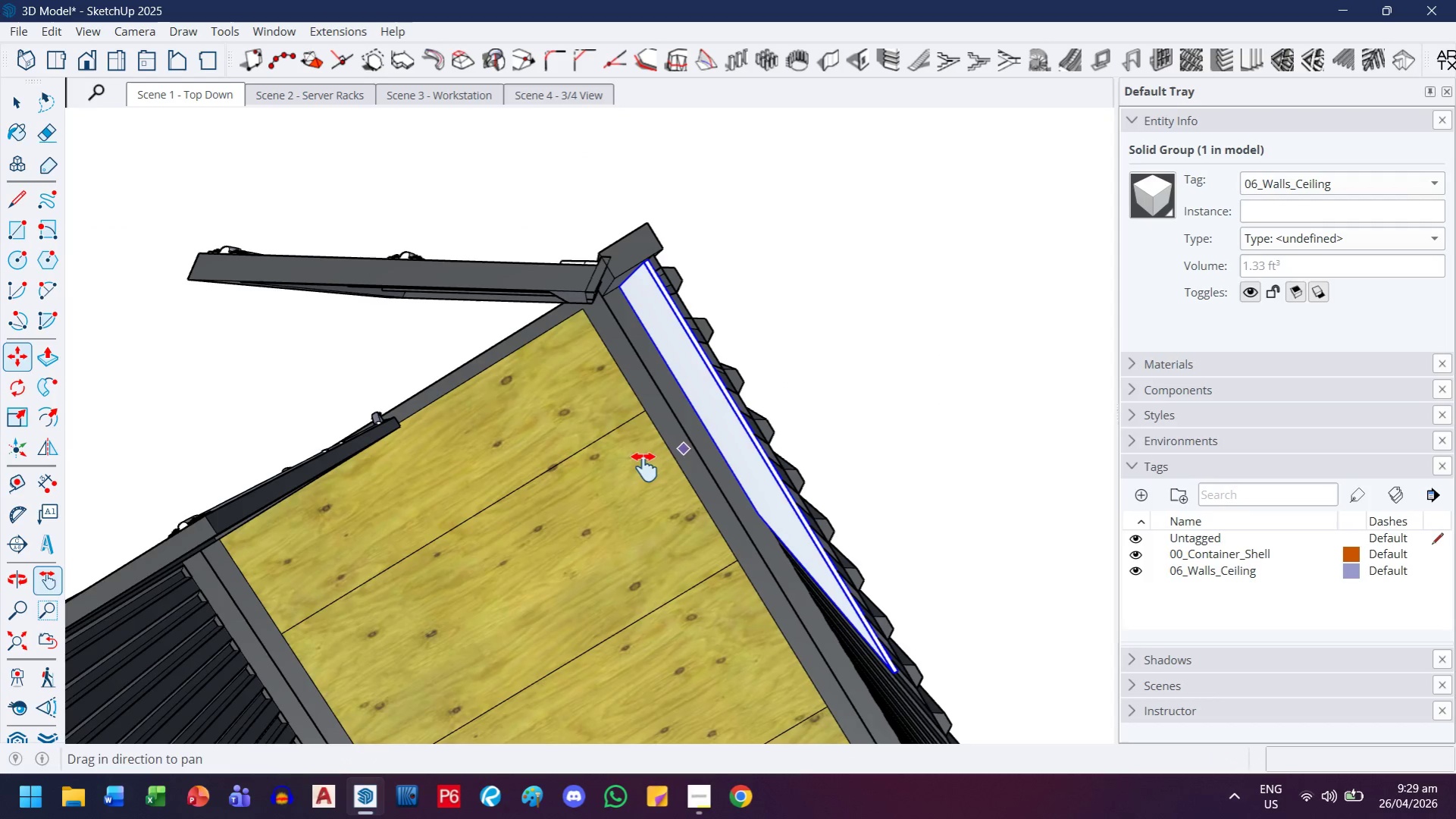 
scroll: coordinate [486, 271], scroll_direction: up, amount: 3.0
 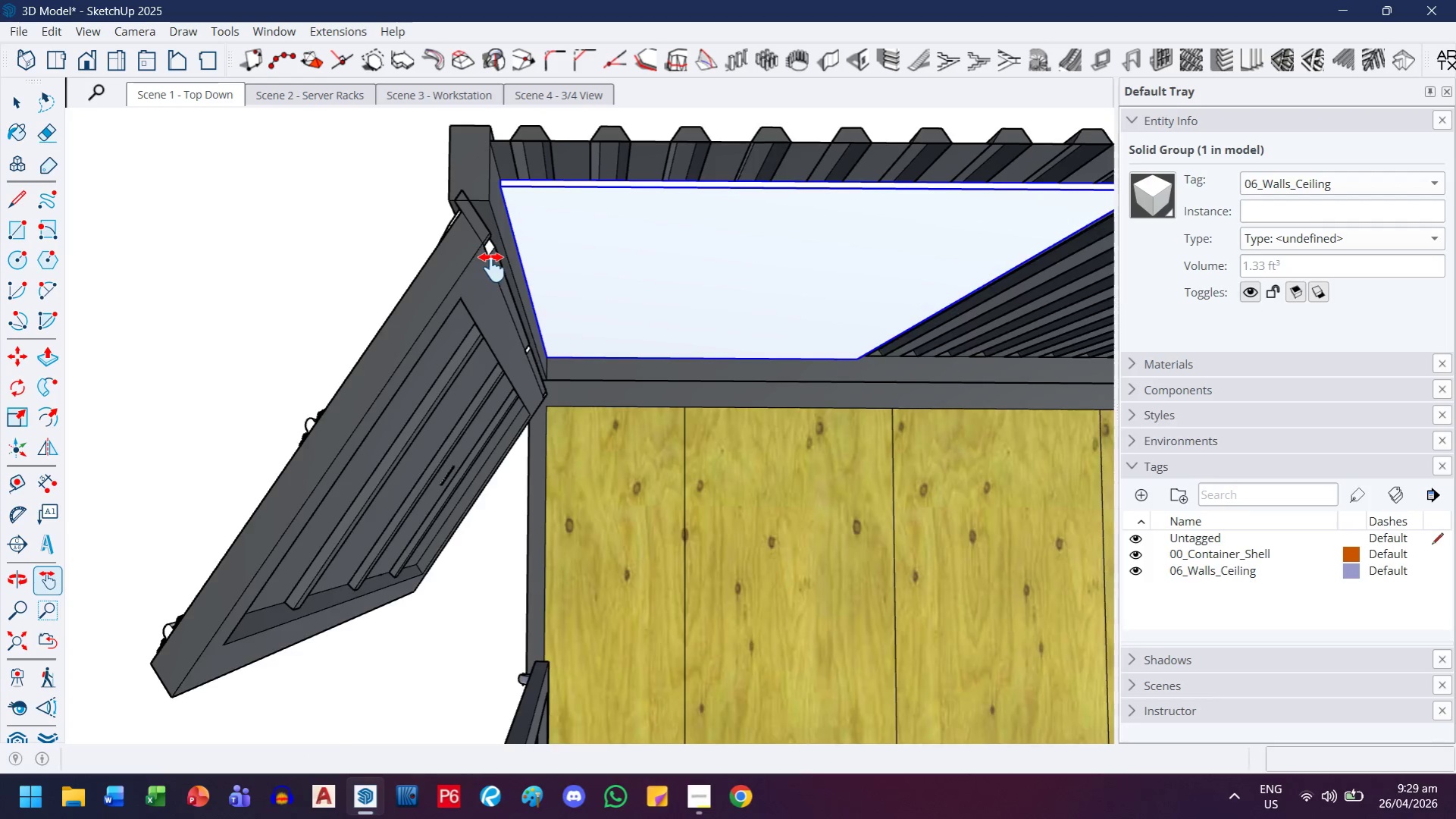 
key(M)
 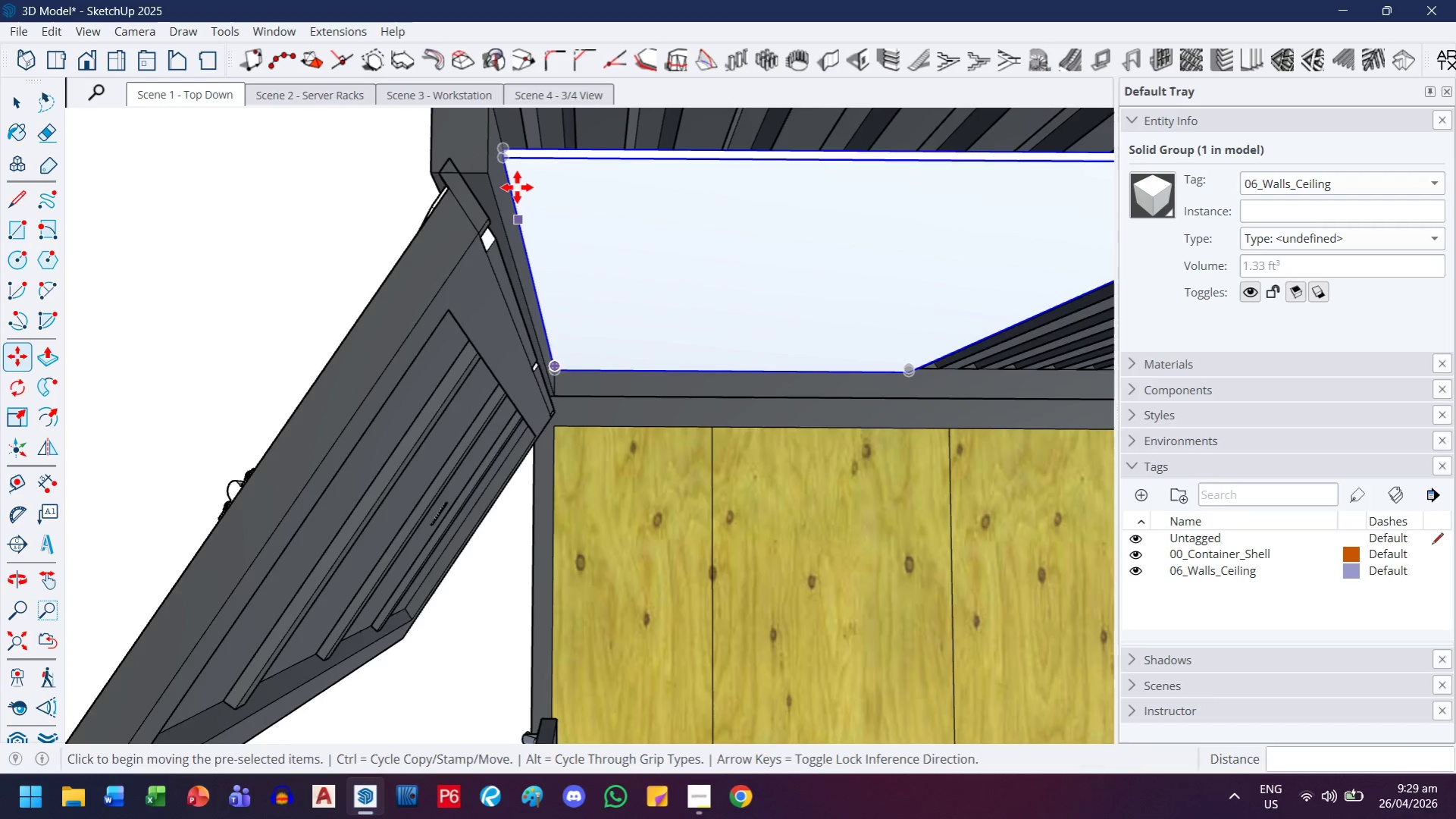 
scroll: coordinate [516, 187], scroll_direction: up, amount: 6.0
 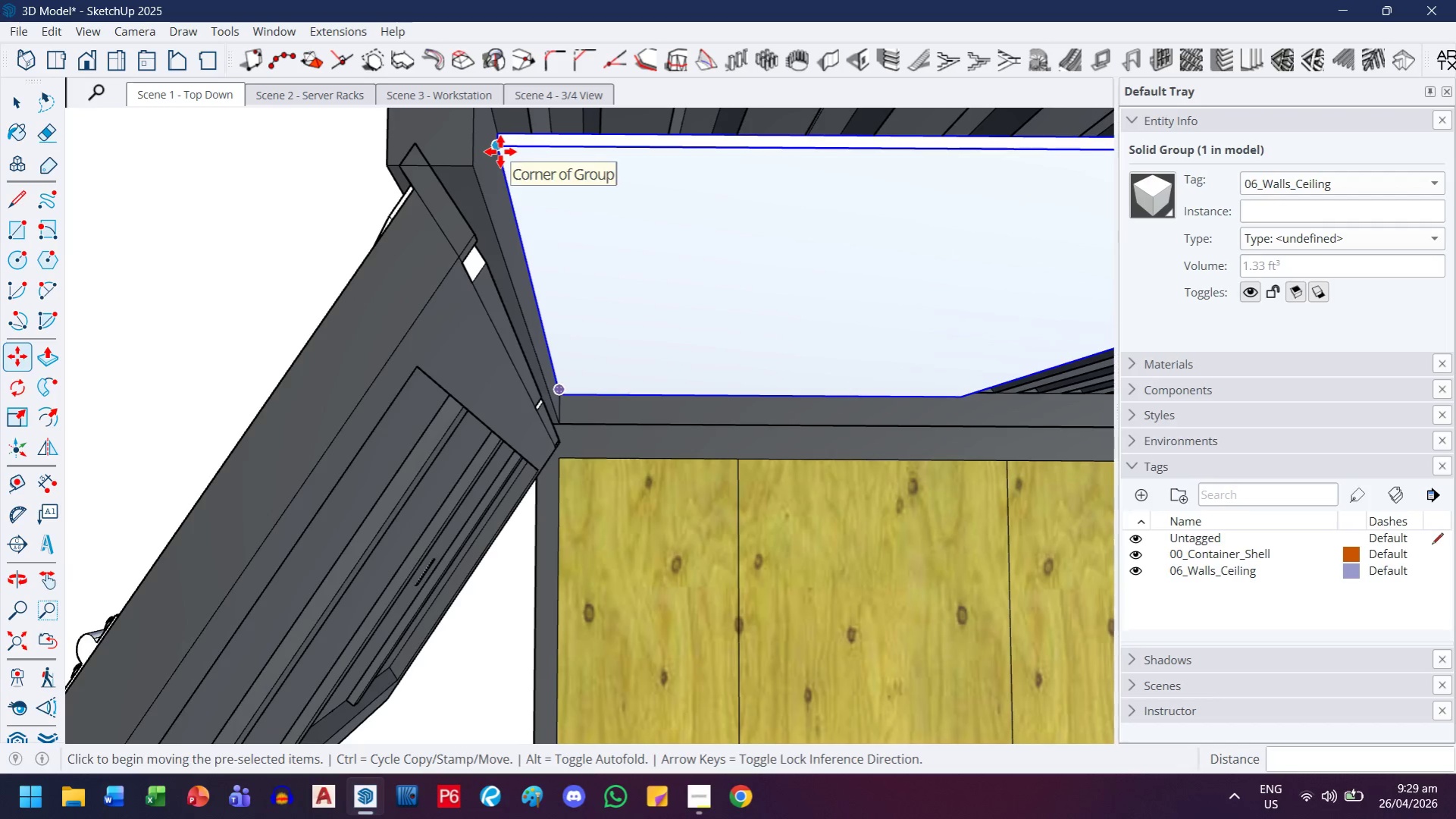 
left_click([500, 152])
 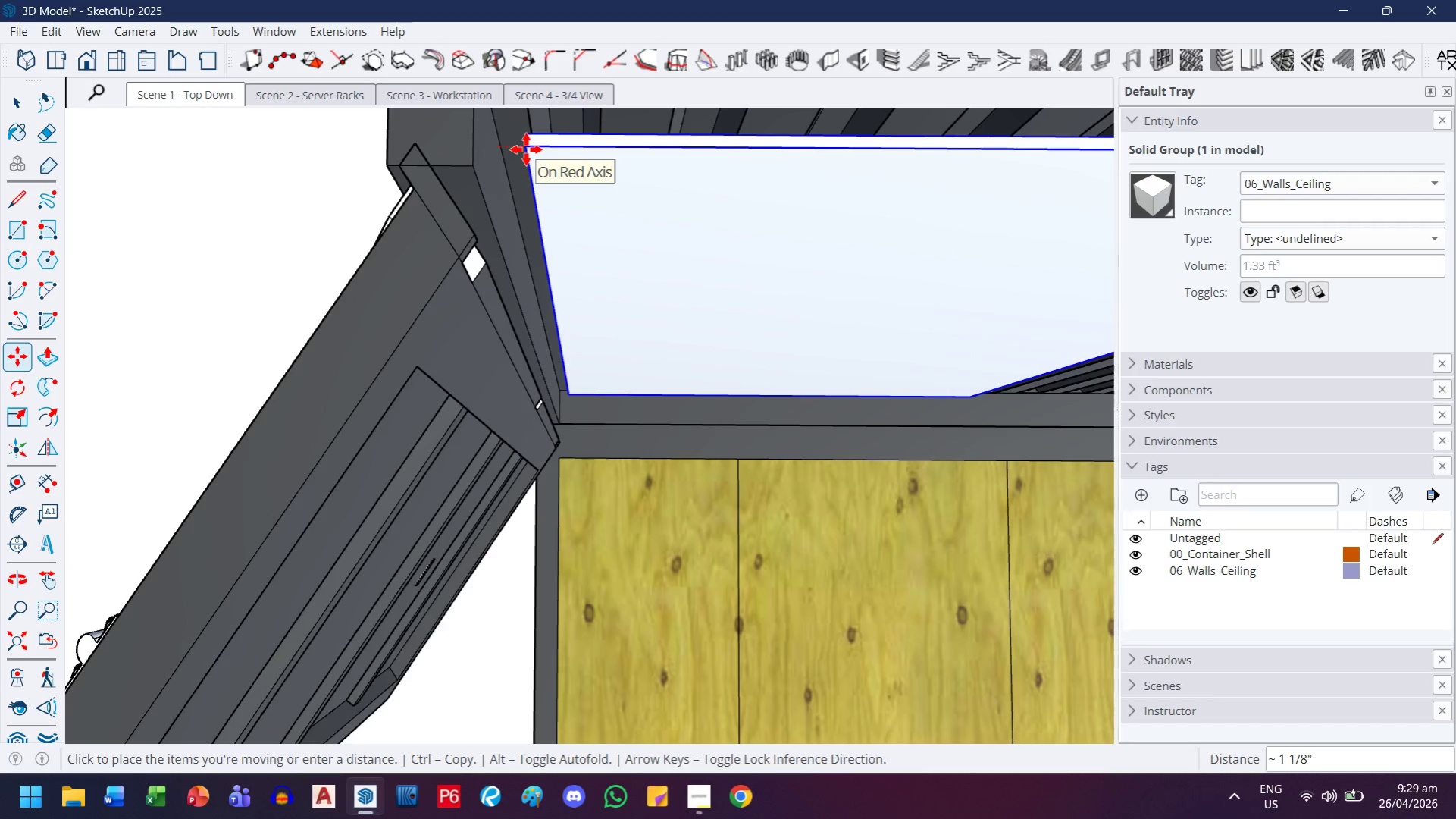 
key(ArrowLeft)
 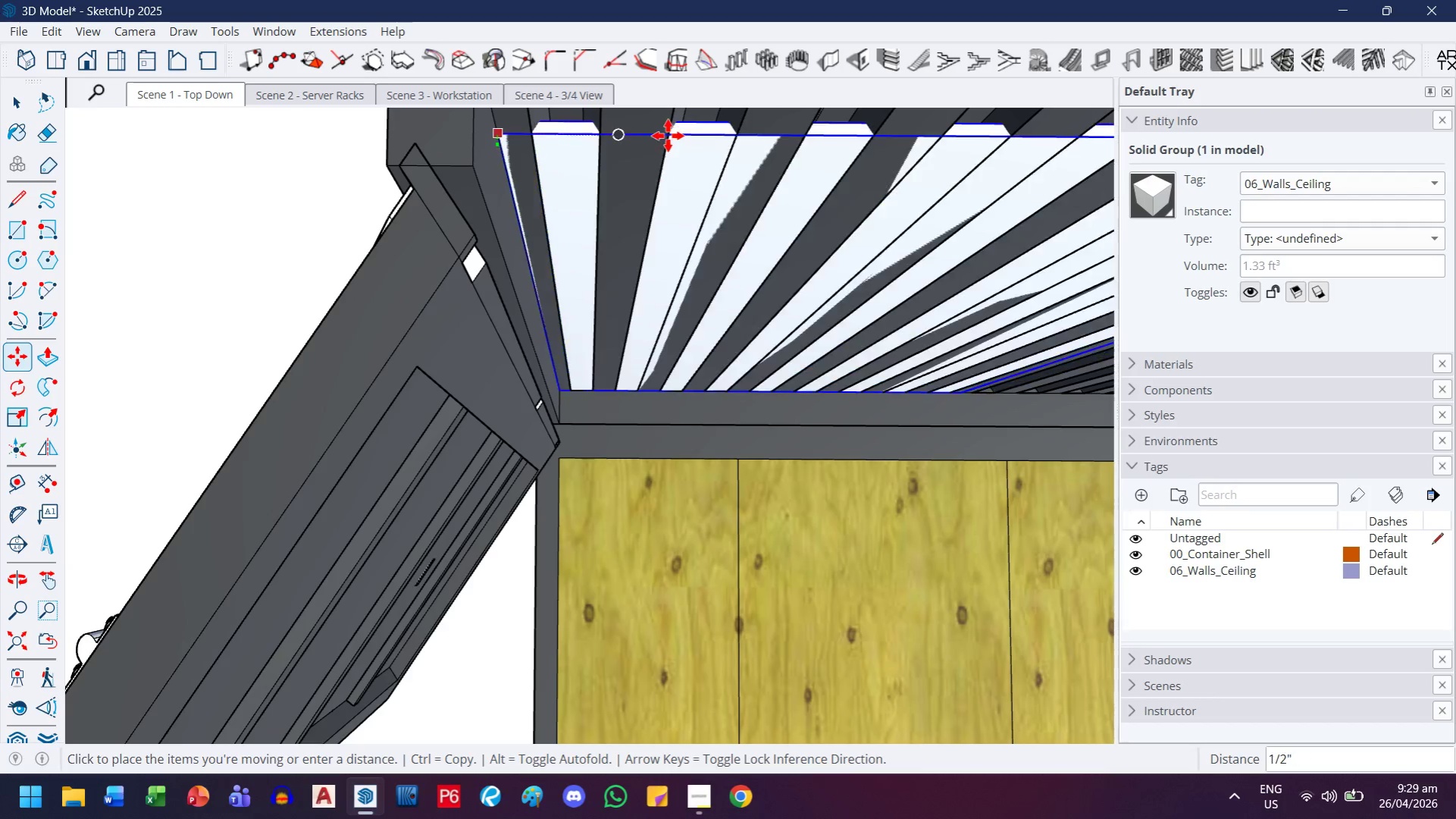 
key(ArrowRight)
 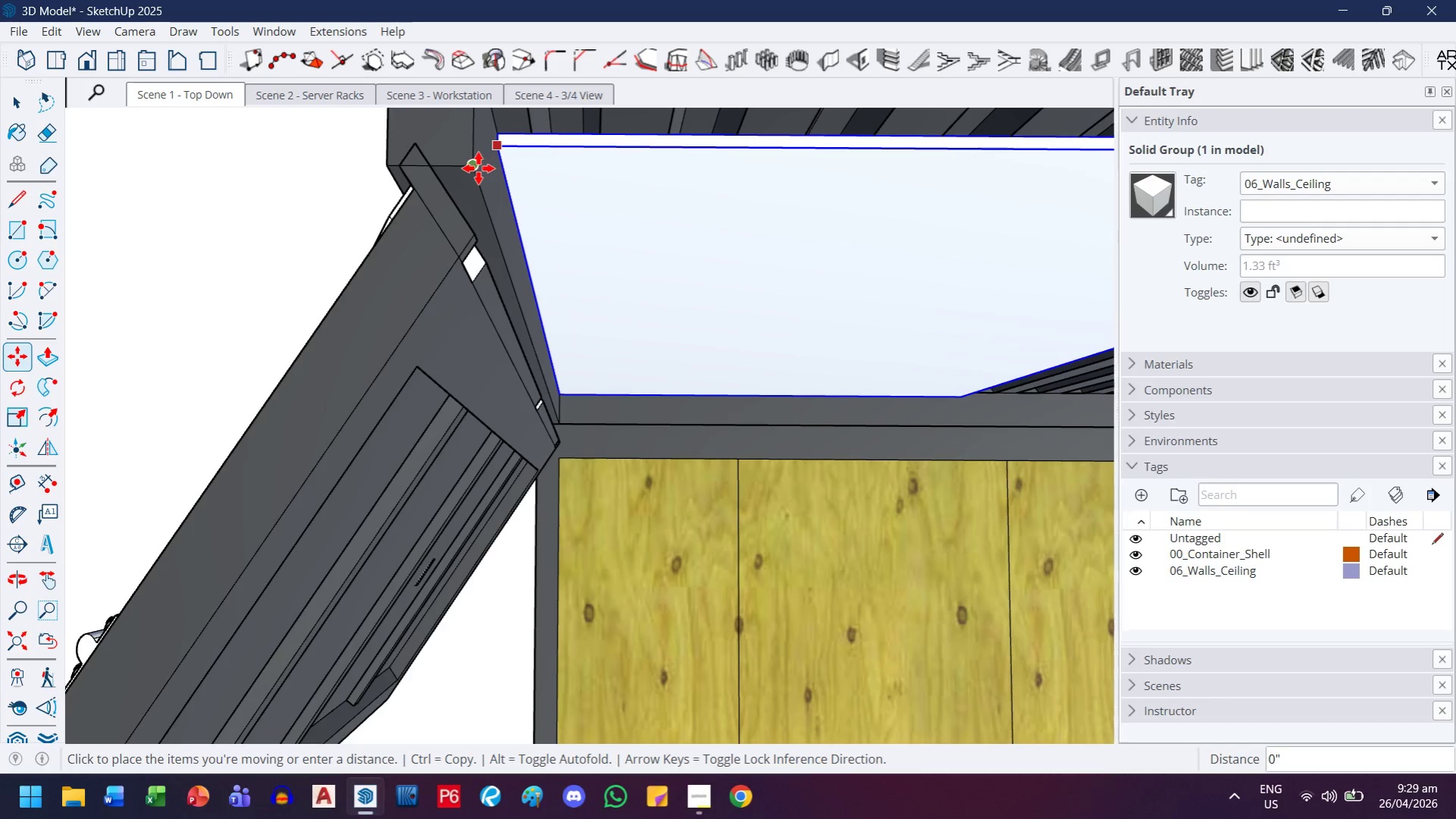 
left_click([478, 168])
 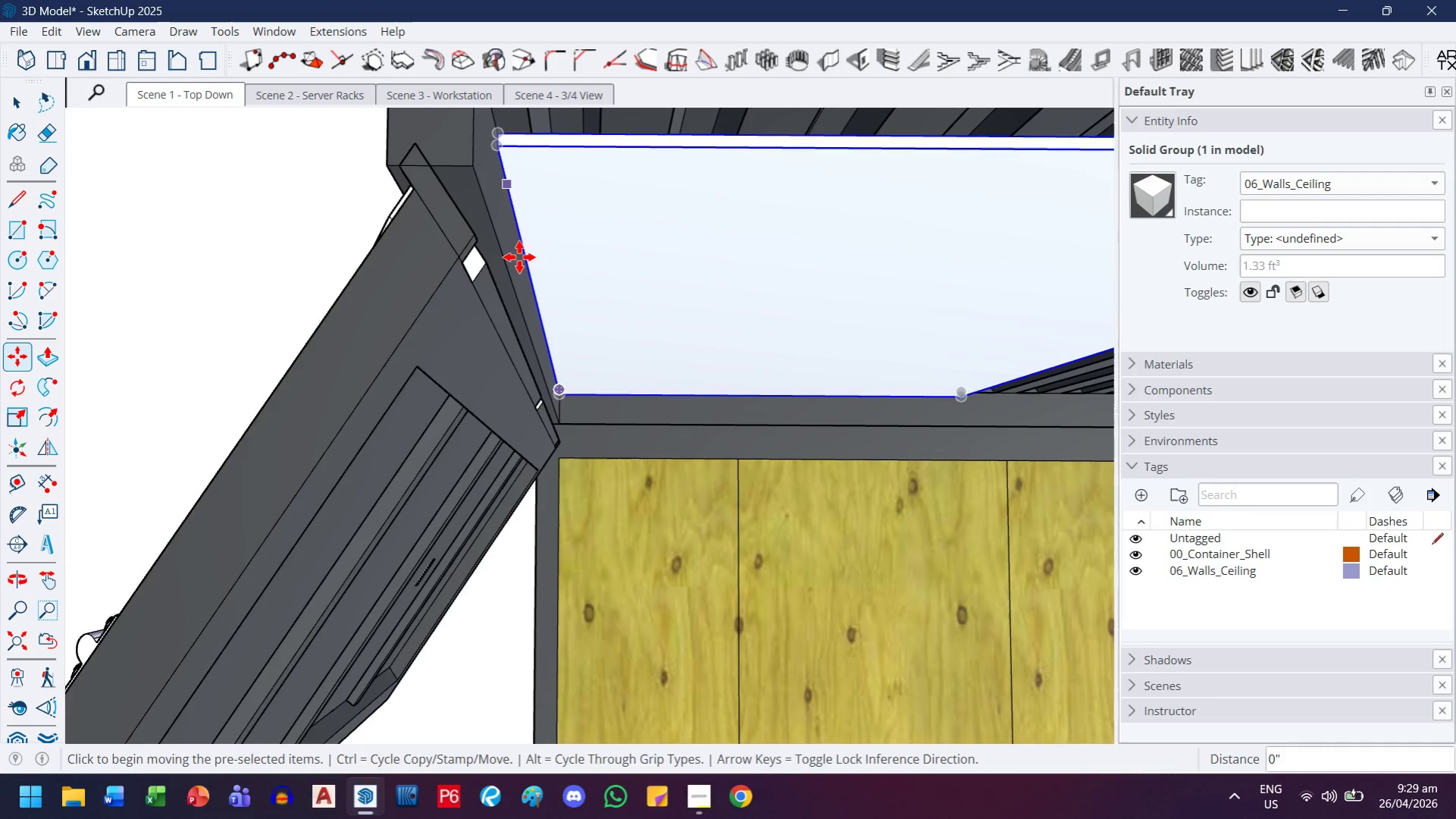 
key(H)
 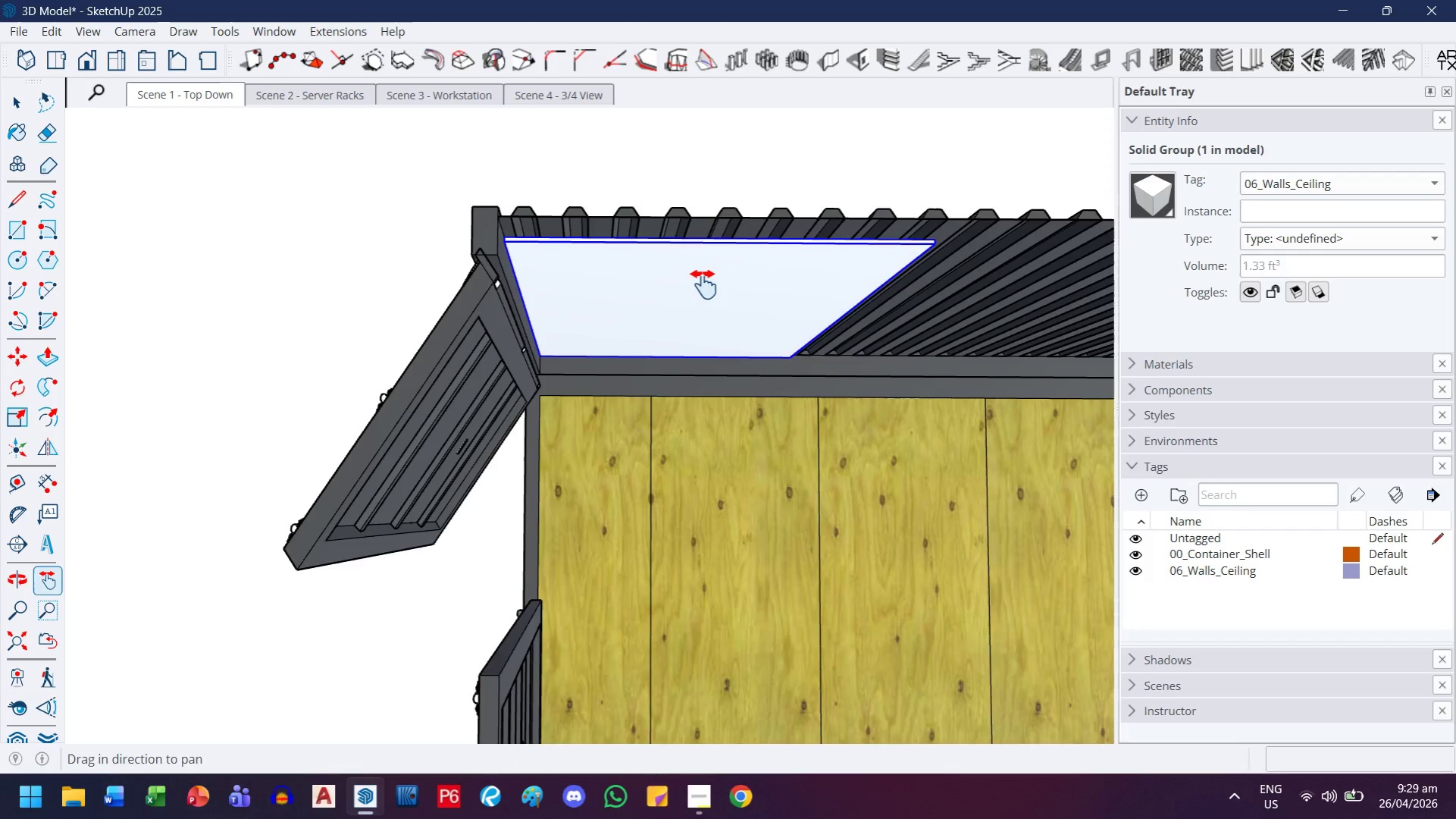 
left_click_drag(start_coordinate=[737, 271], to_coordinate=[361, 361])
 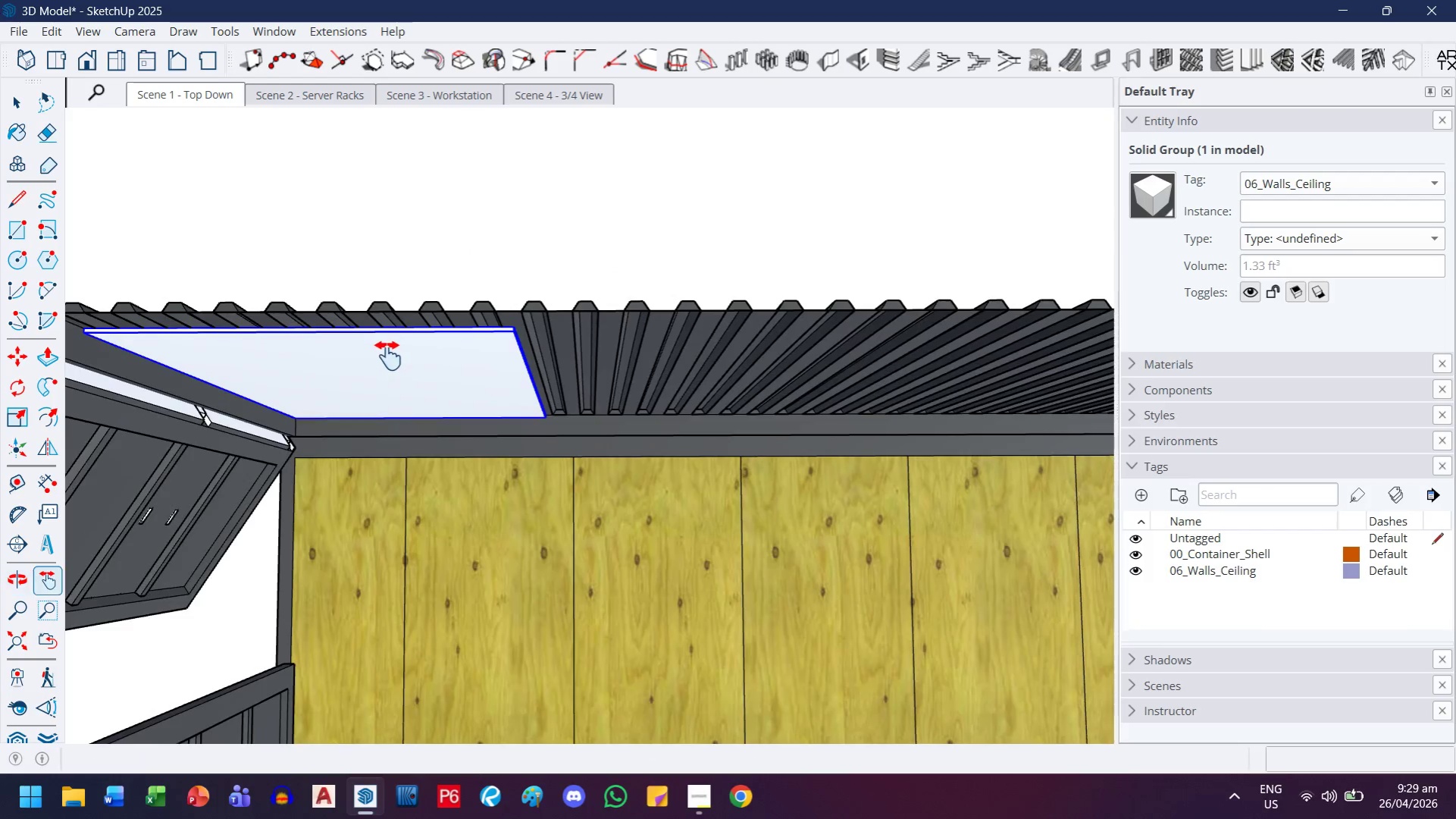 
scroll: coordinate [510, 295], scroll_direction: down, amount: 12.0
 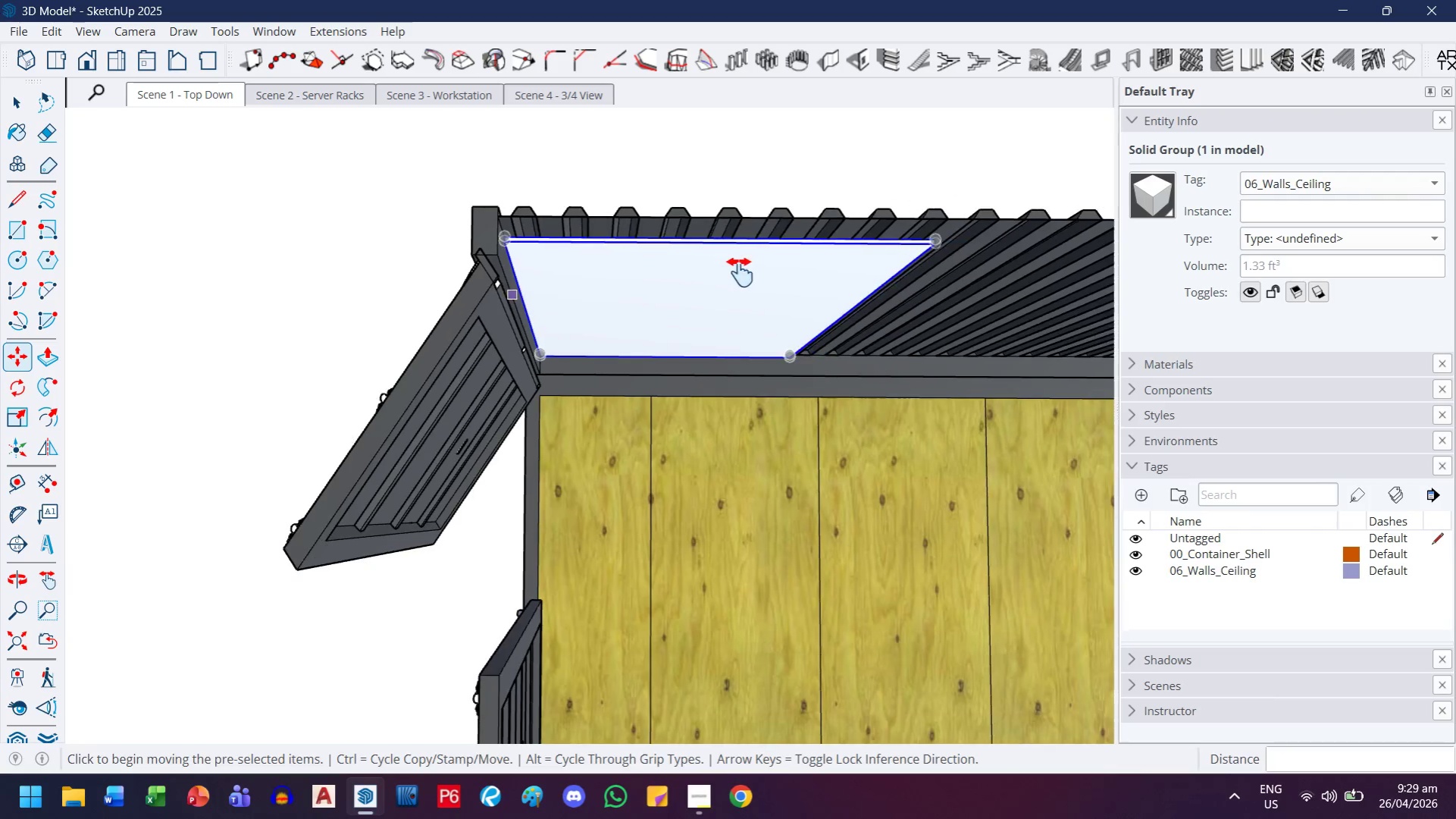 
key(S)
 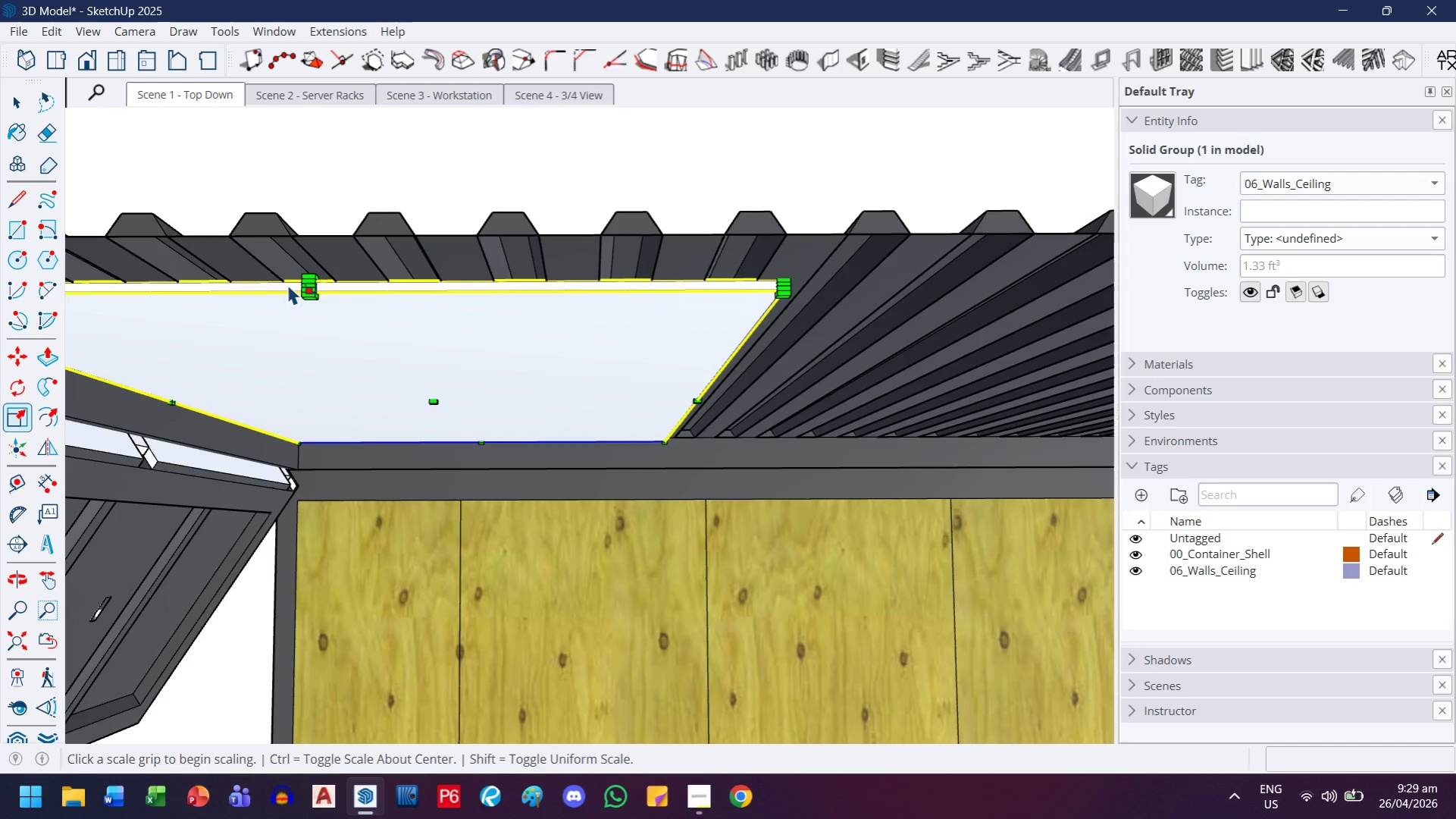 
scroll: coordinate [291, 282], scroll_direction: up, amount: 10.0
 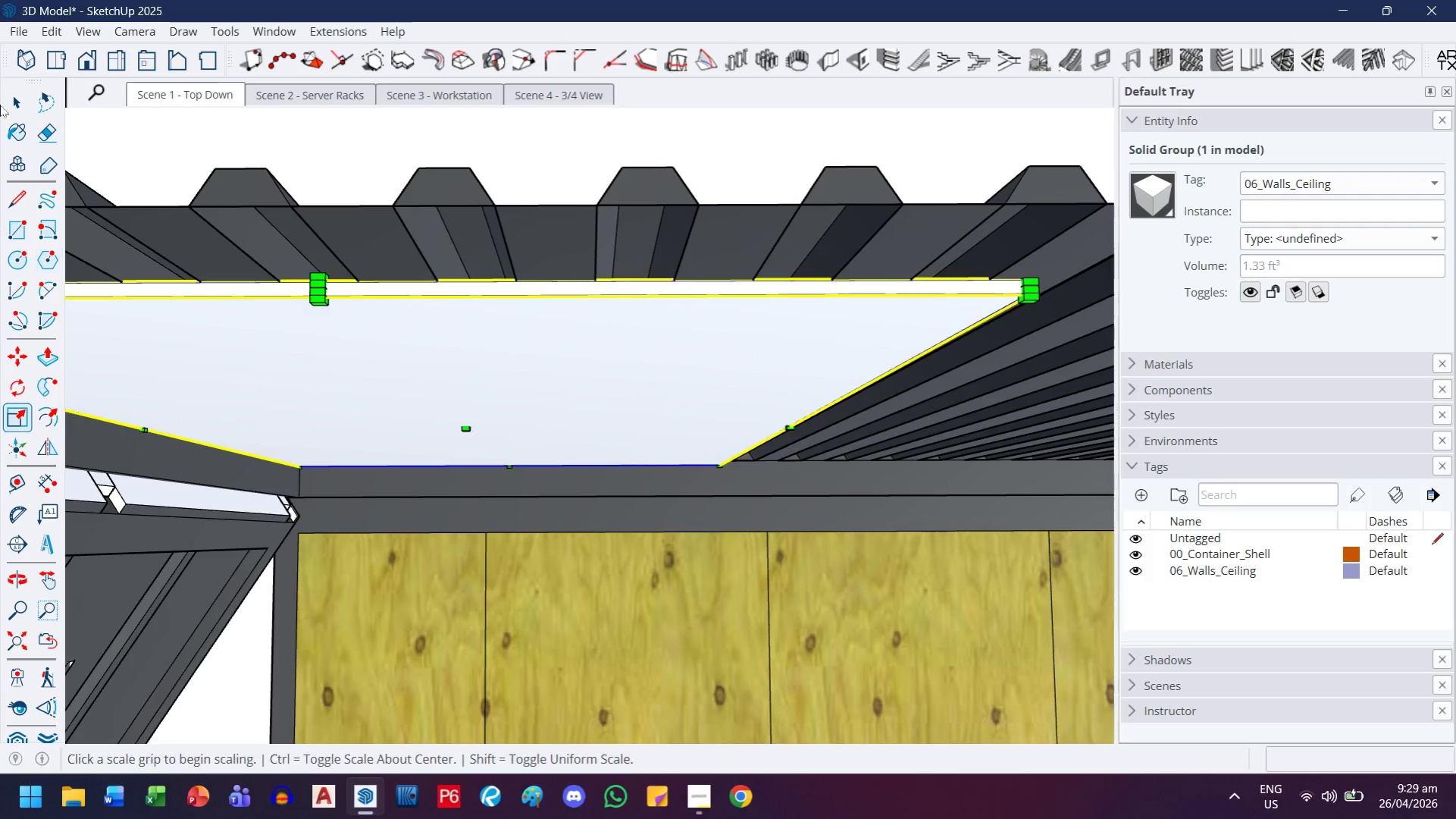 
left_click([7, 101])
 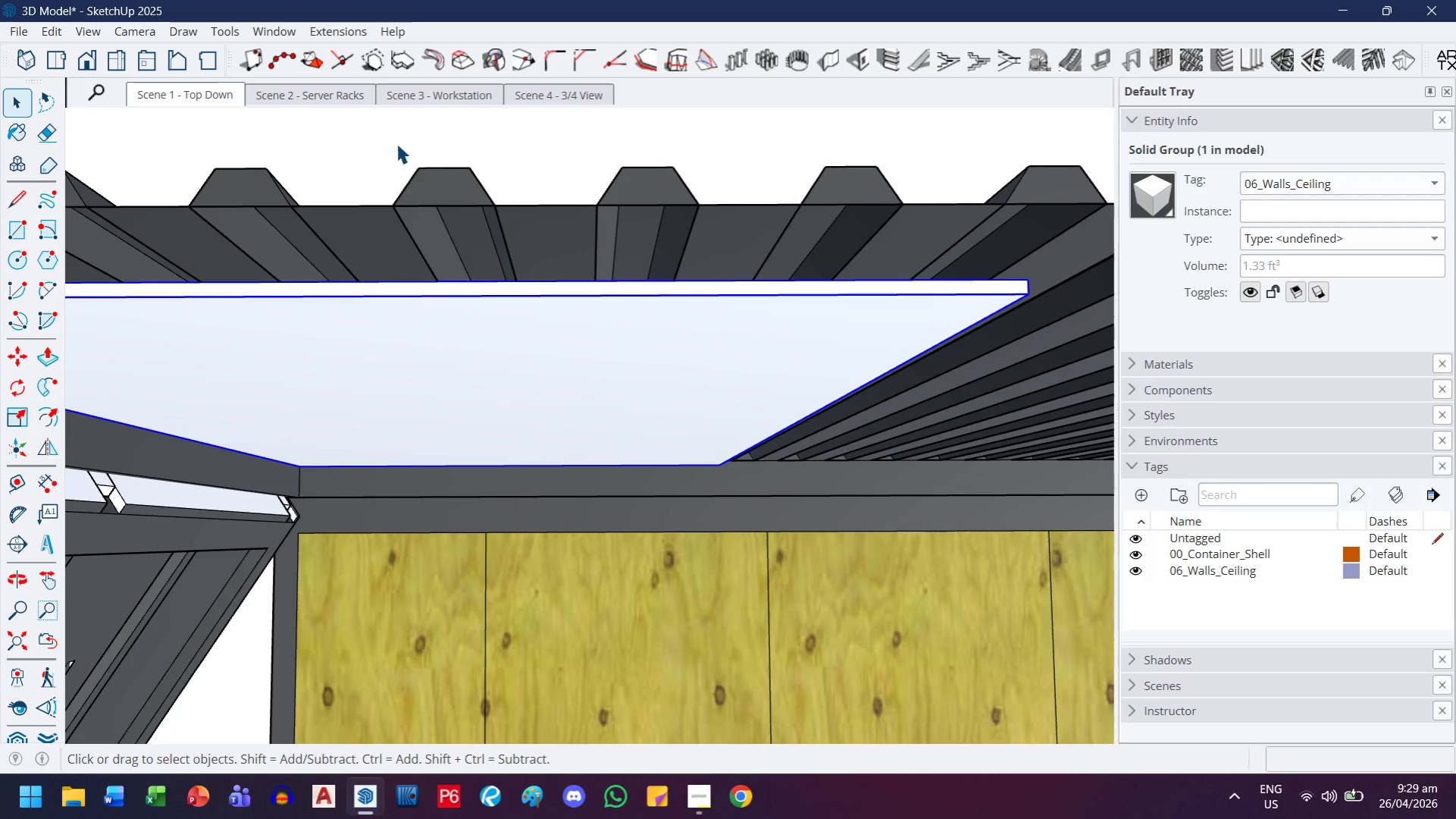 
scroll: coordinate [440, 331], scroll_direction: down, amount: 15.0
 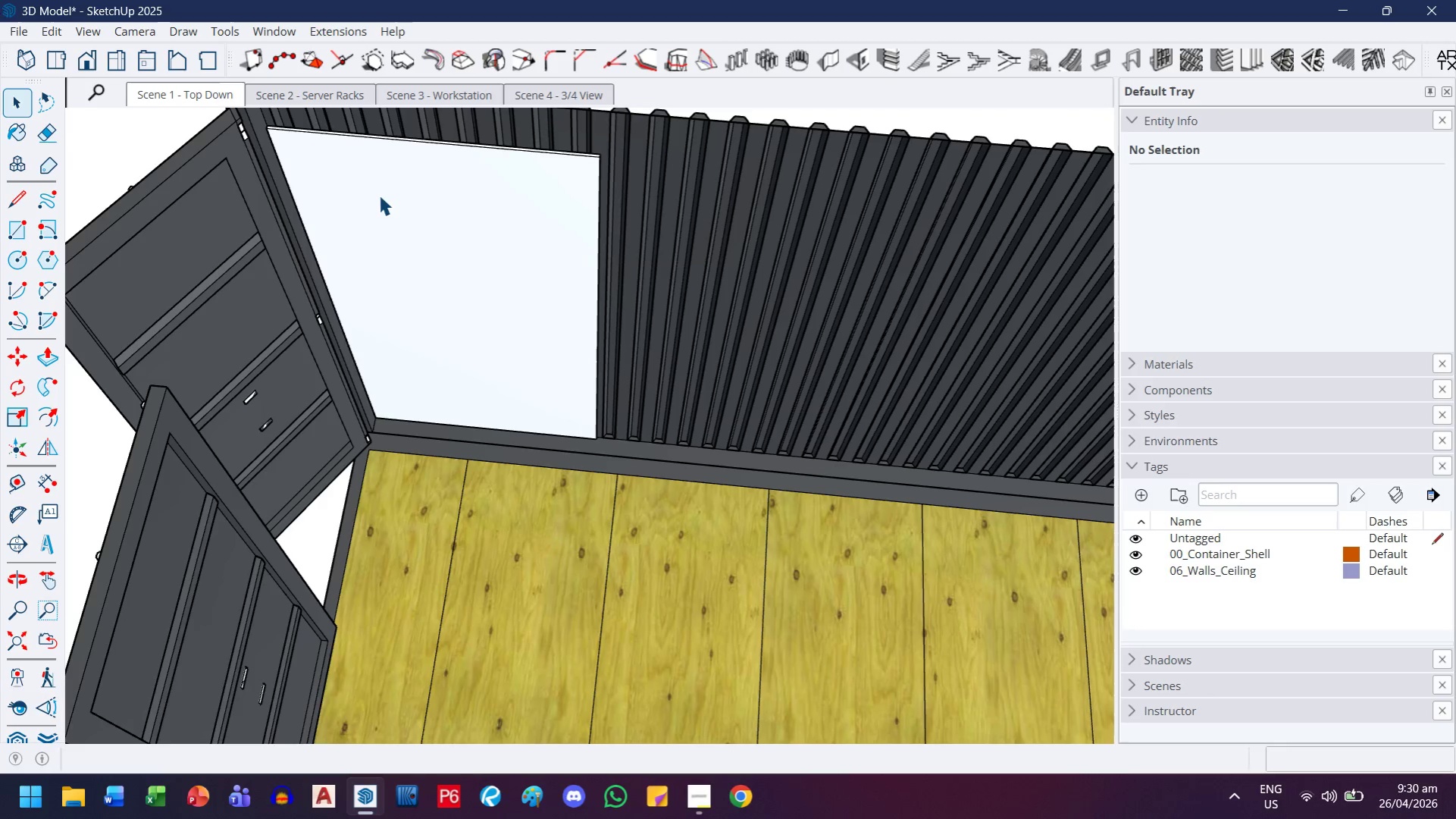 
wait(12.0)
 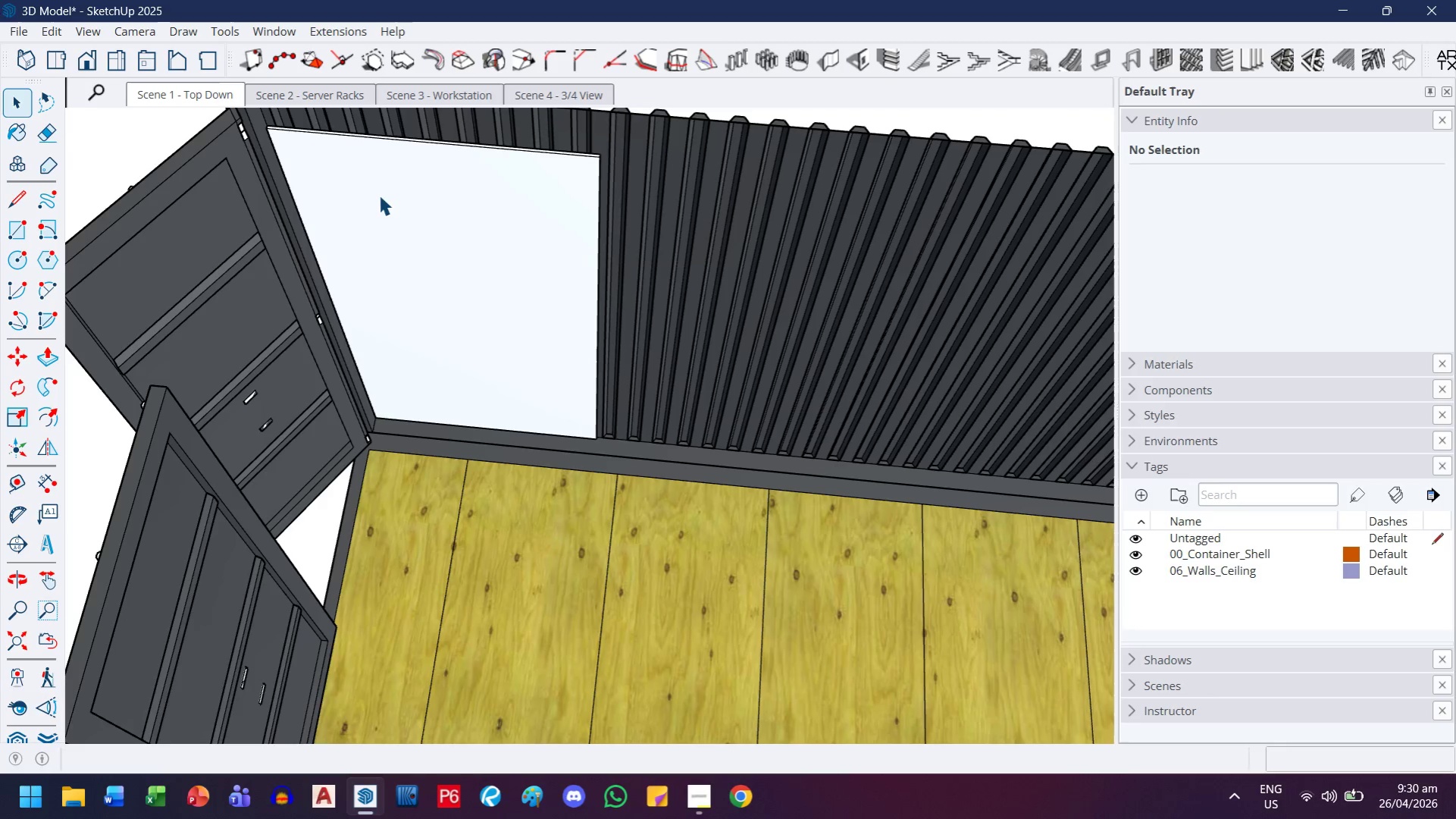 
key(Space)
 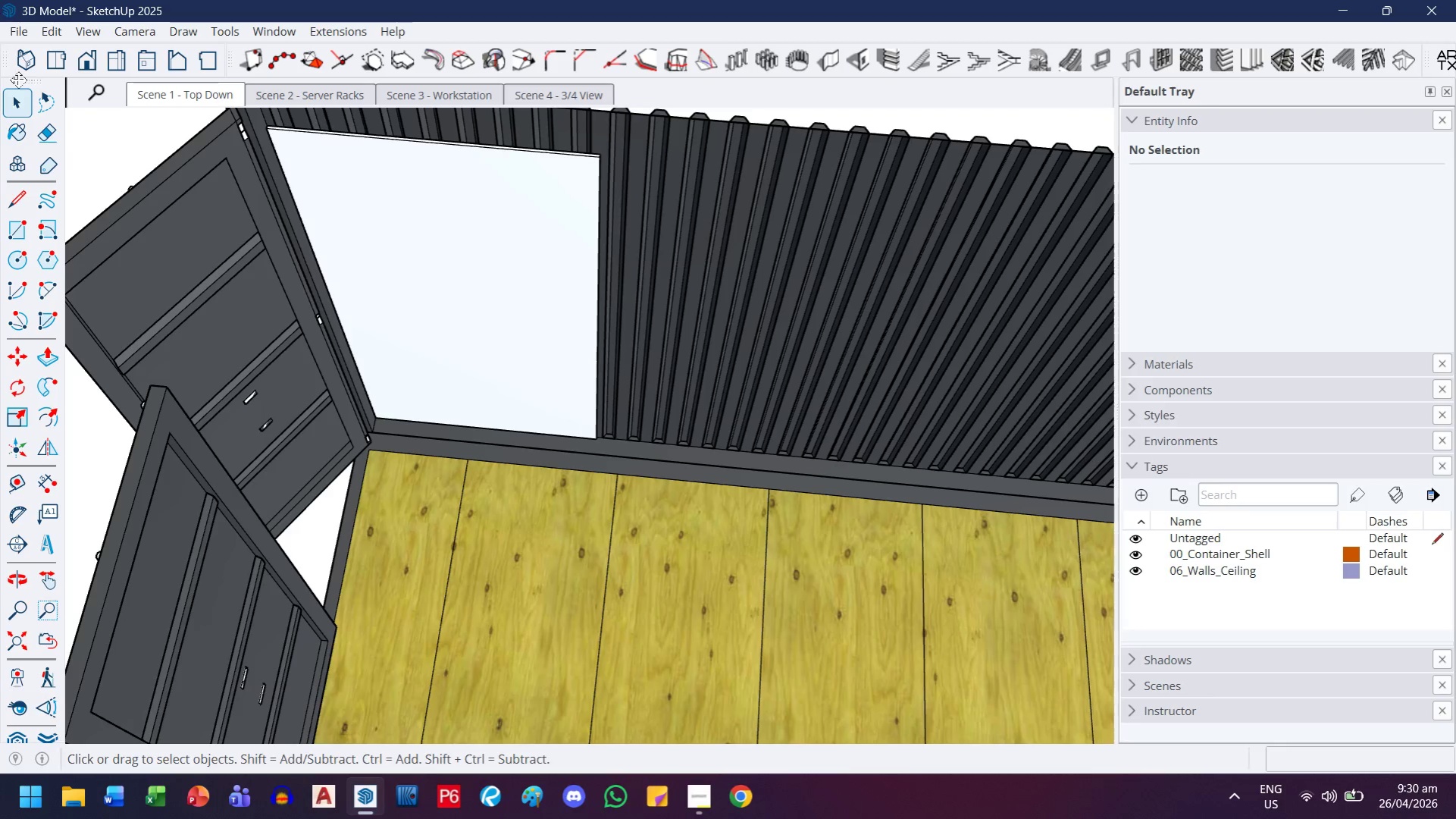 
double_click([10, 97])
 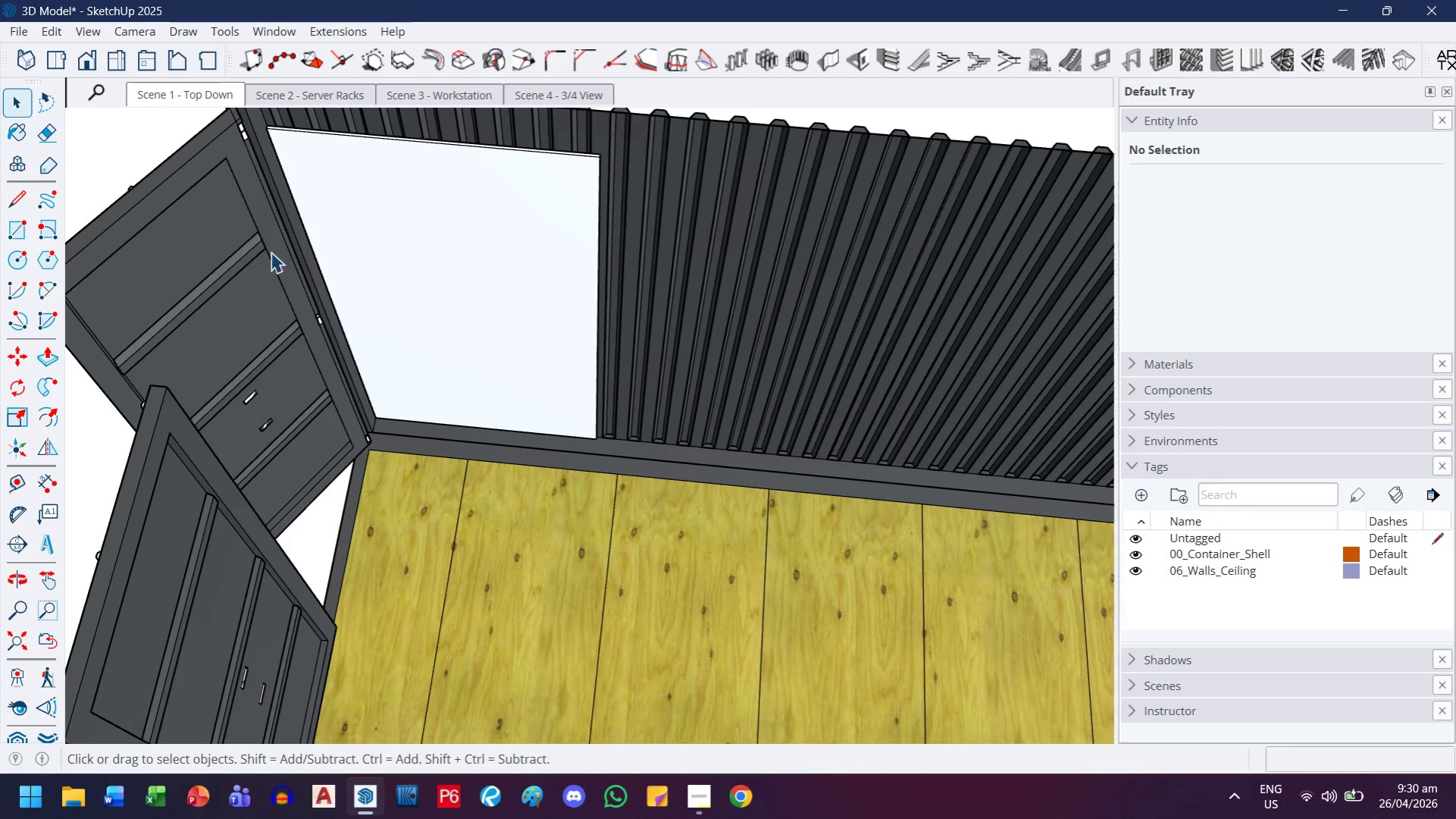 
triple_click([271, 252])
 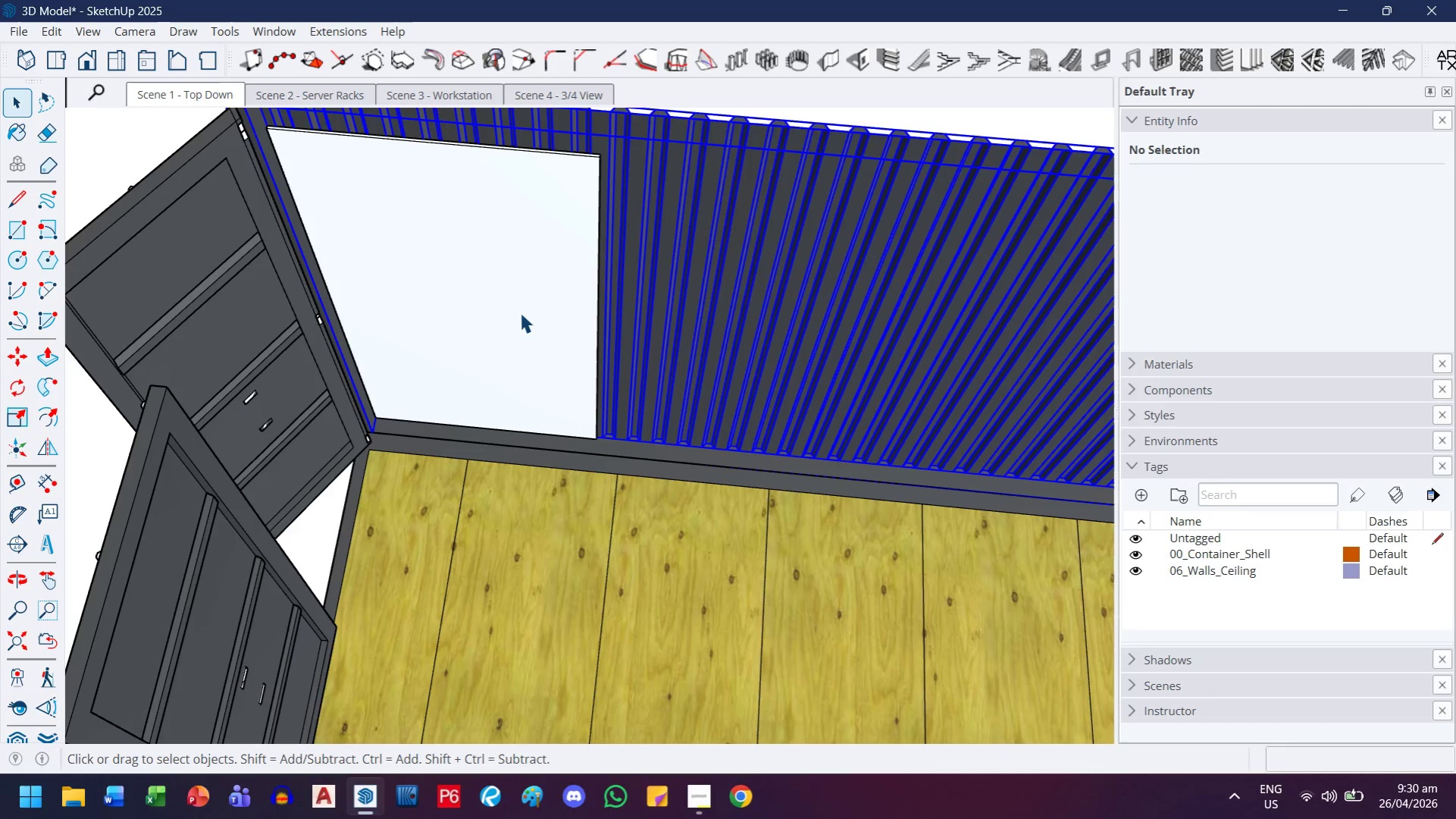 
left_click([520, 312])
 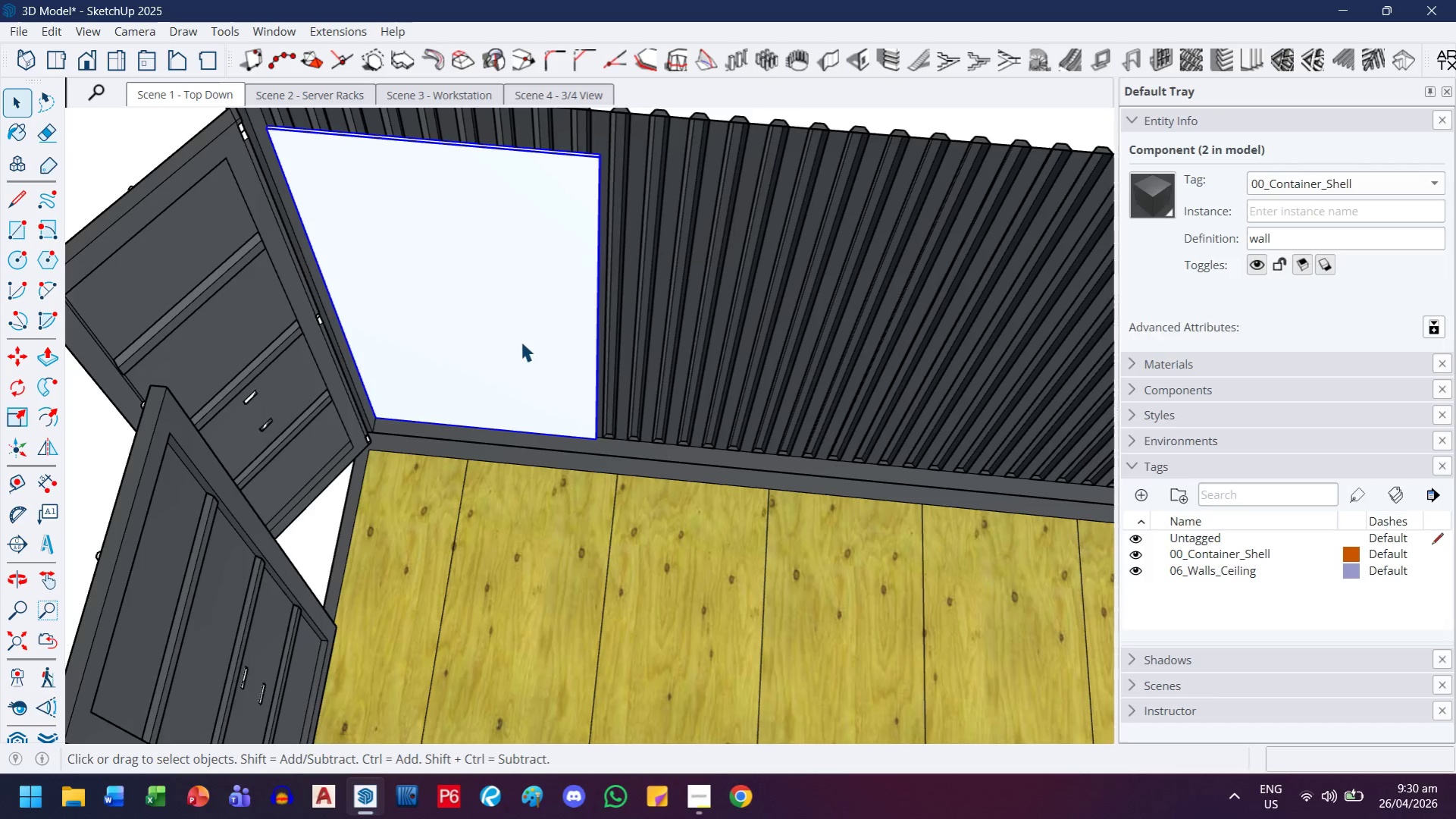 
key(M)
 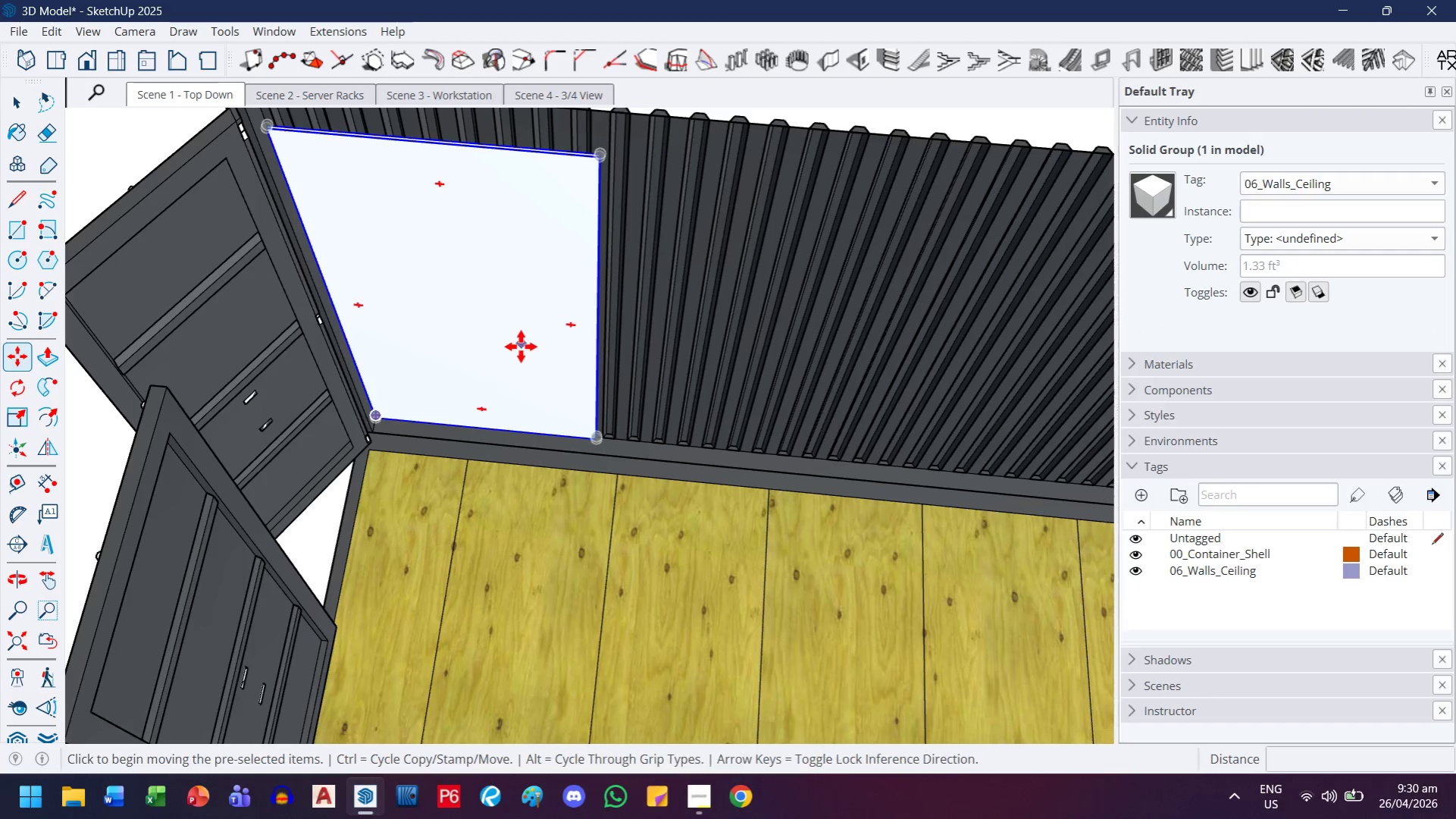 
key(Control+ControlLeft)
 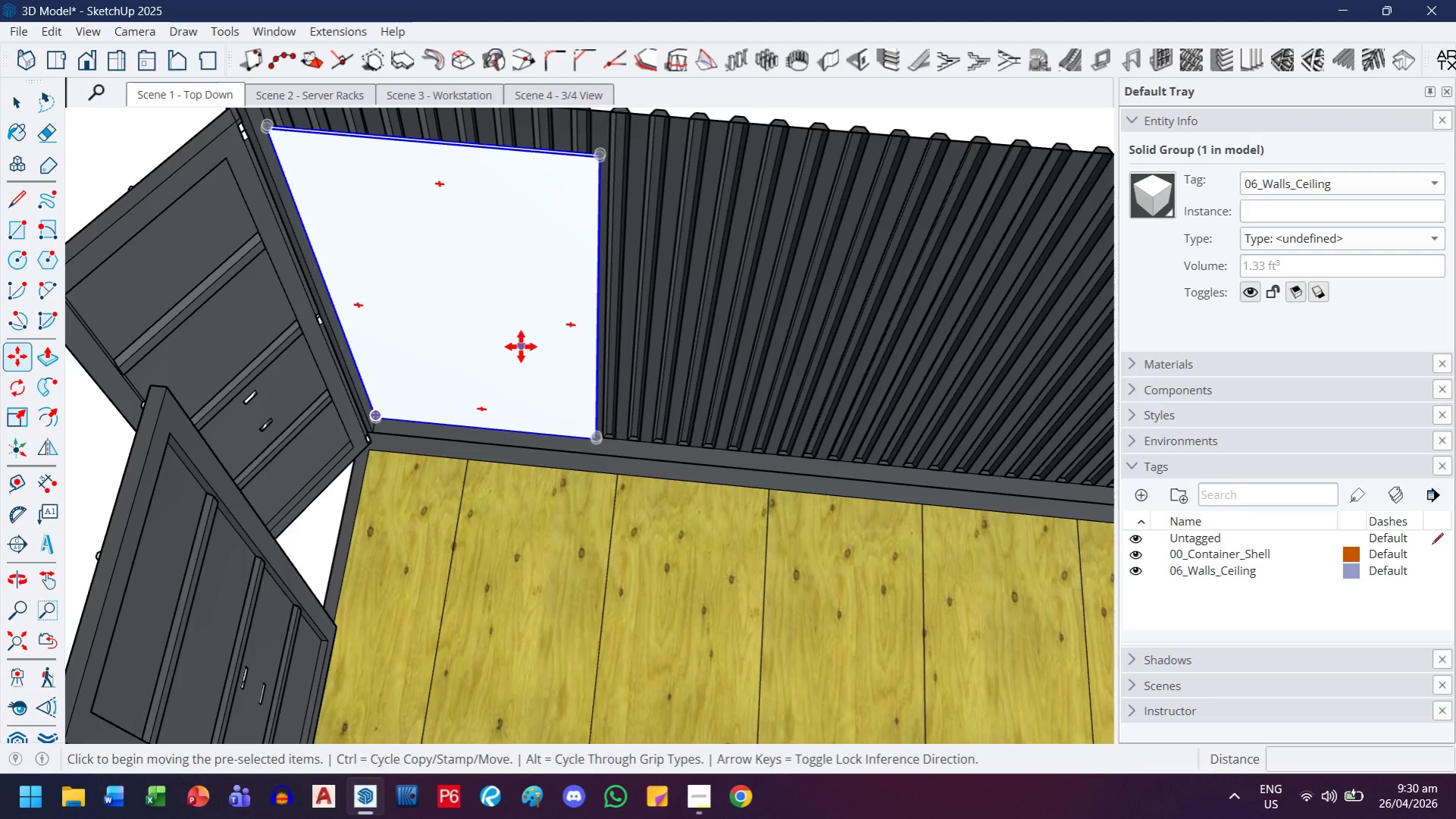 
left_click([521, 347])
 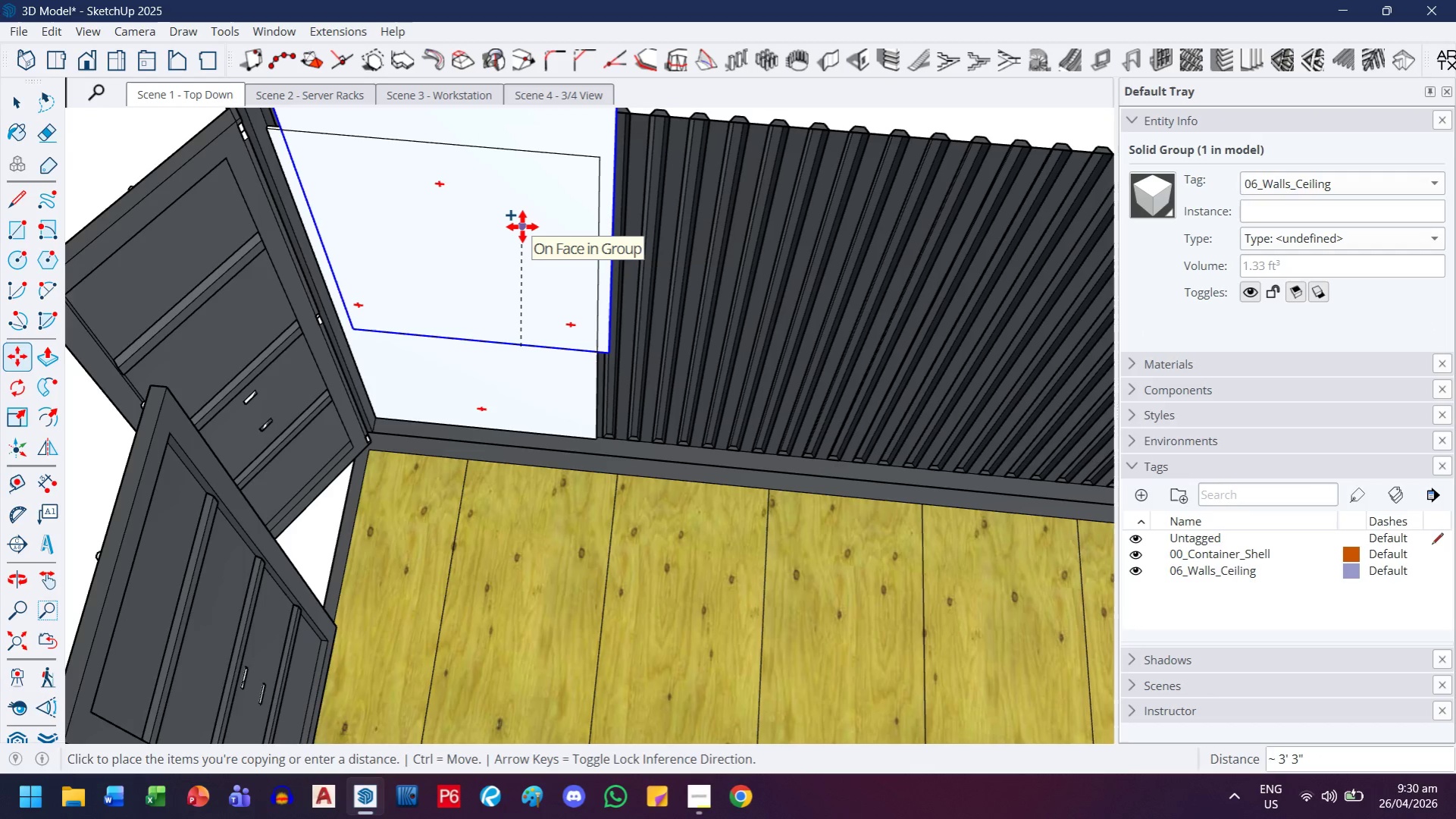 
key(ArrowUp)
 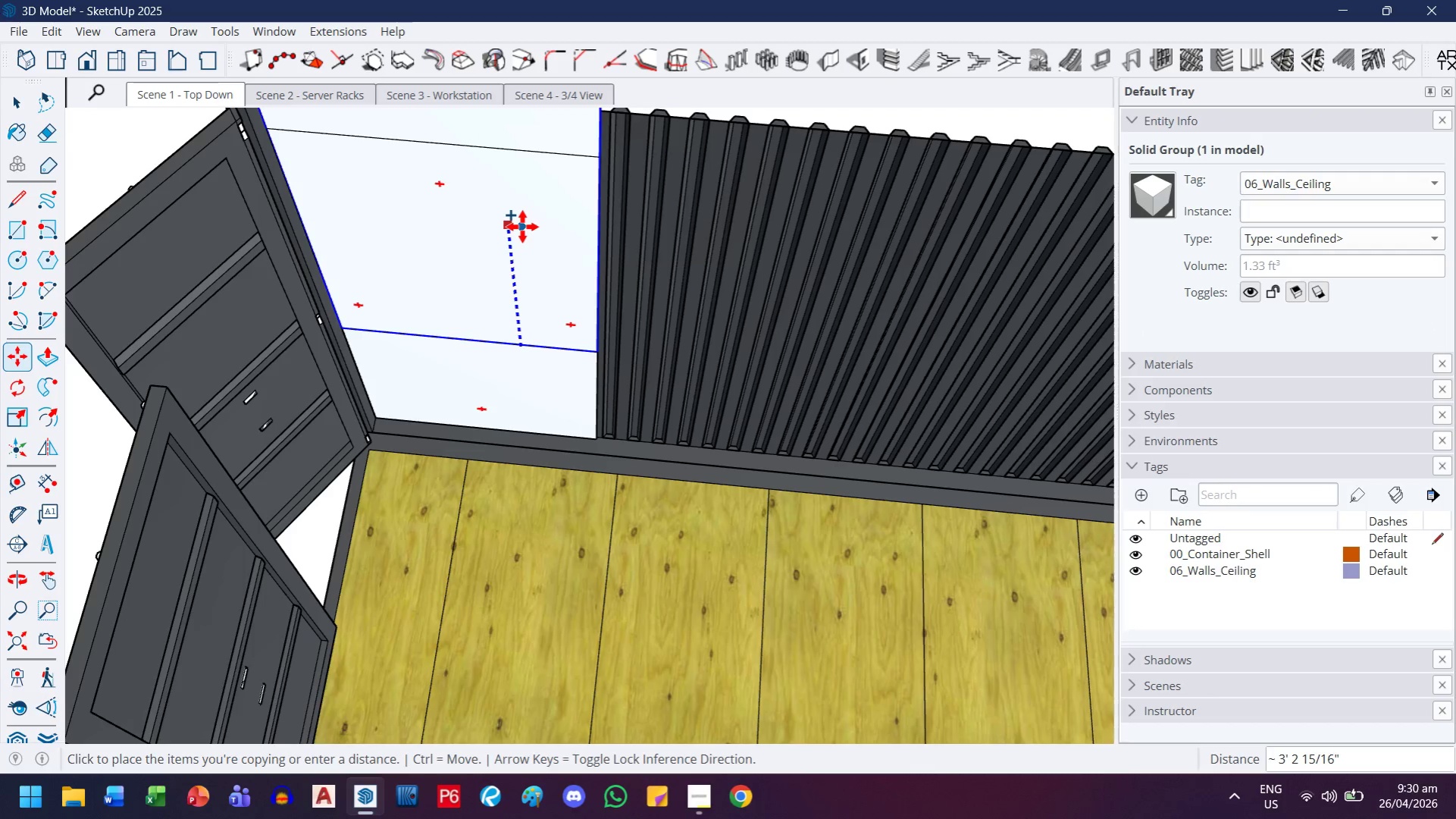 
key(8)
 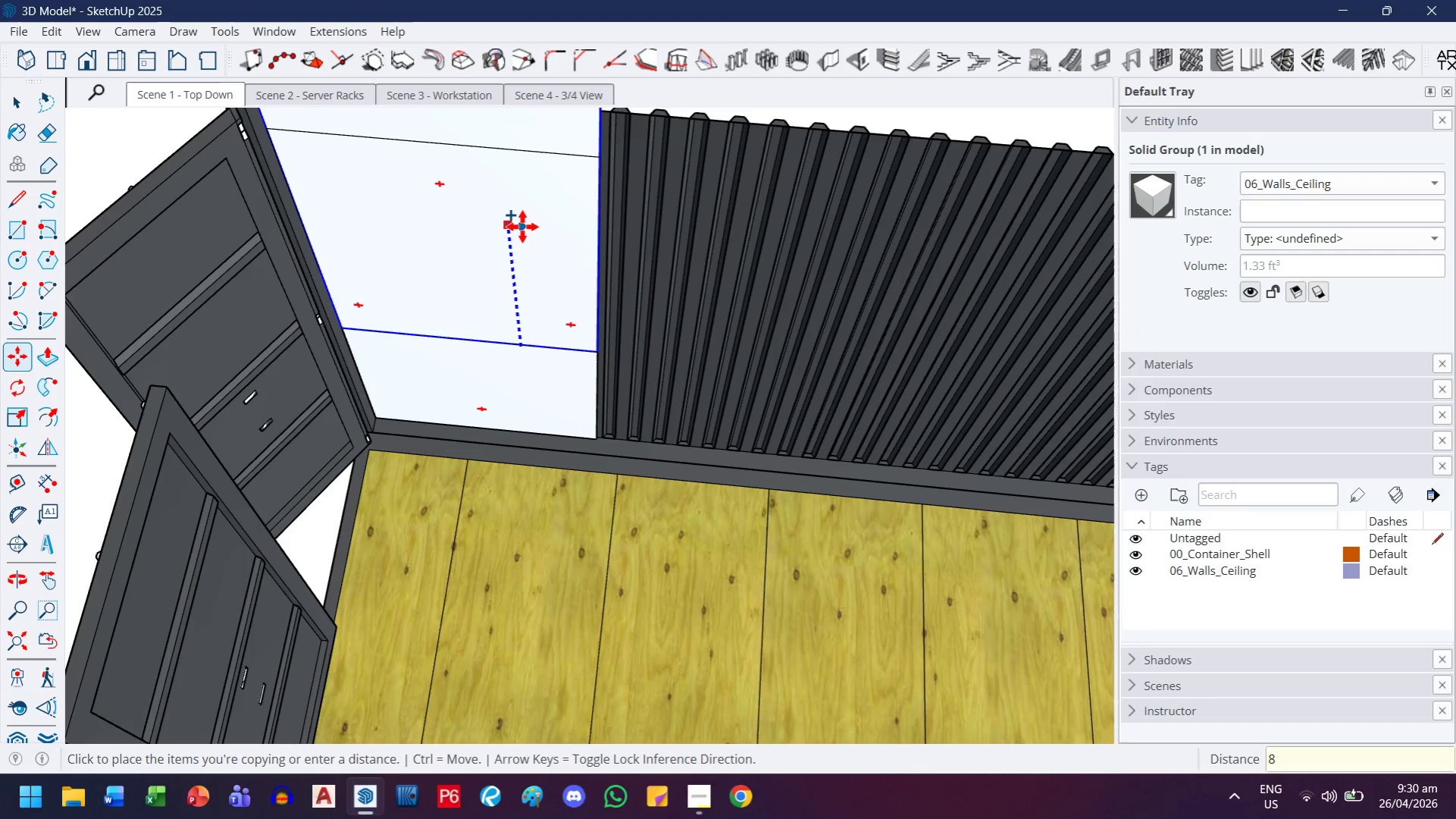 
key(Quote)
 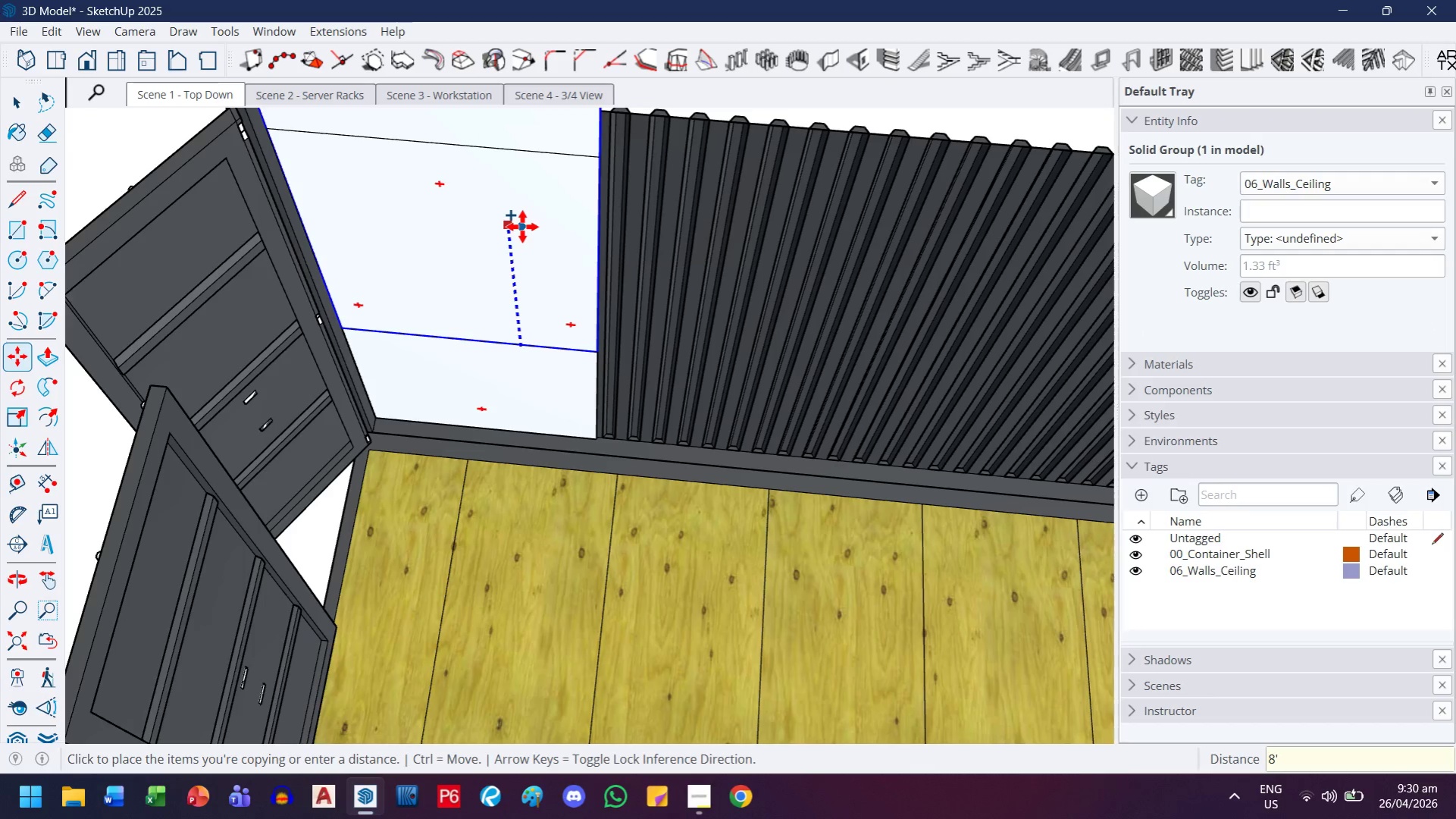 
key(Enter)
 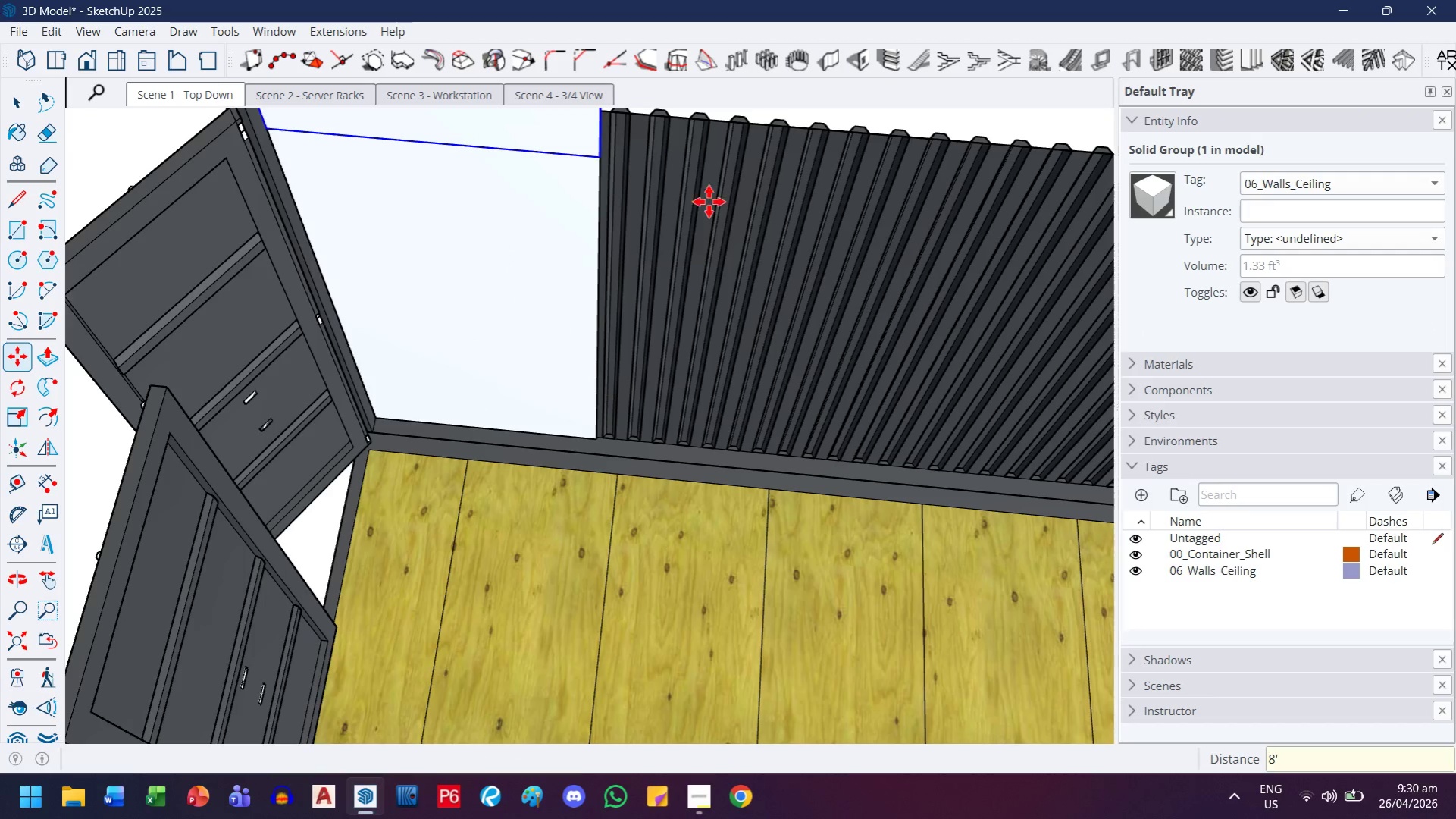 
key(H)
 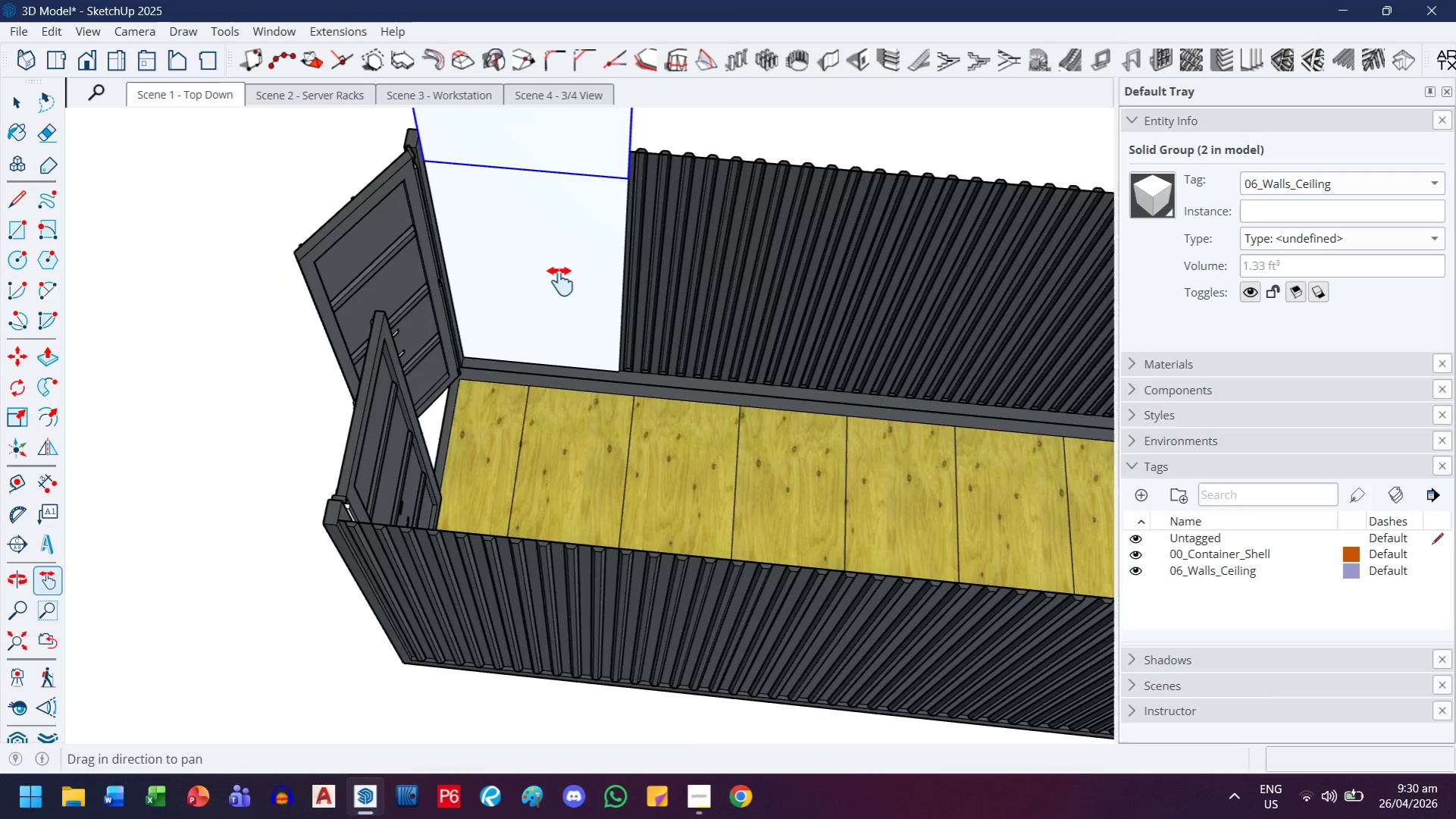 
left_click_drag(start_coordinate=[560, 284], to_coordinate=[554, 515])
 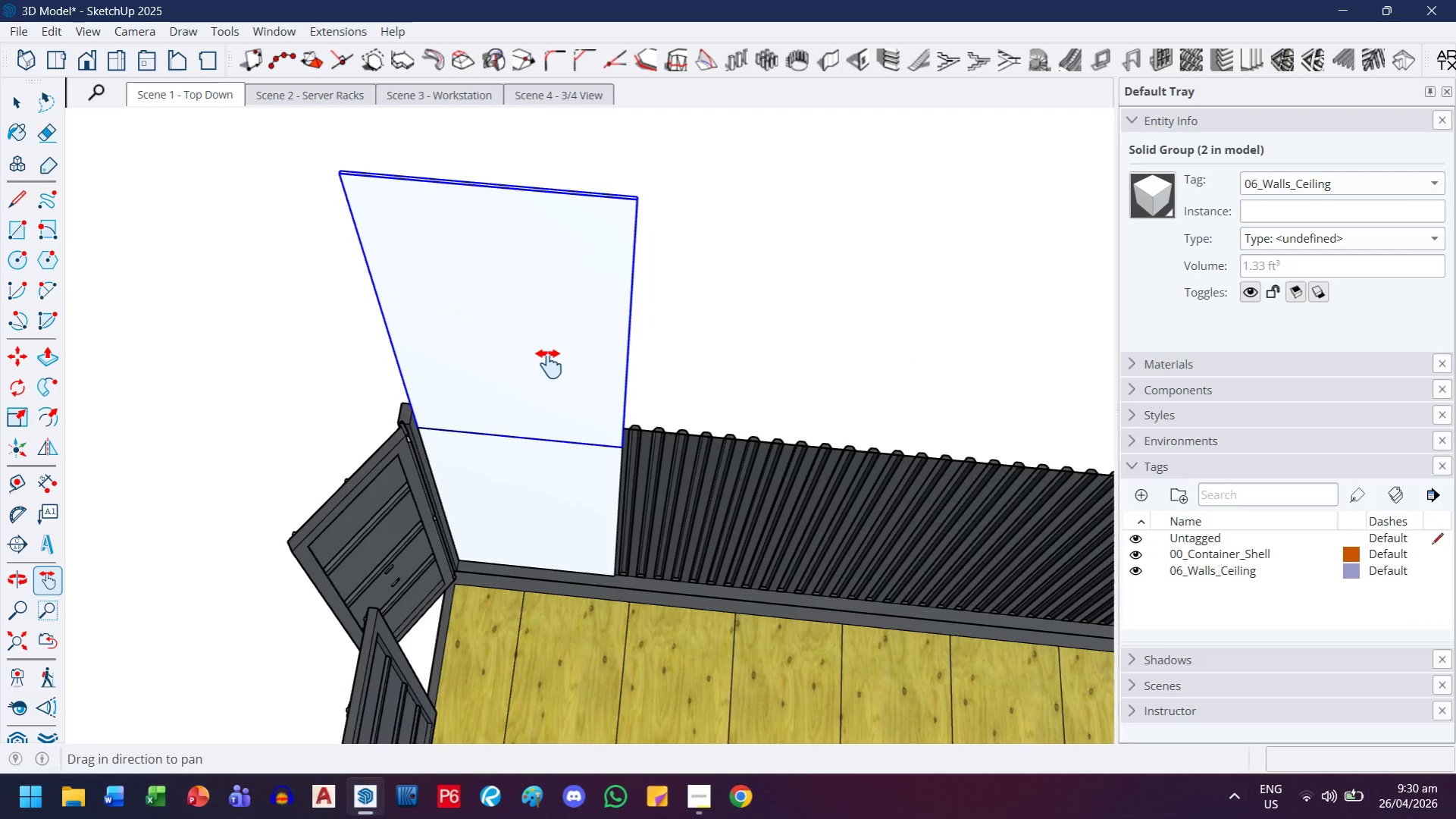 
scroll: coordinate [634, 252], scroll_direction: down, amount: 8.0
 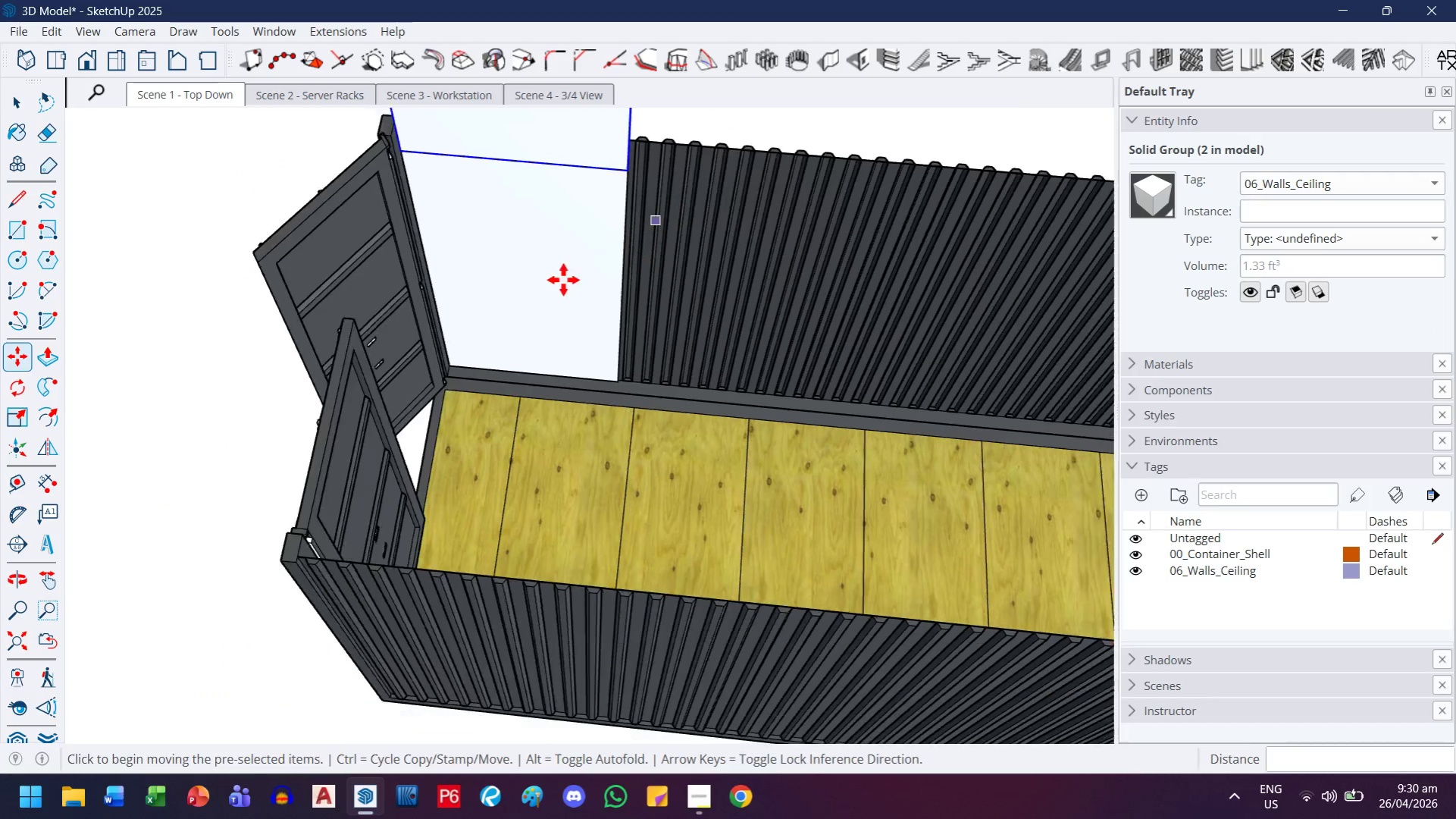 
key(S)
 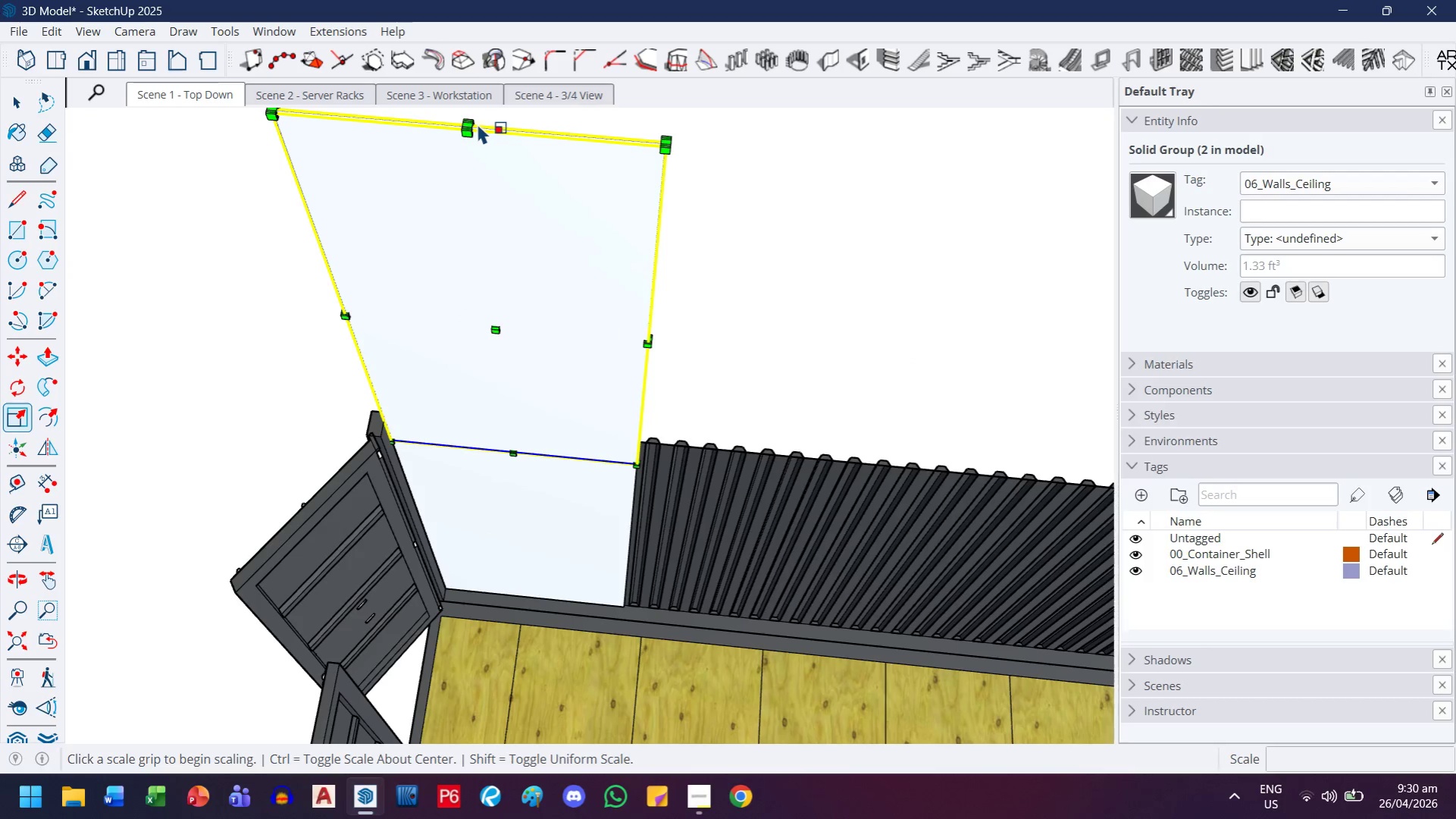 
scroll: coordinate [455, 113], scroll_direction: up, amount: 9.0
 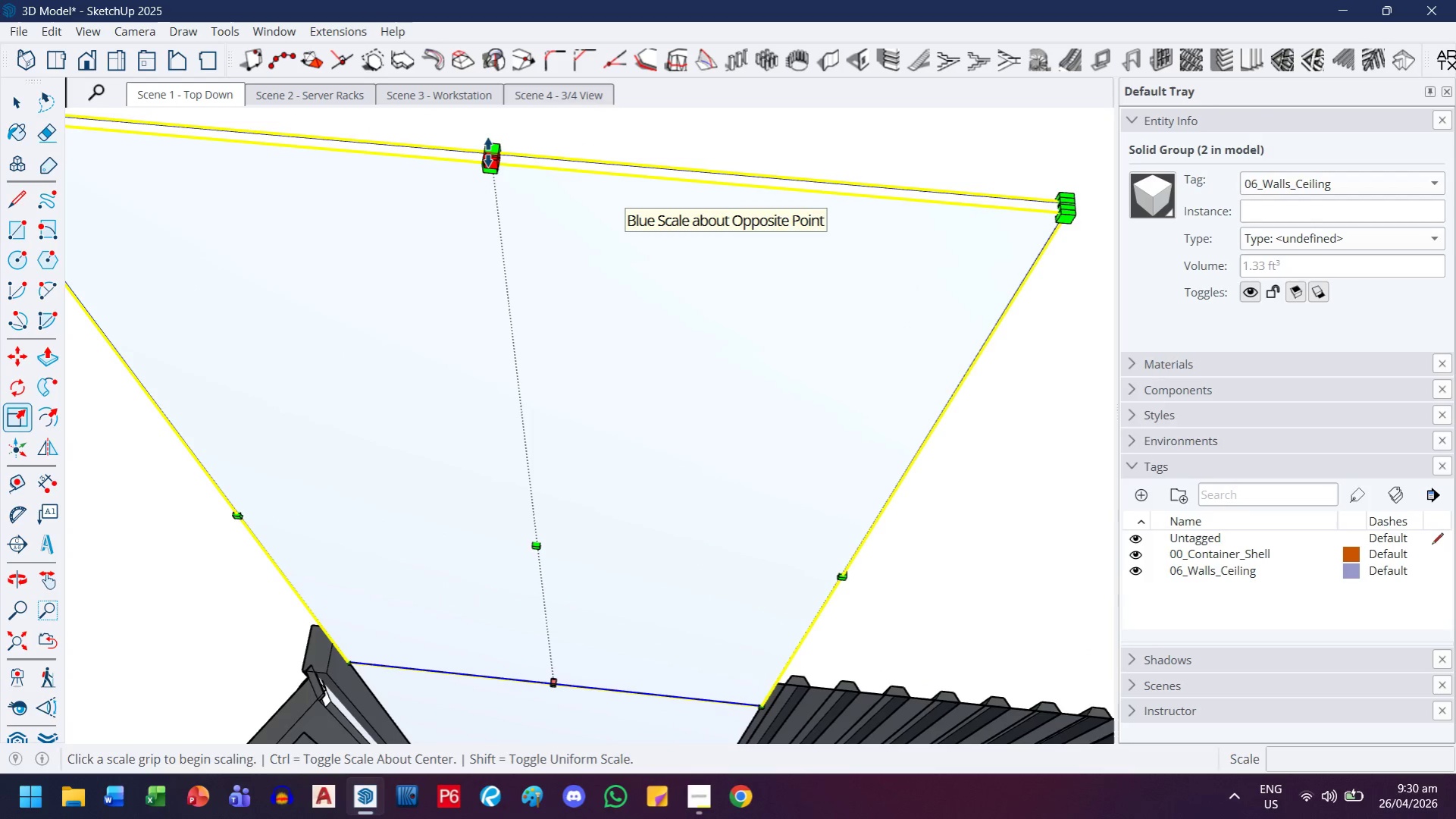 
left_click([488, 152])
 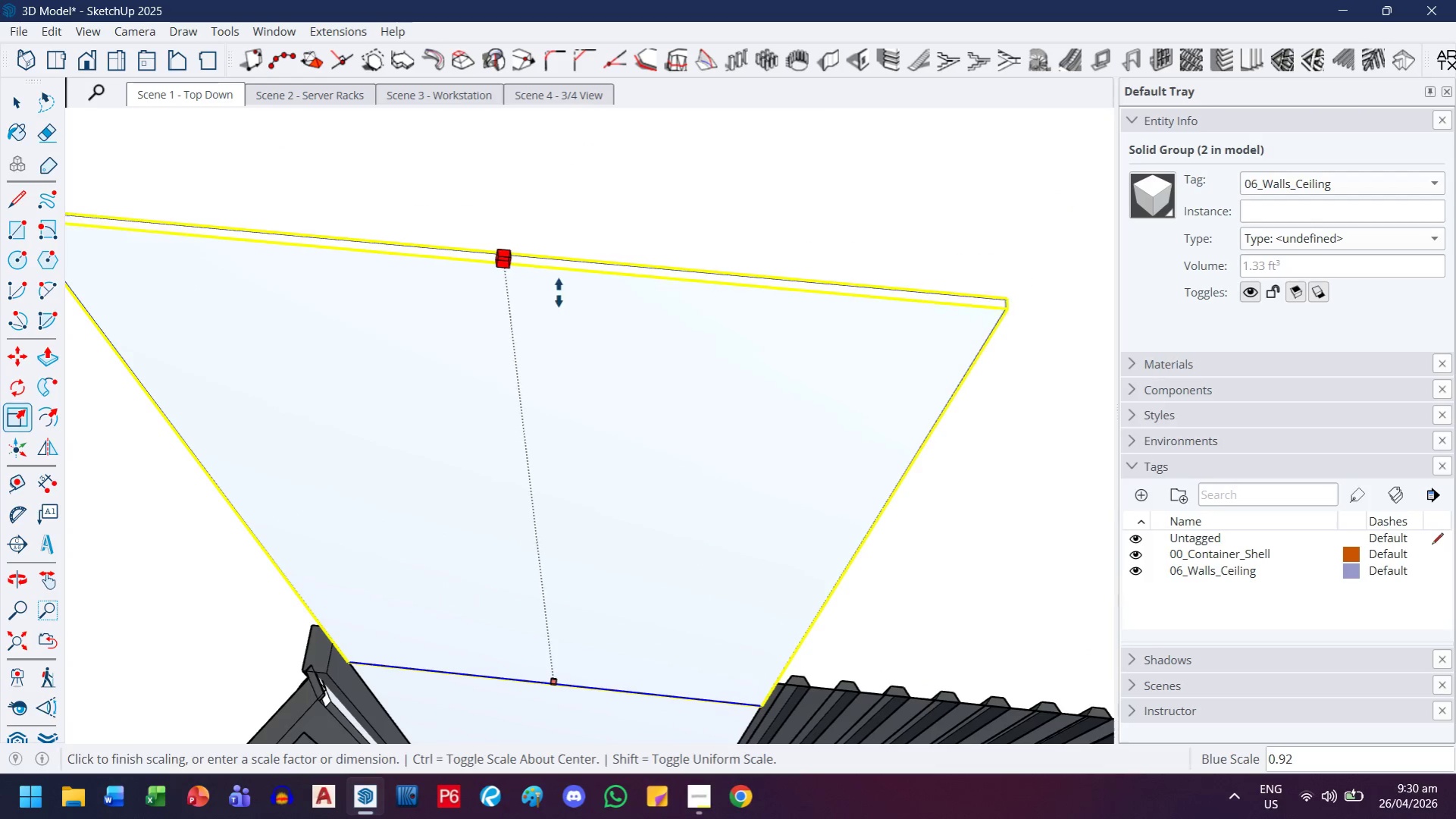 
key(H)
 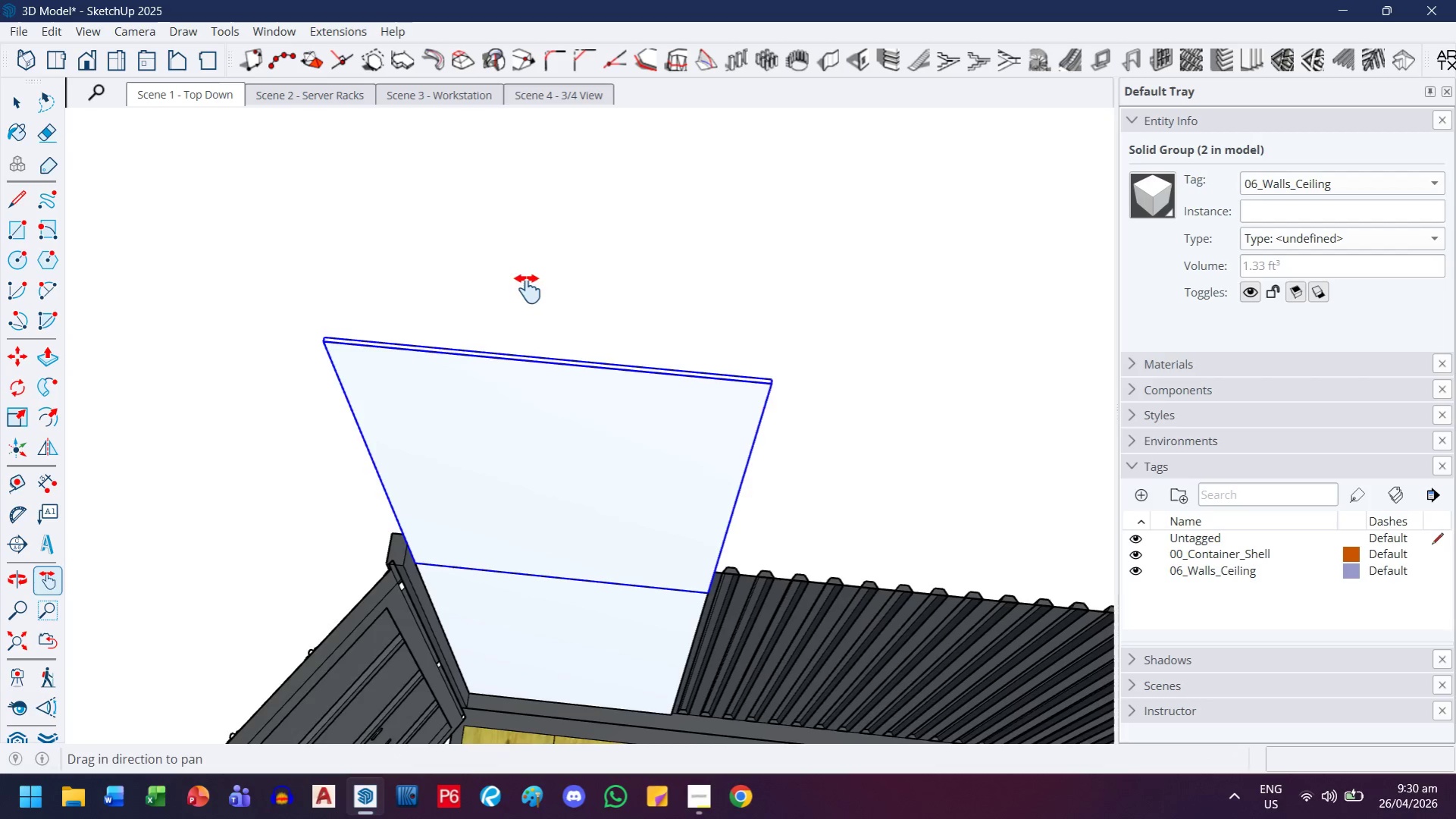 
left_click_drag(start_coordinate=[601, 367], to_coordinate=[449, 216])
 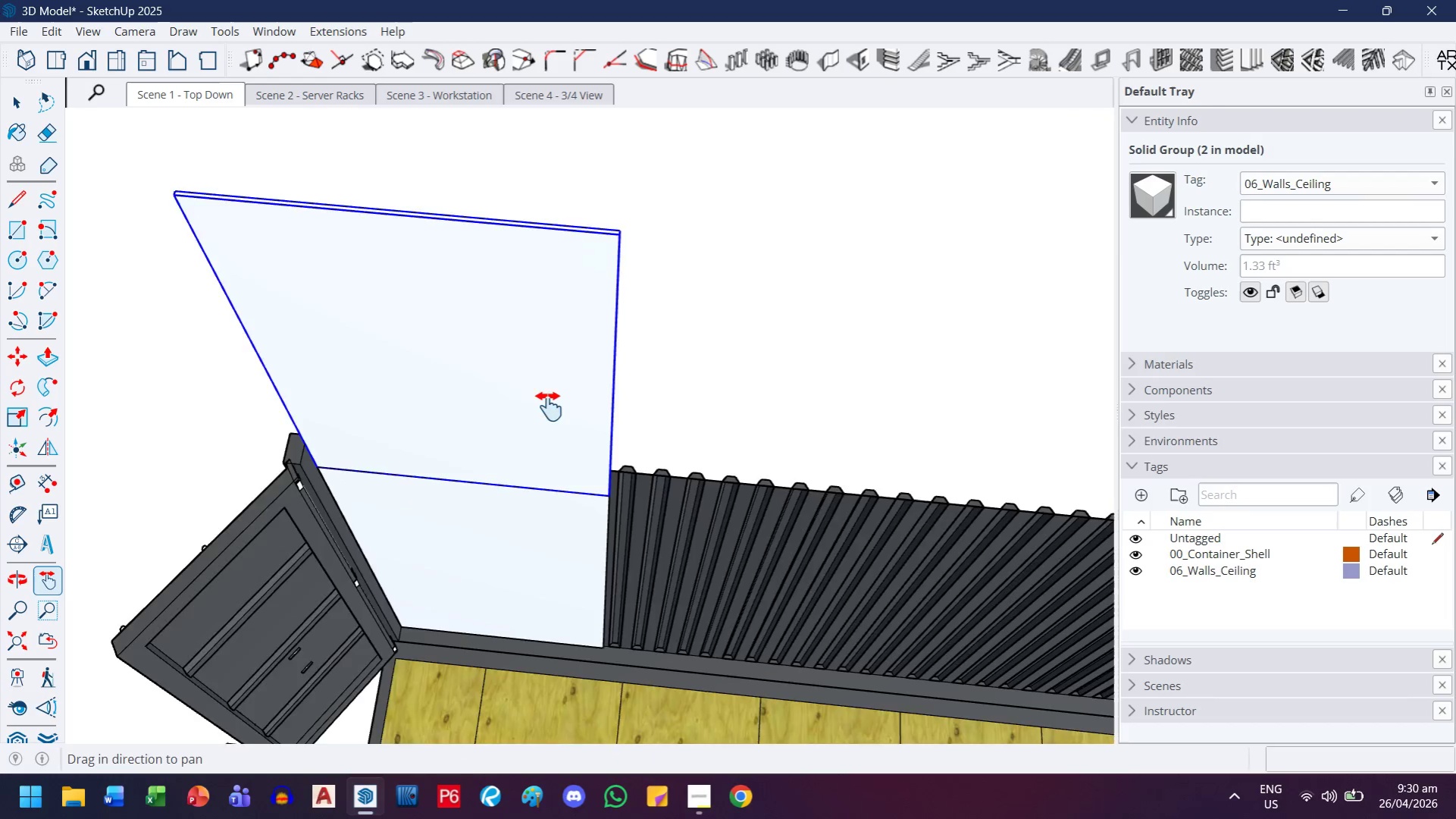 
scroll: coordinate [584, 329], scroll_direction: down, amount: 6.0
 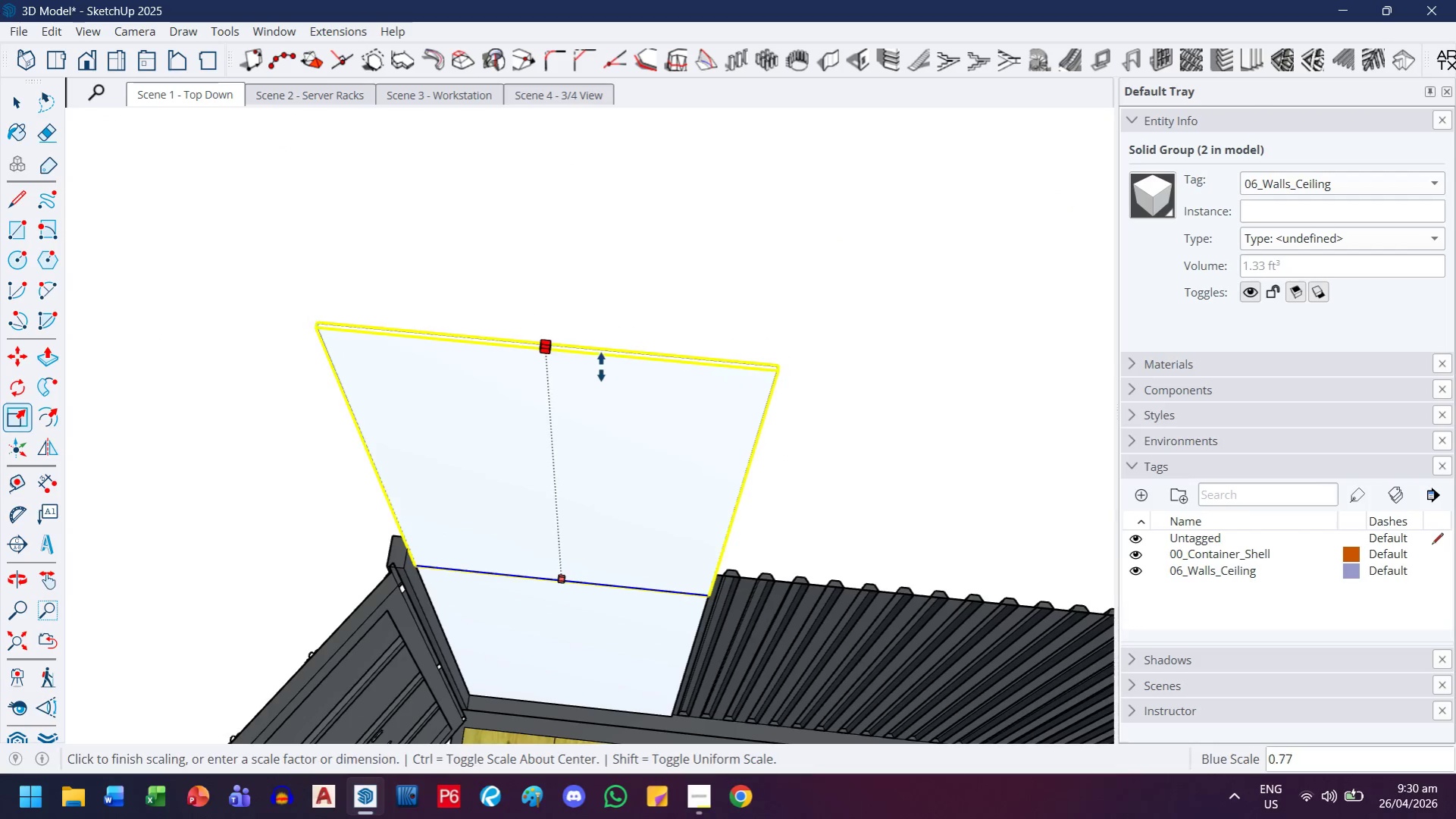 
key(Escape)
 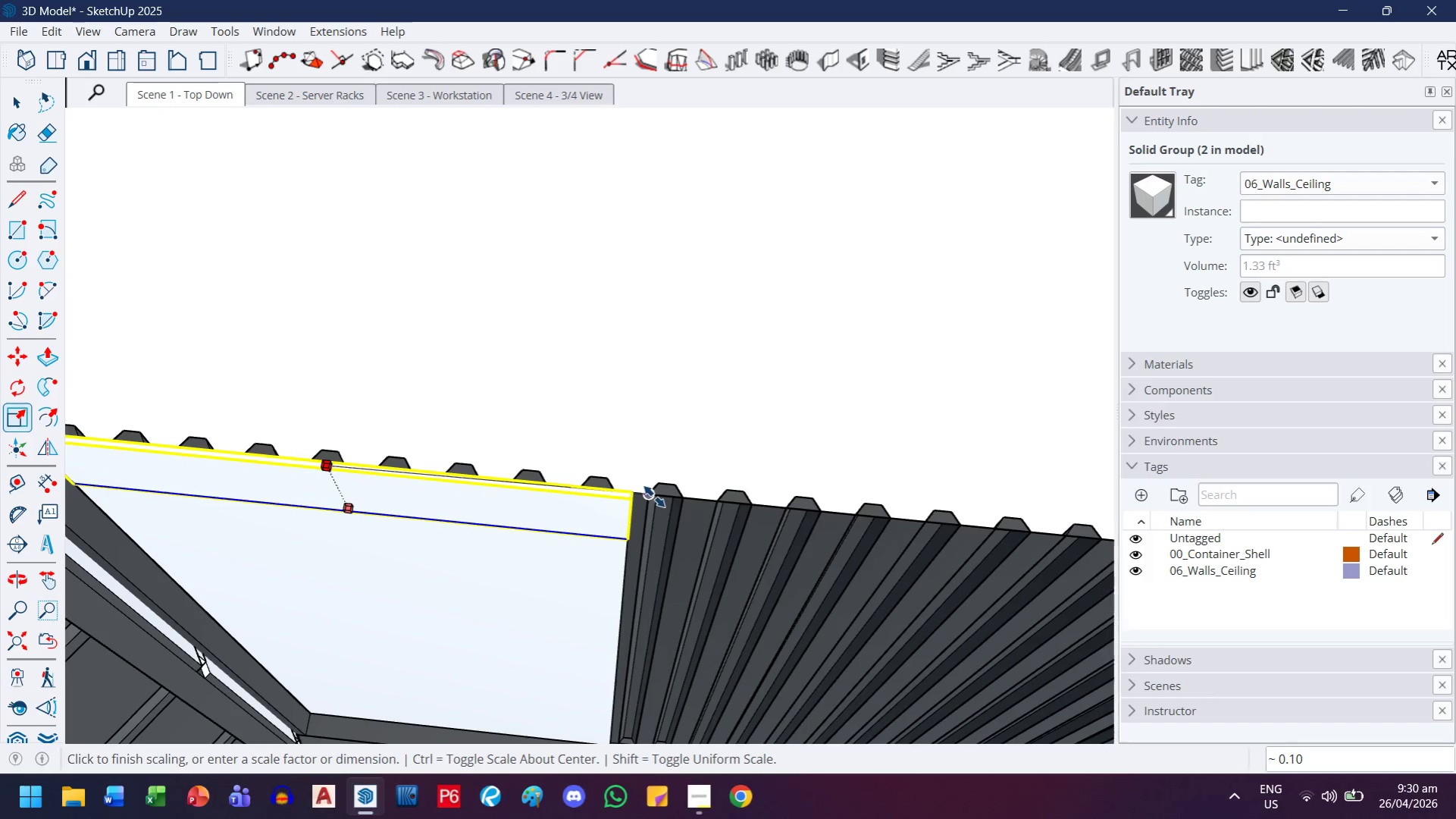 
scroll: coordinate [629, 491], scroll_direction: up, amount: 7.0
 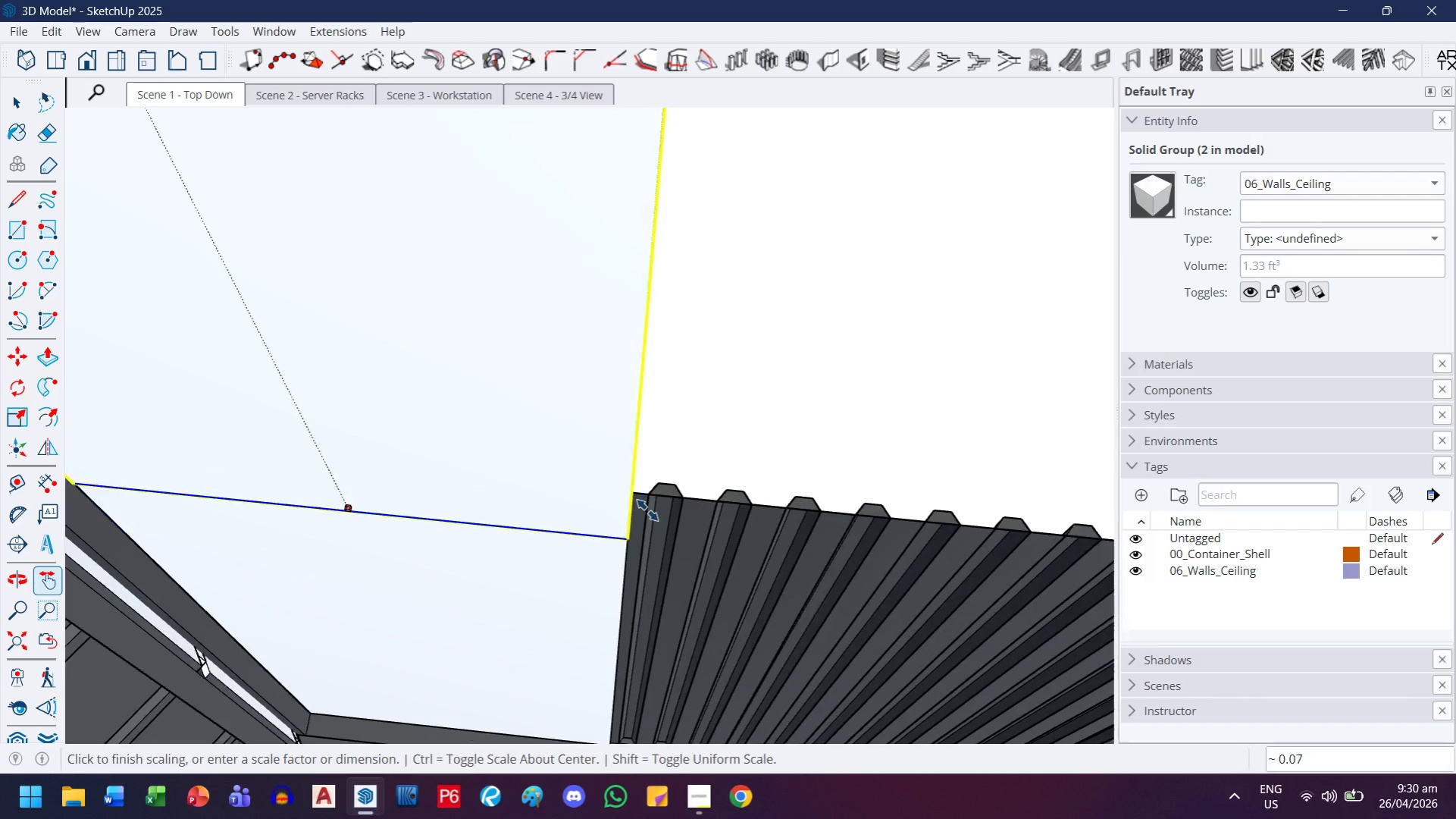 
left_click([654, 497])
 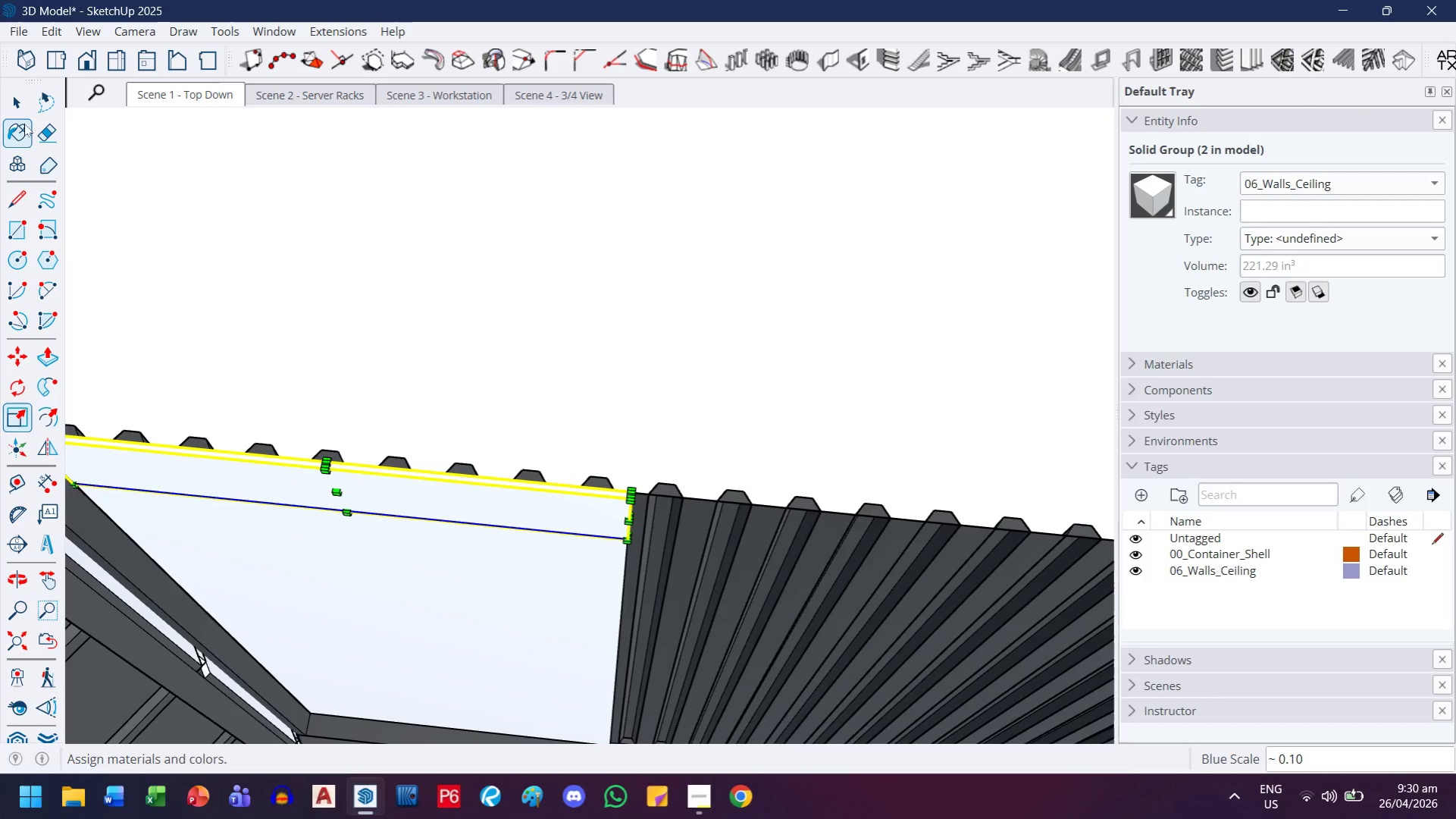 
left_click([26, 102])
 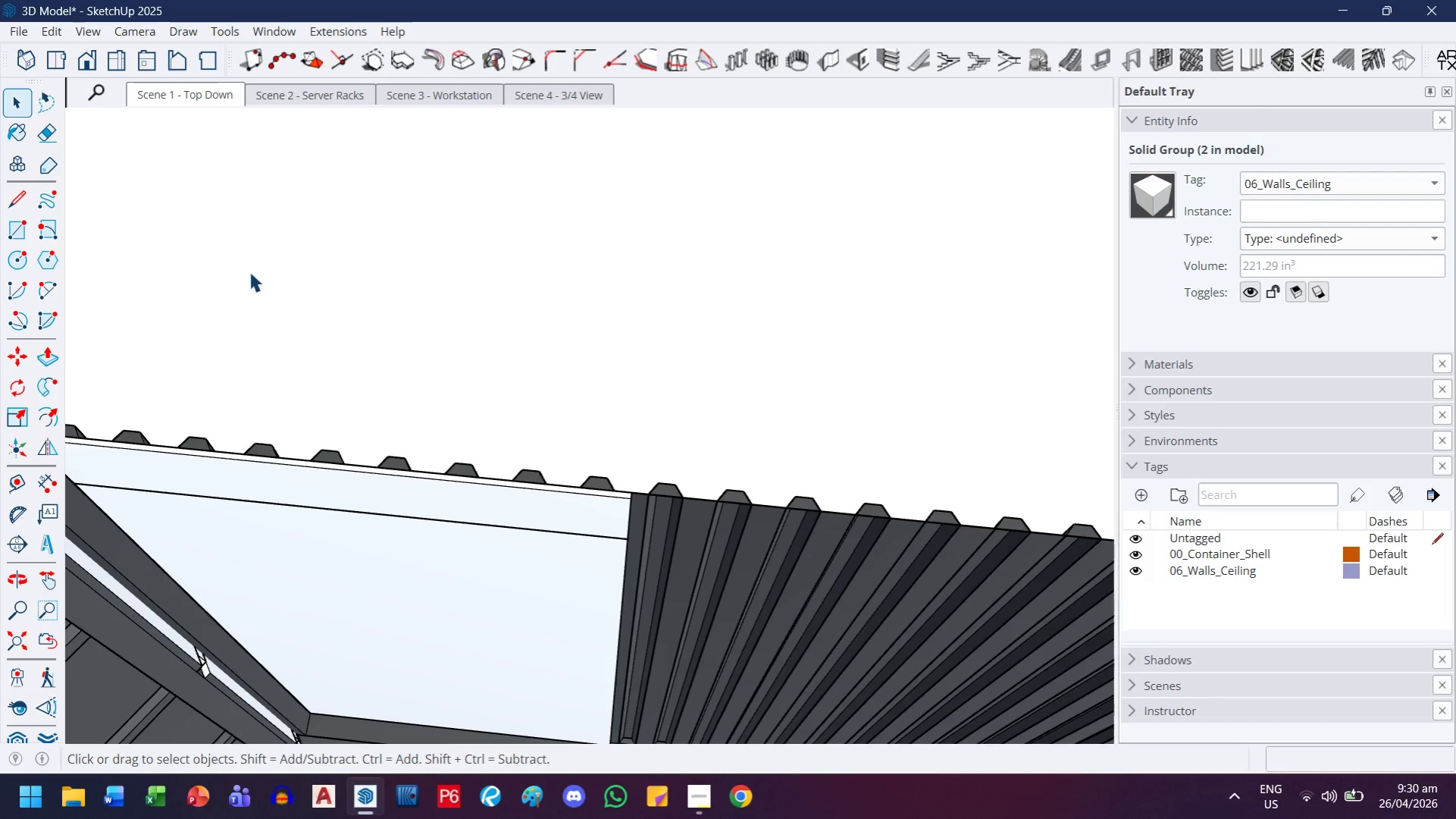 
scroll: coordinate [294, 322], scroll_direction: down, amount: 4.0
 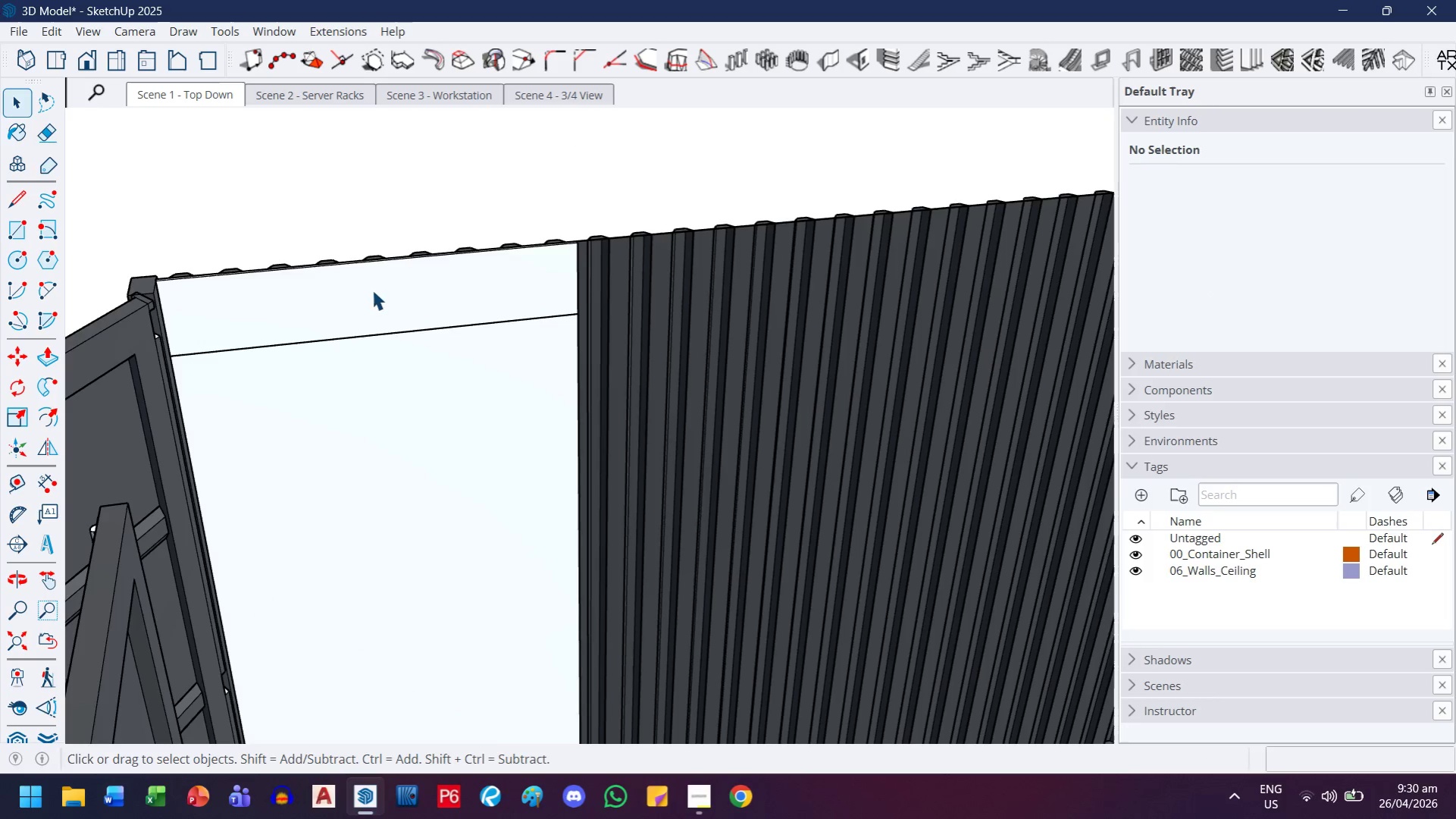 
key(Control+ControlLeft)
 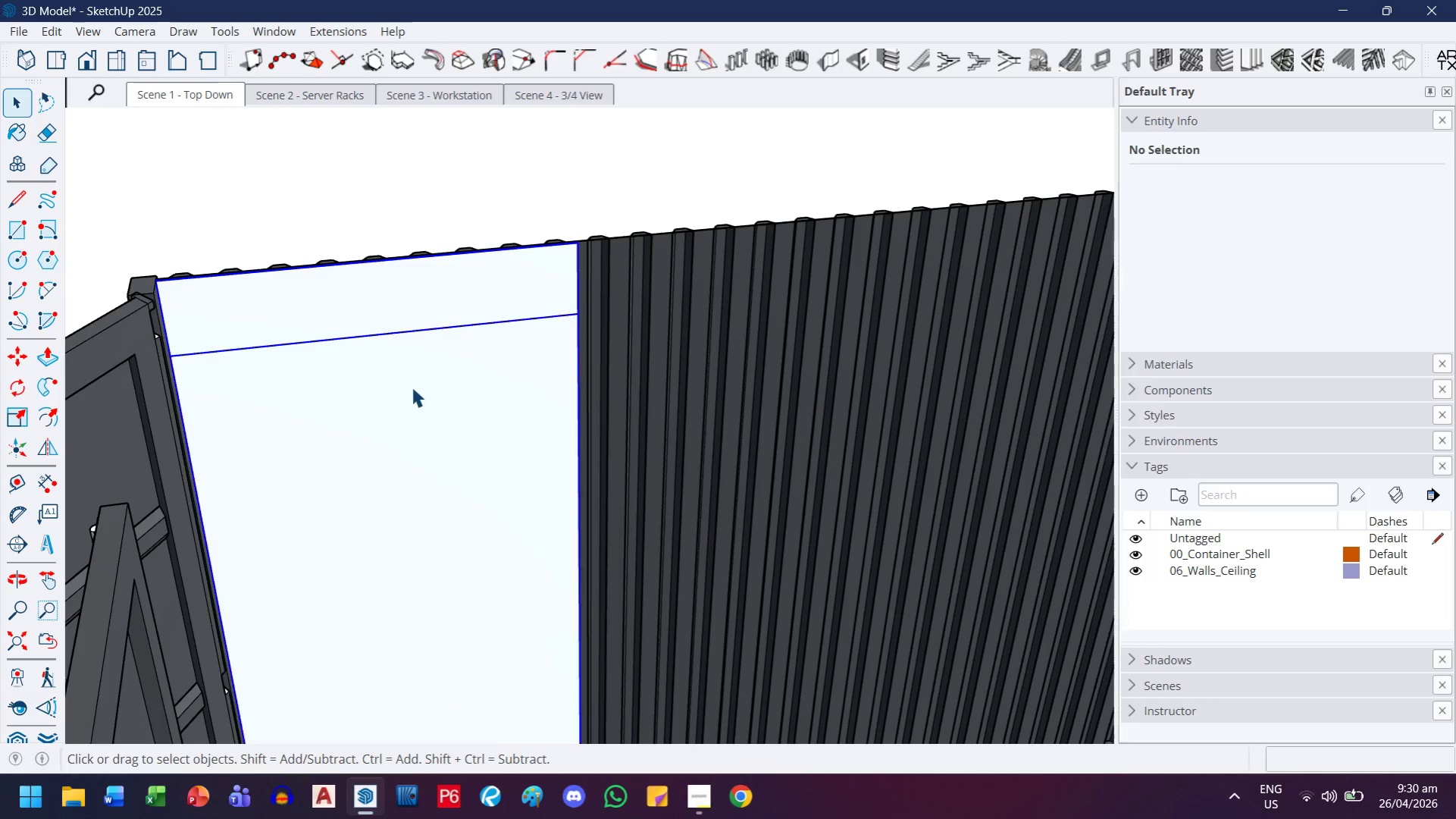 
scroll: coordinate [412, 387], scroll_direction: down, amount: 4.0
 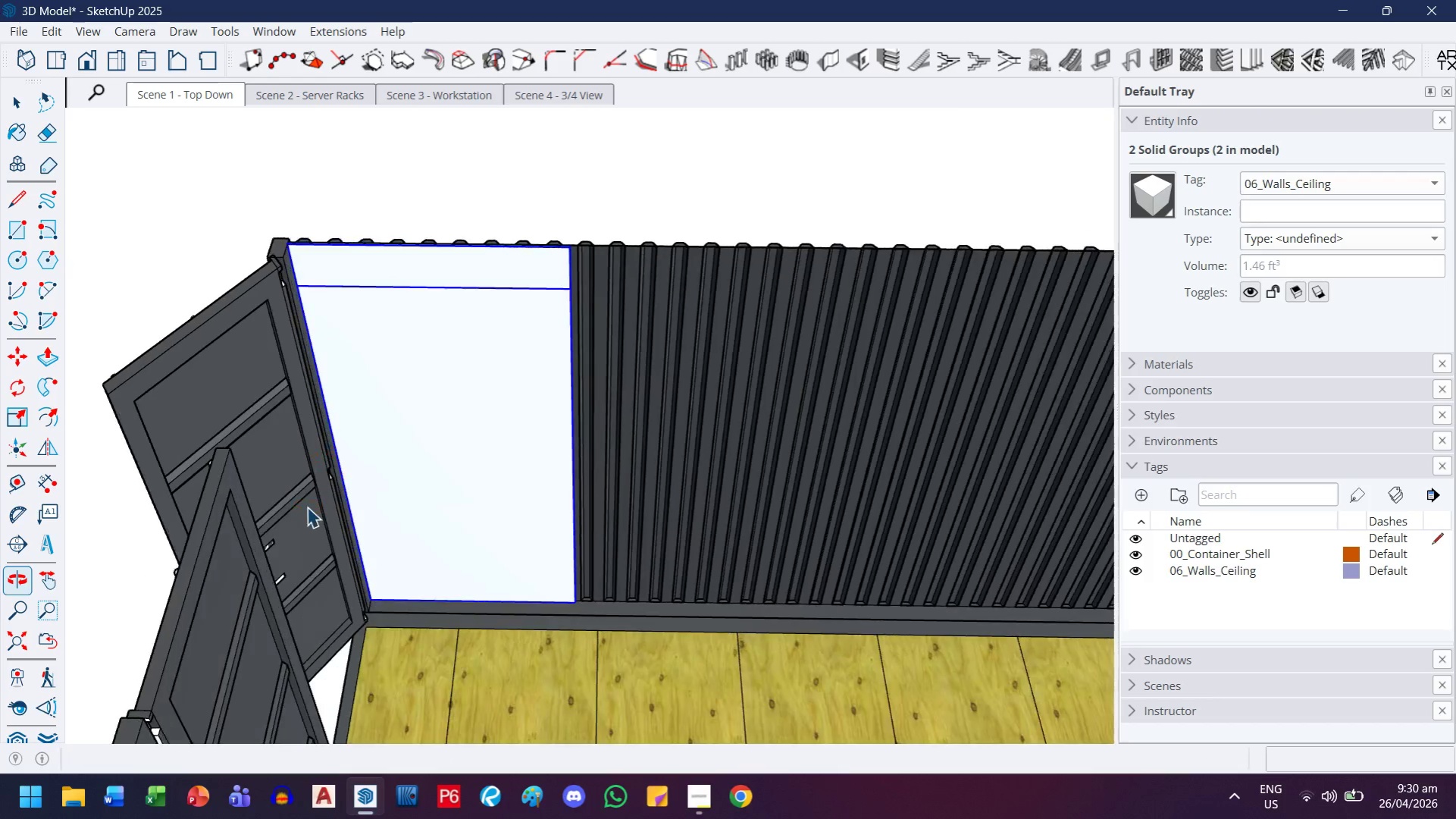 
key(M)
 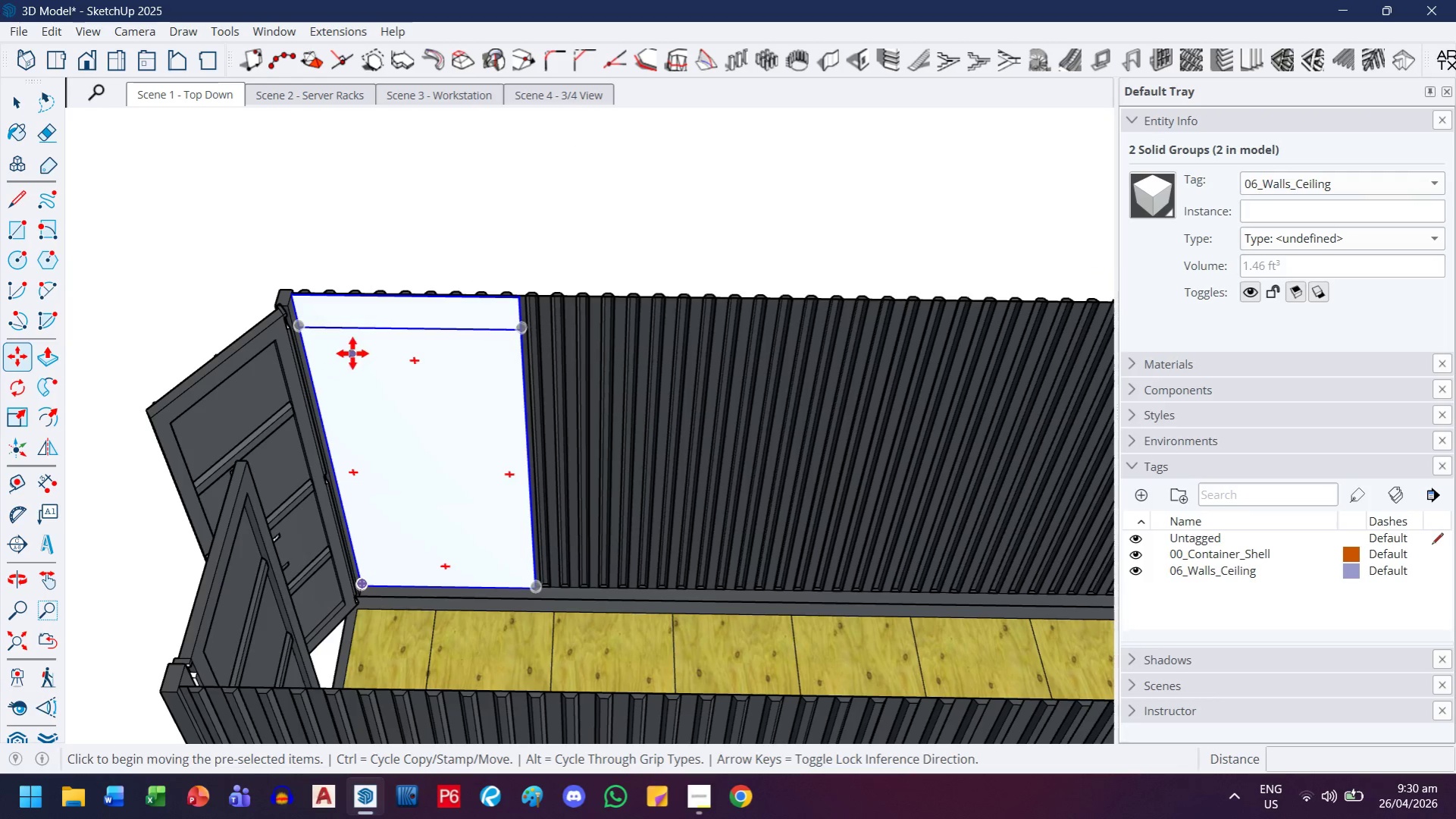 
scroll: coordinate [307, 505], scroll_direction: down, amount: 2.0
 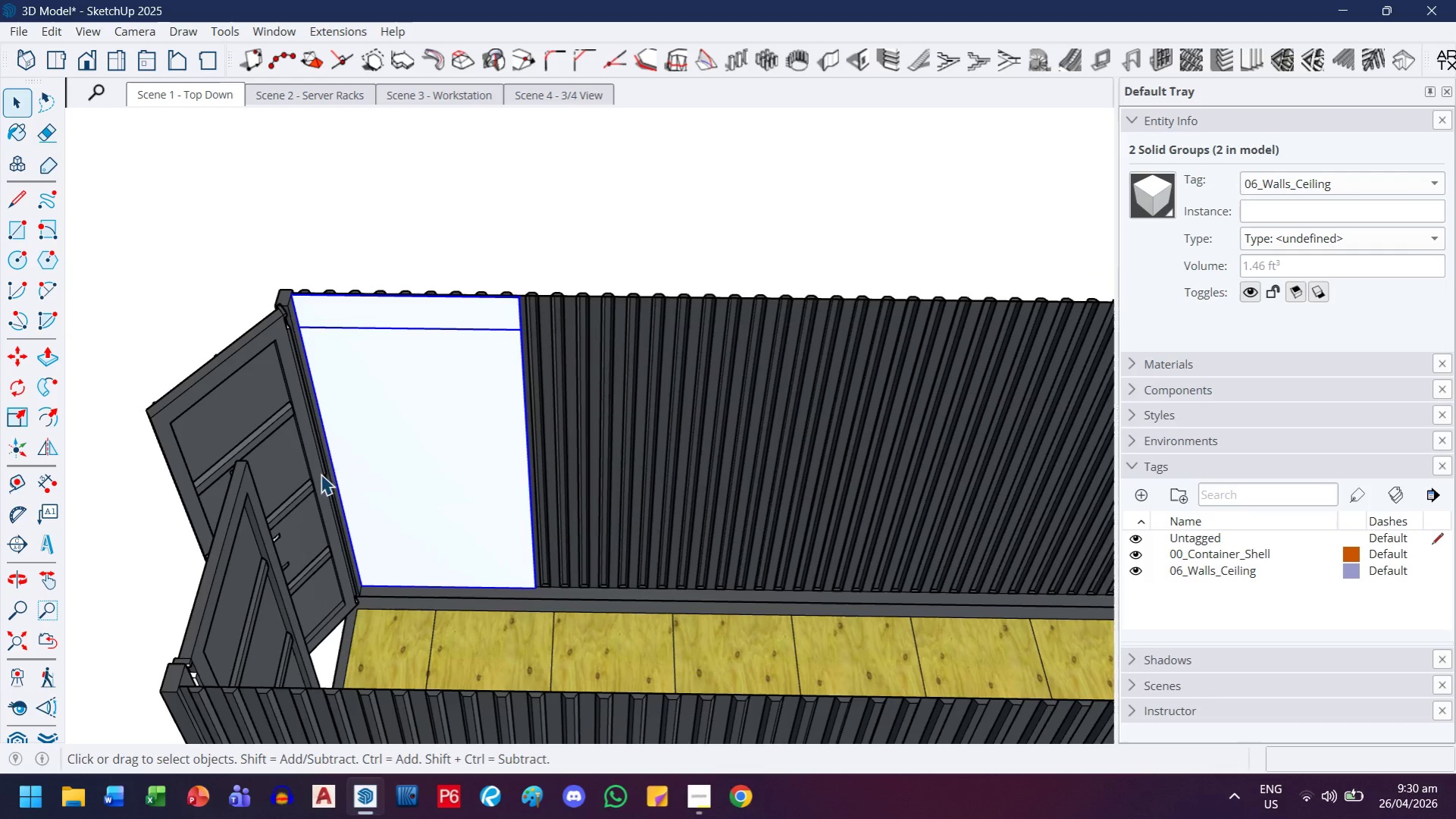 
key(Control+ControlLeft)
 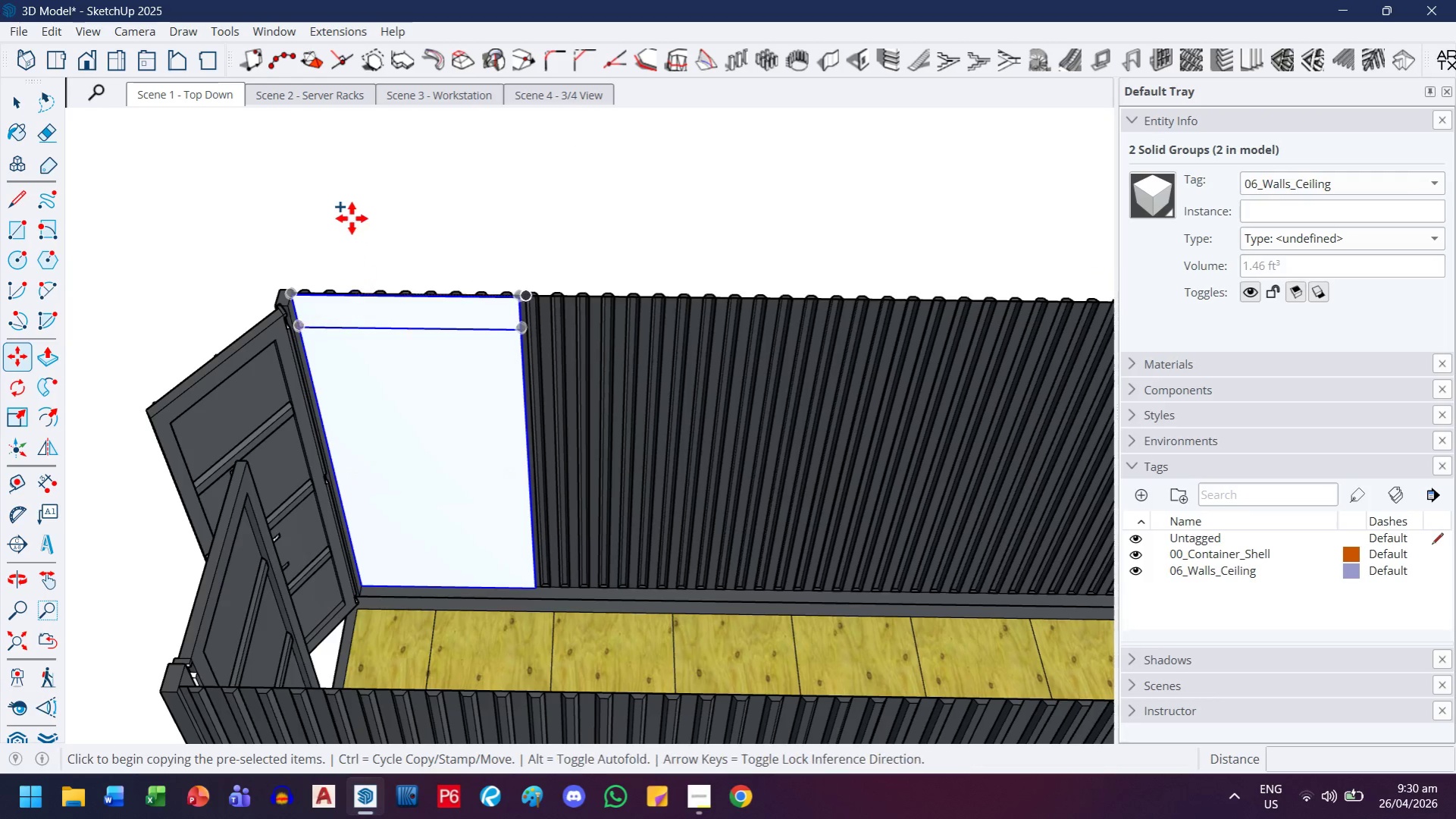 
left_click([352, 218])
 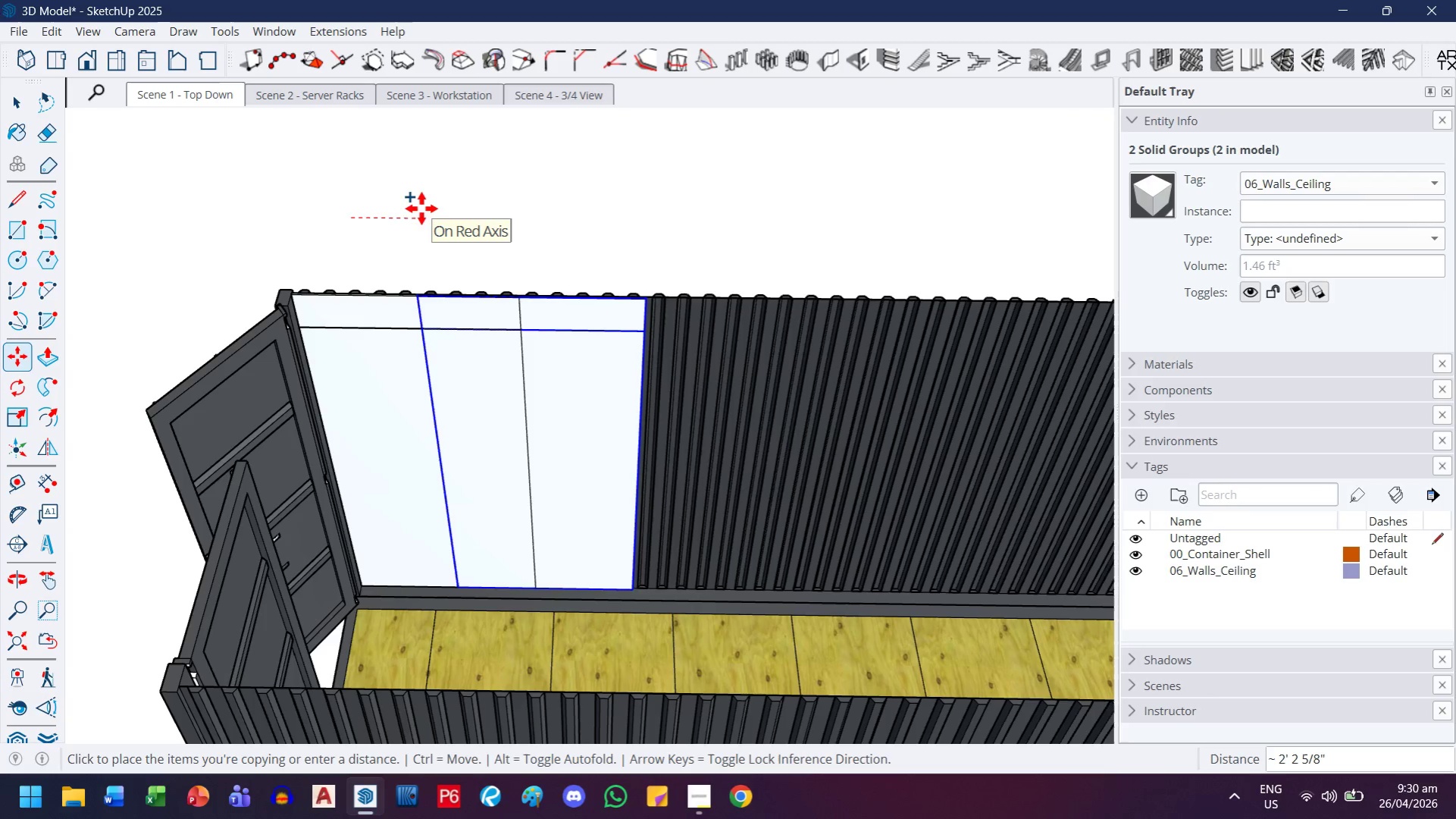 
wait(9.91)
 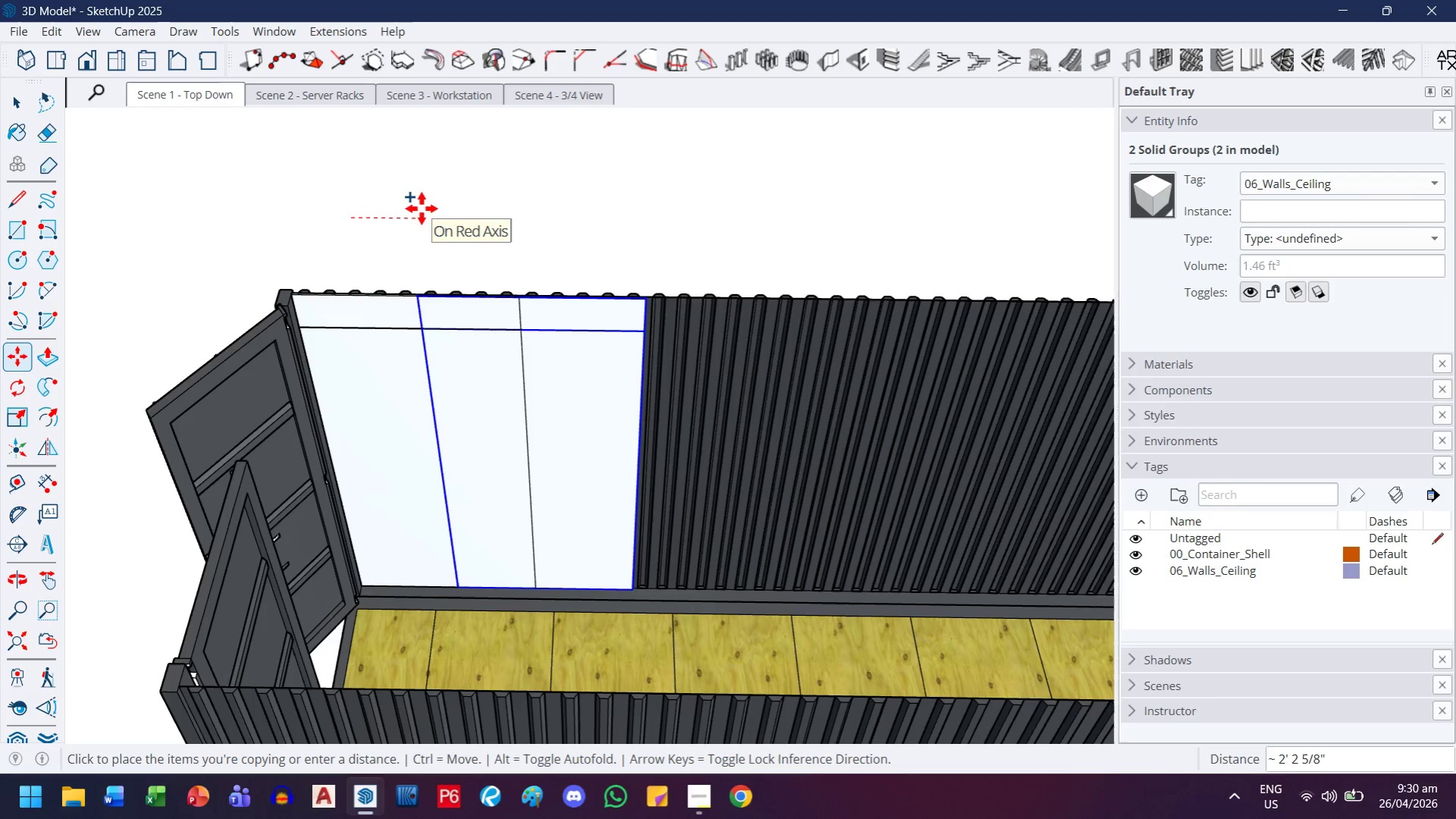 
key(4)
 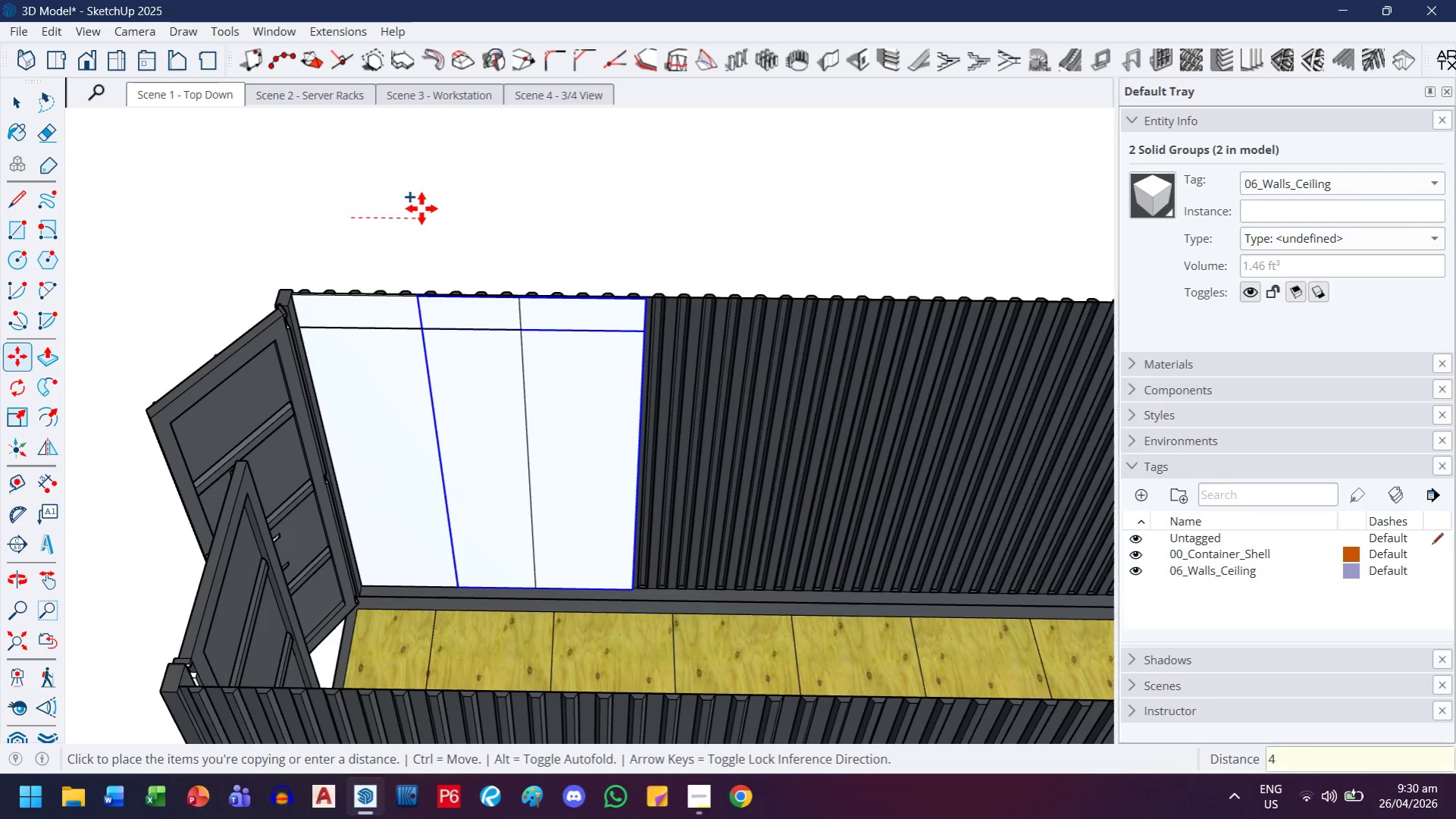 
key(Quote)
 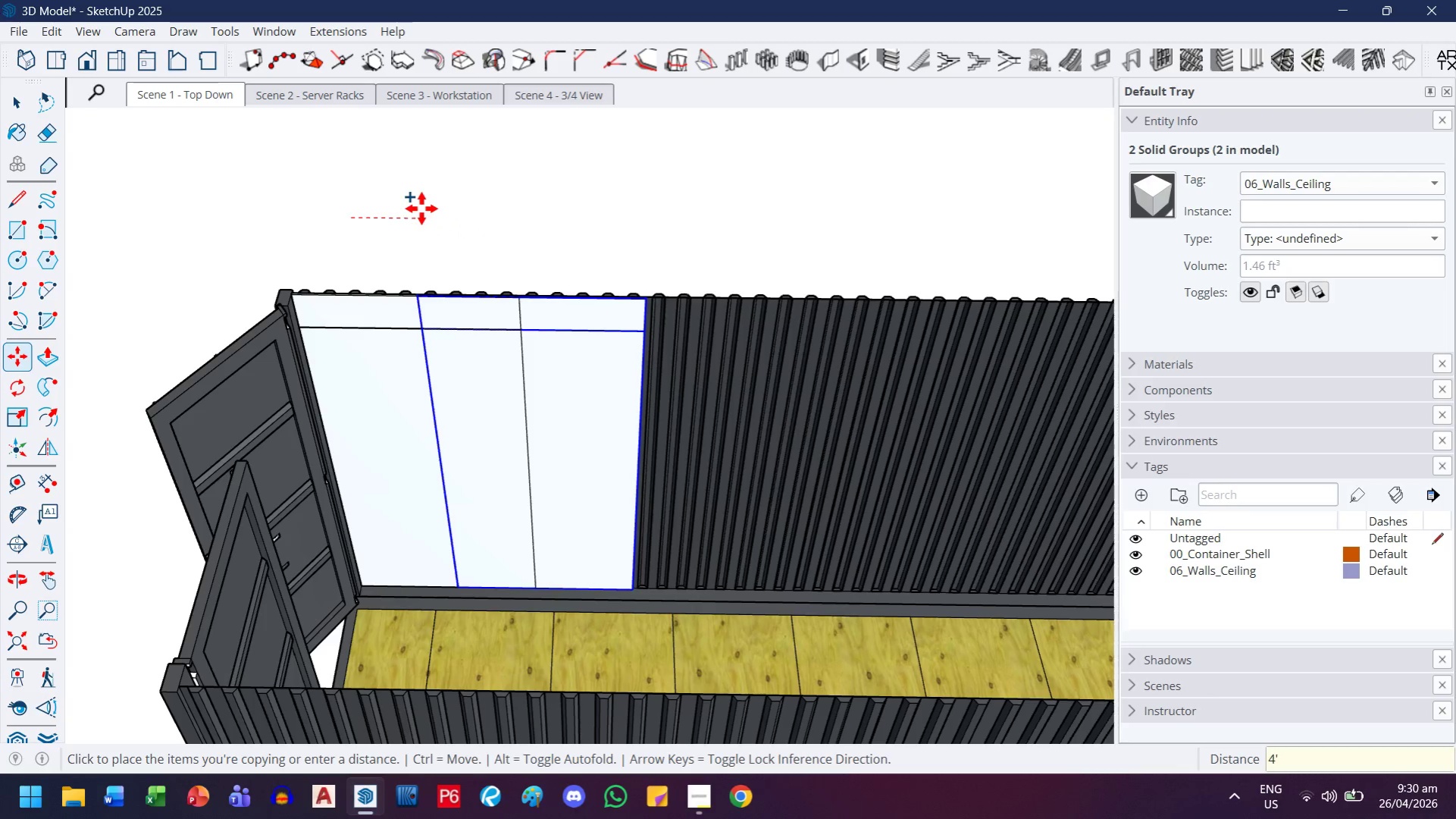 
key(Enter)
 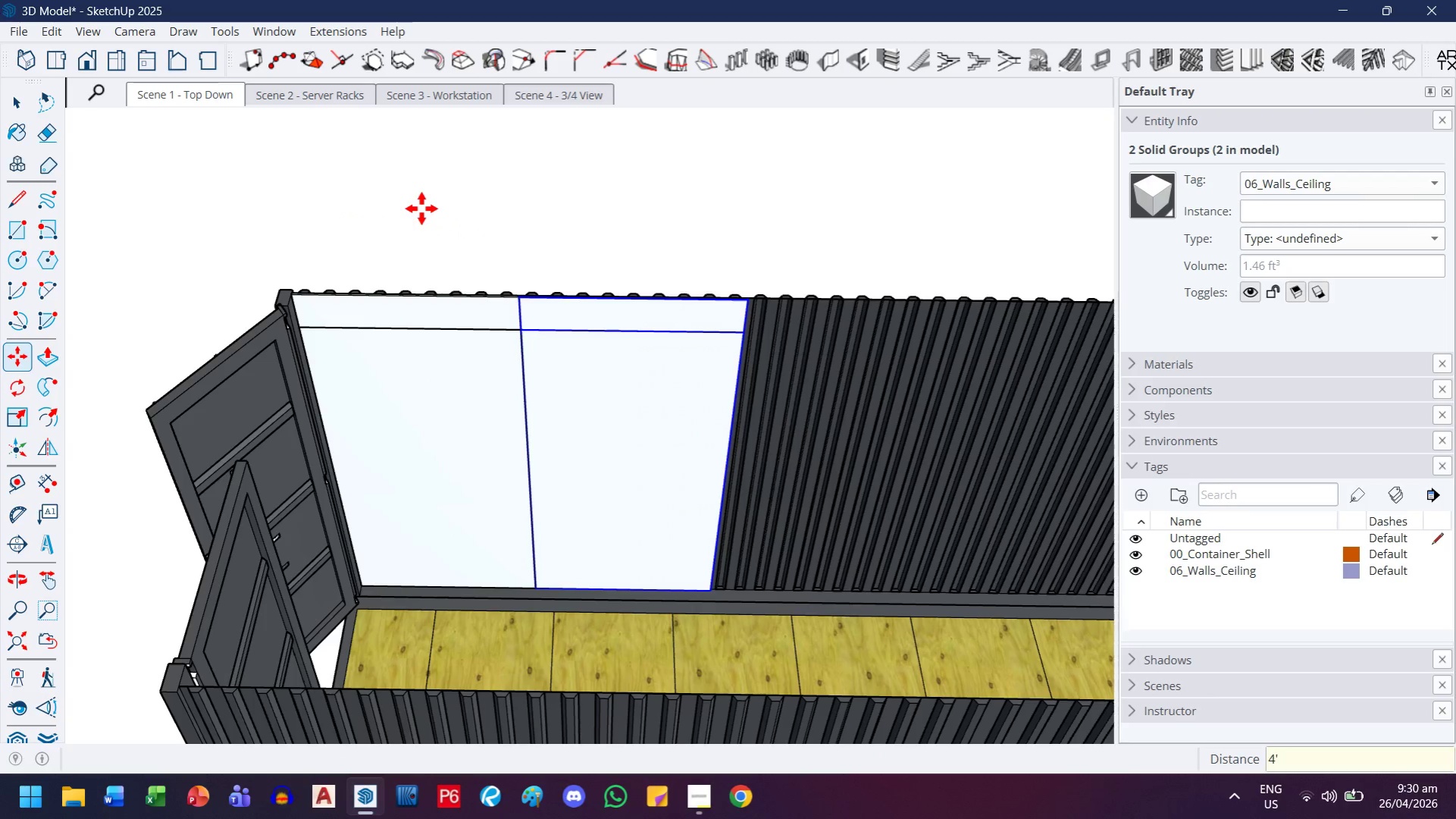 
type(x5)
 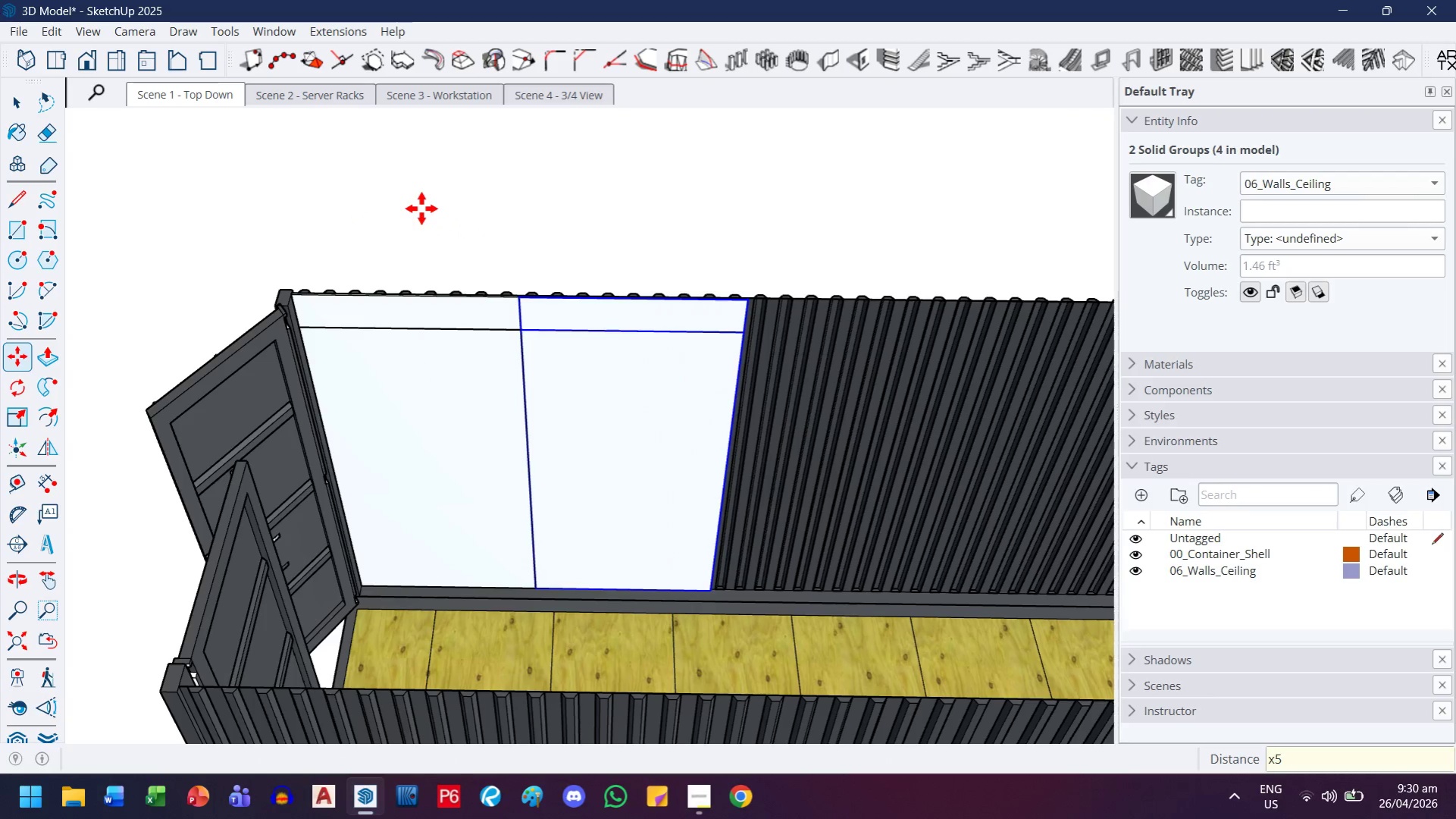 
key(Enter)
 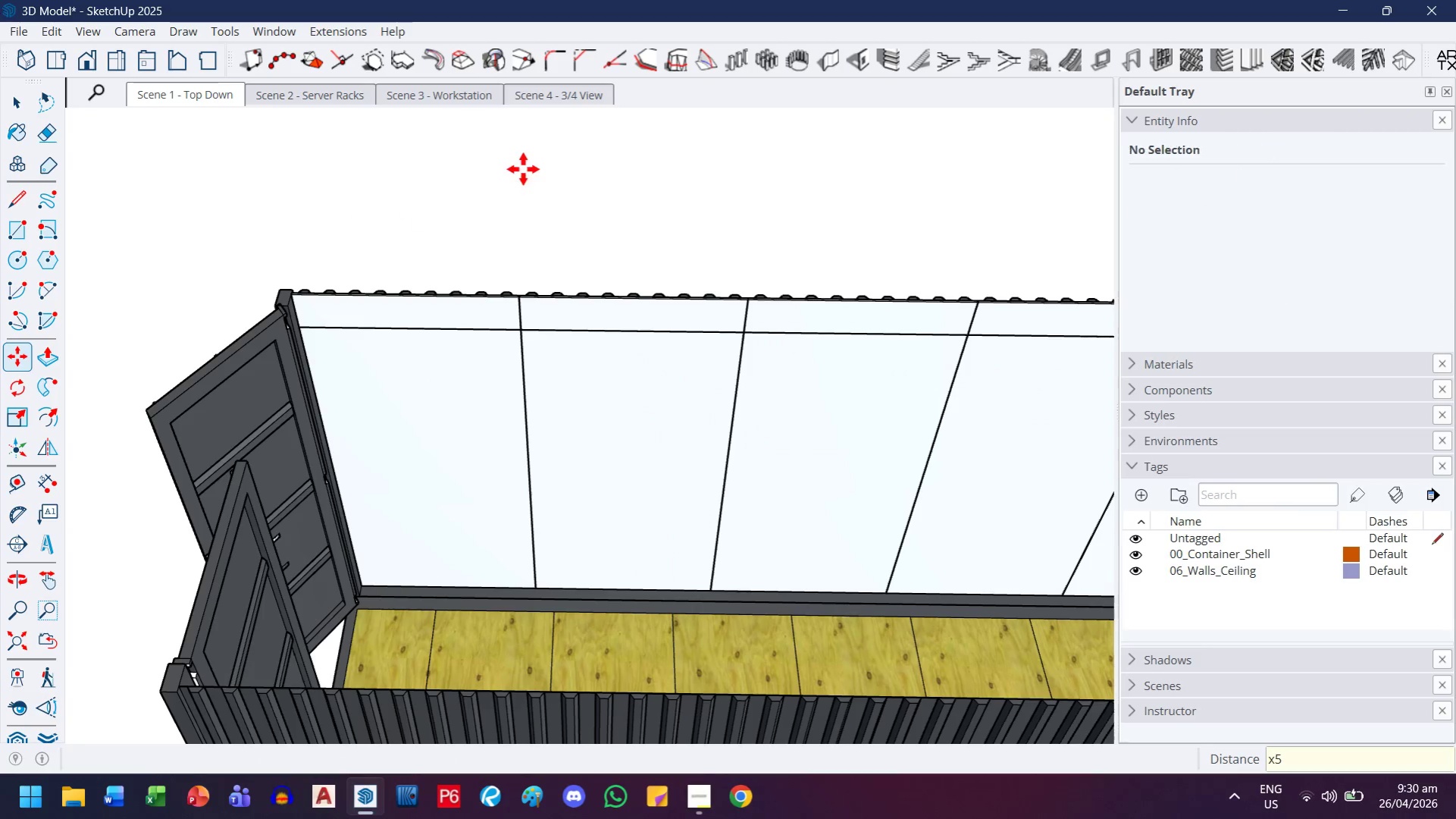 
key(H)
 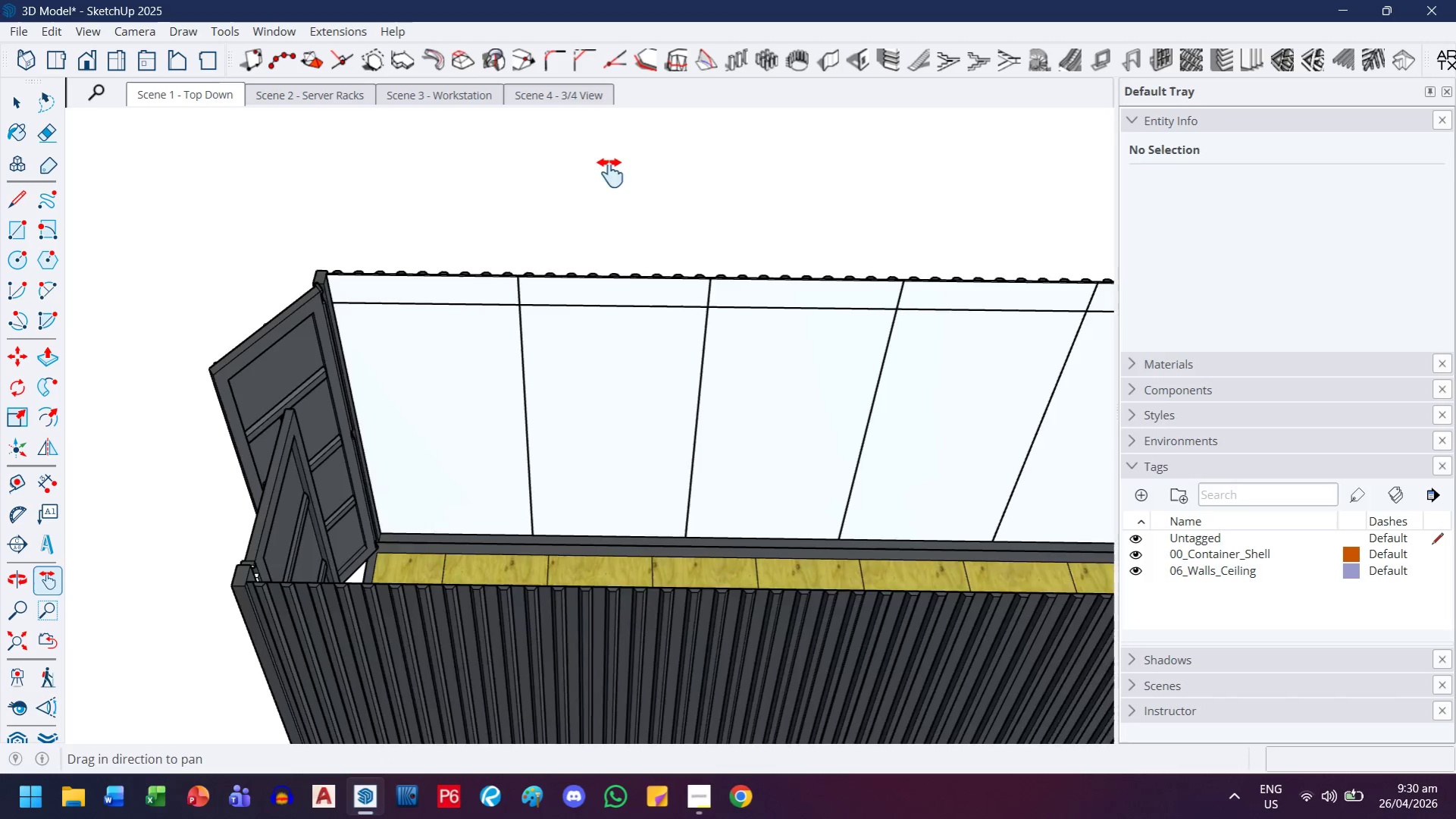 
left_click_drag(start_coordinate=[643, 165], to_coordinate=[202, 246])
 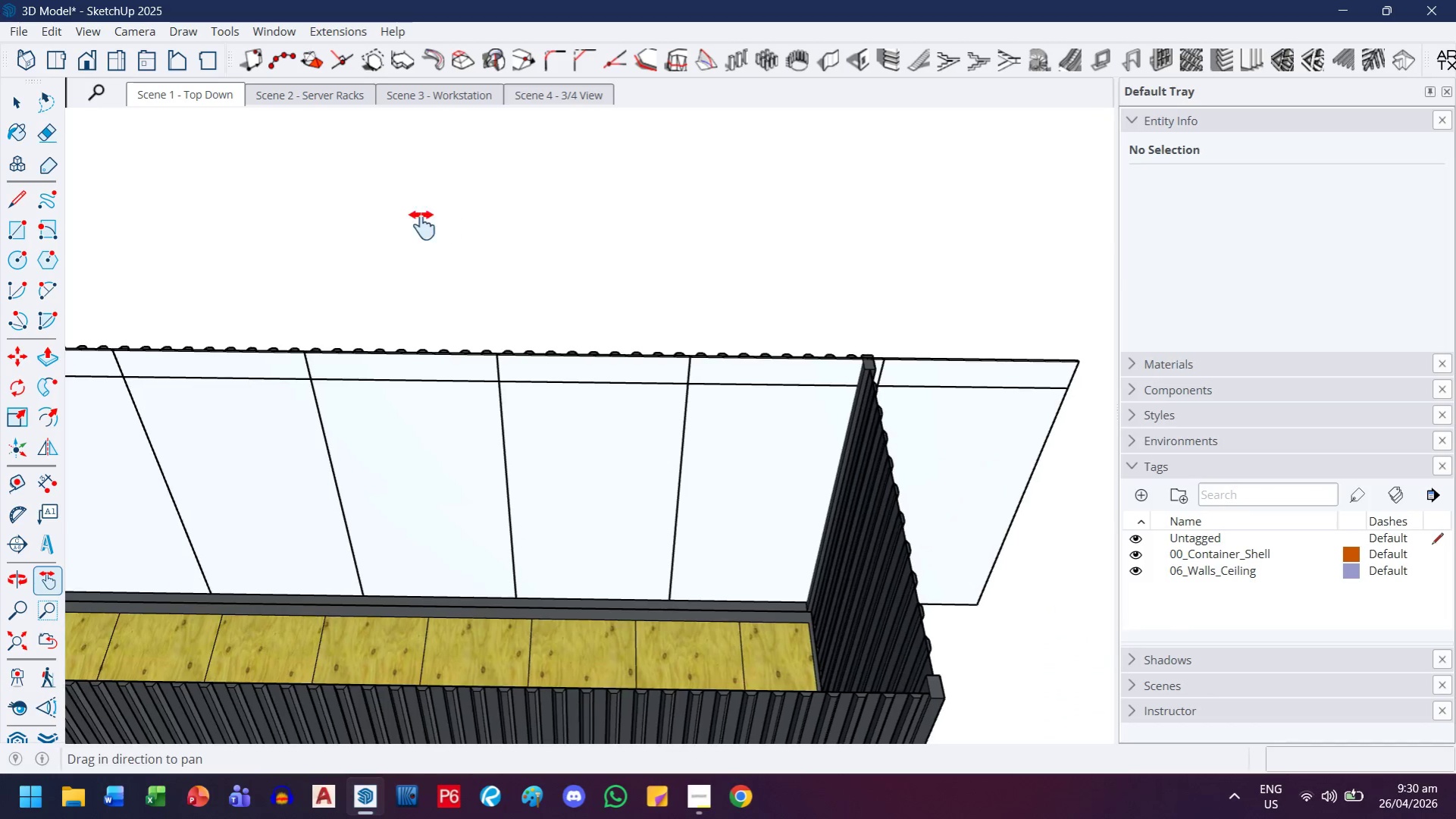 
scroll: coordinate [521, 169], scroll_direction: down, amount: 6.0
 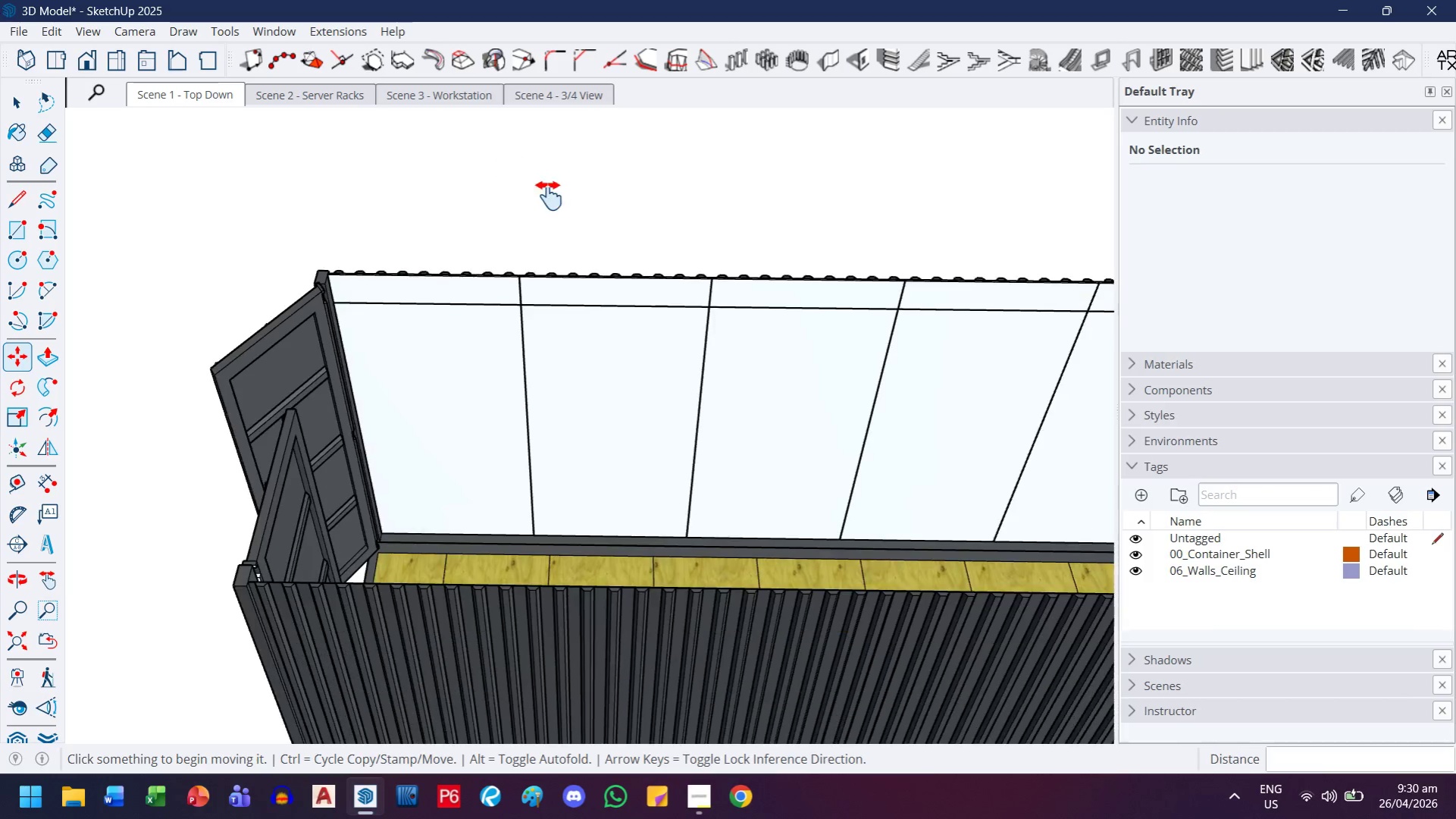 
left_click_drag(start_coordinate=[449, 221], to_coordinate=[380, 235])
 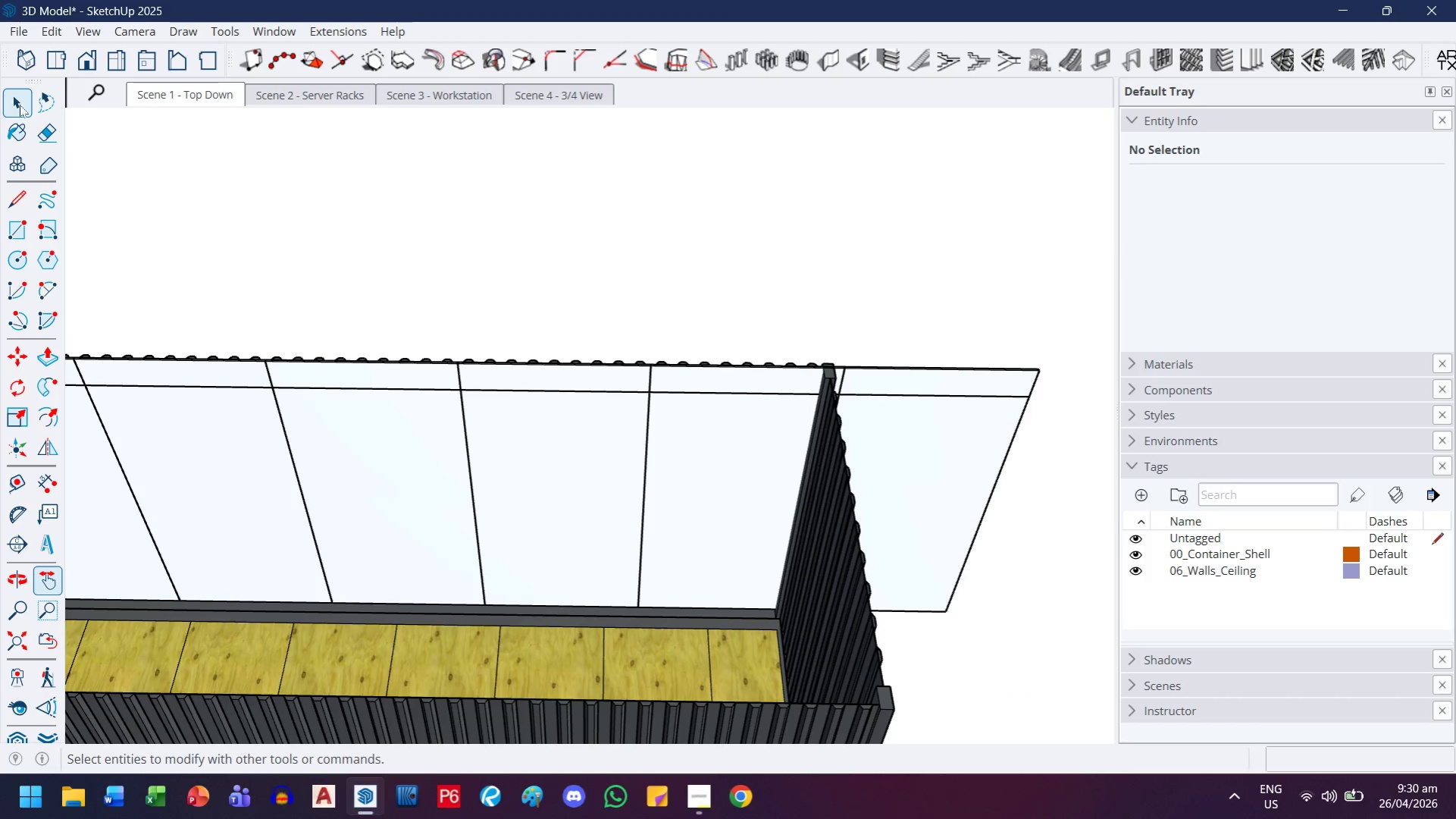 
scroll: coordinate [785, 436], scroll_direction: up, amount: 2.0
 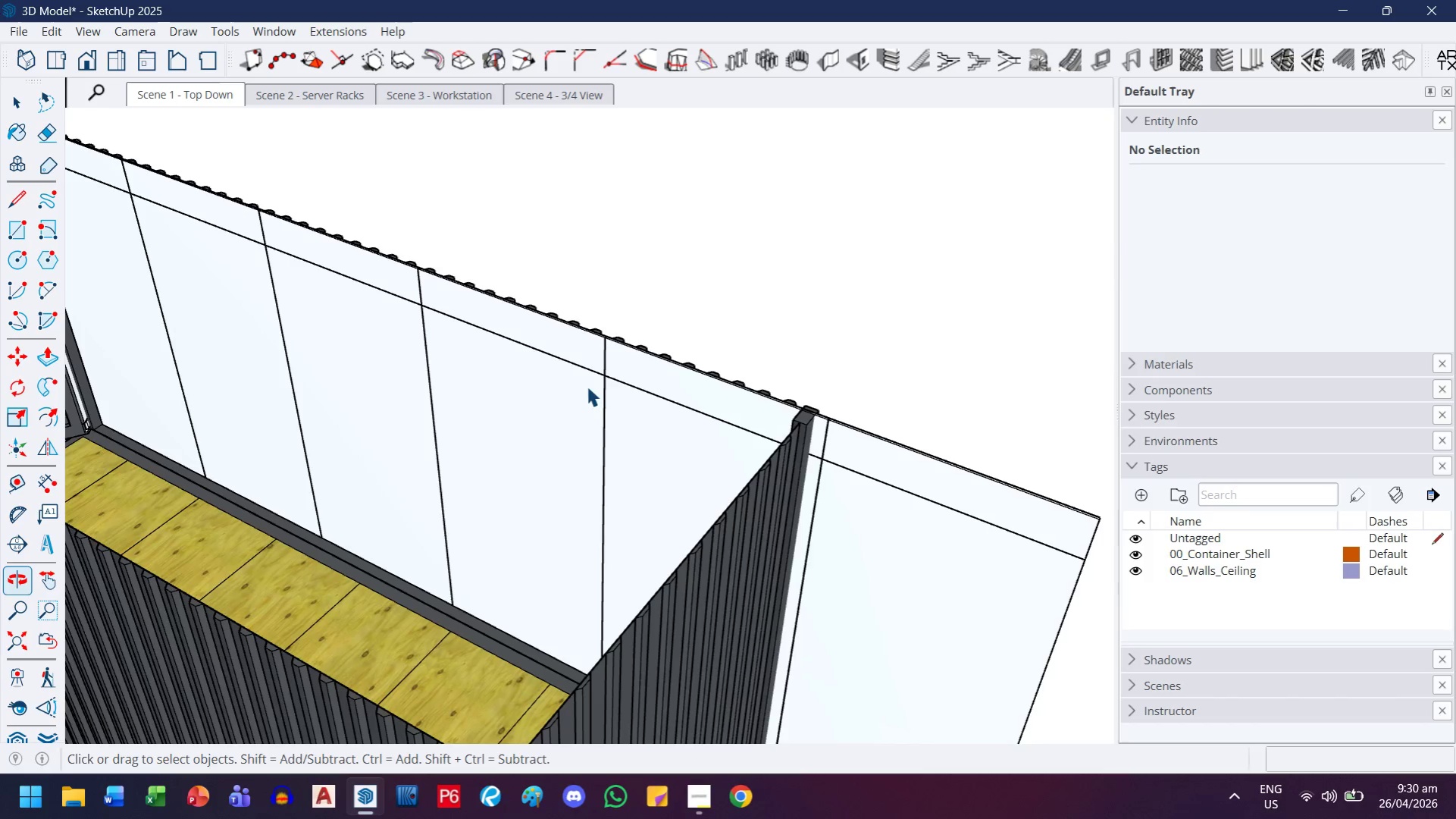 
left_click_drag(start_coordinate=[982, 426], to_coordinate=[891, 526])
 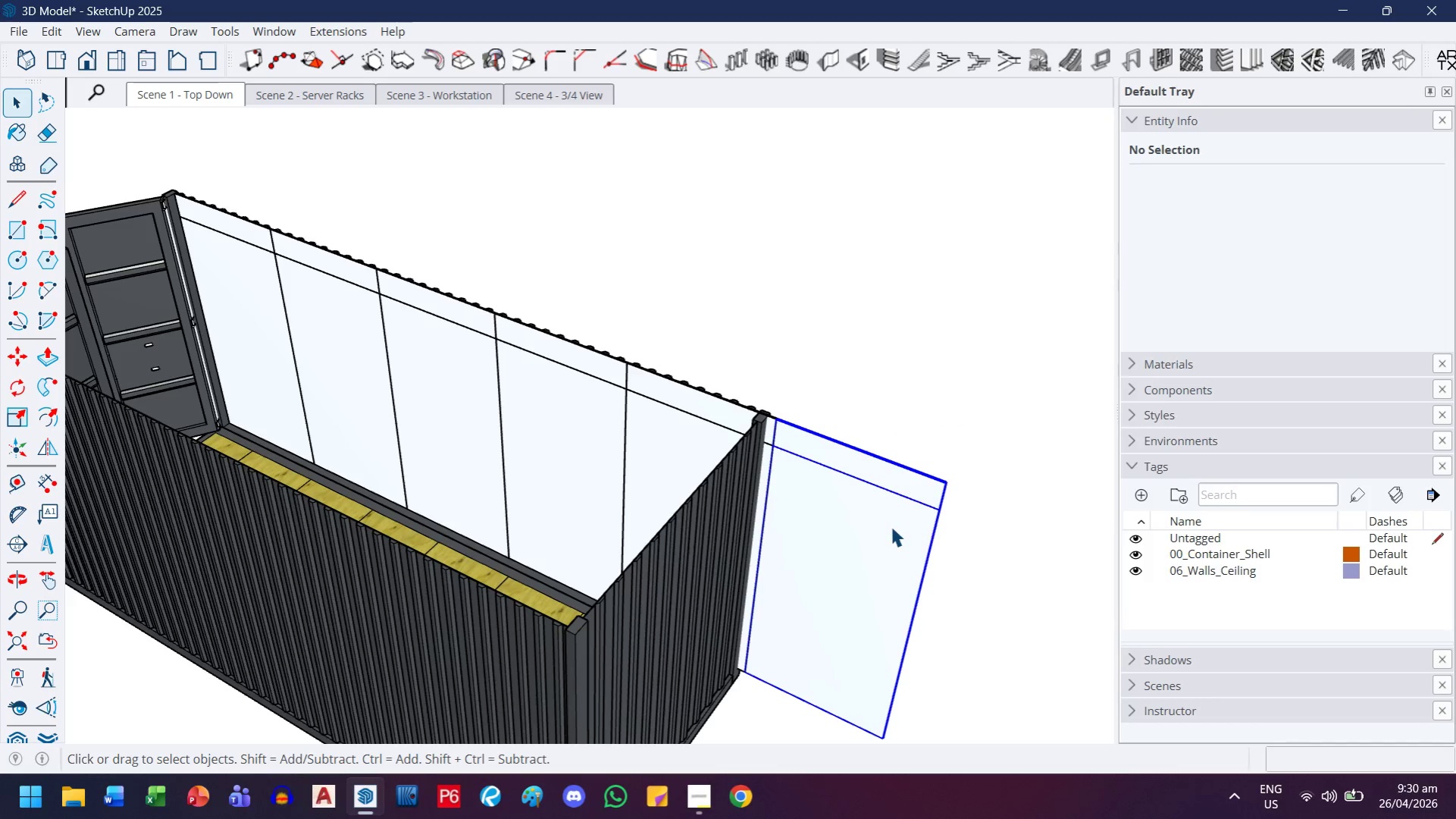 
scroll: coordinate [673, 419], scroll_direction: down, amount: 4.0
 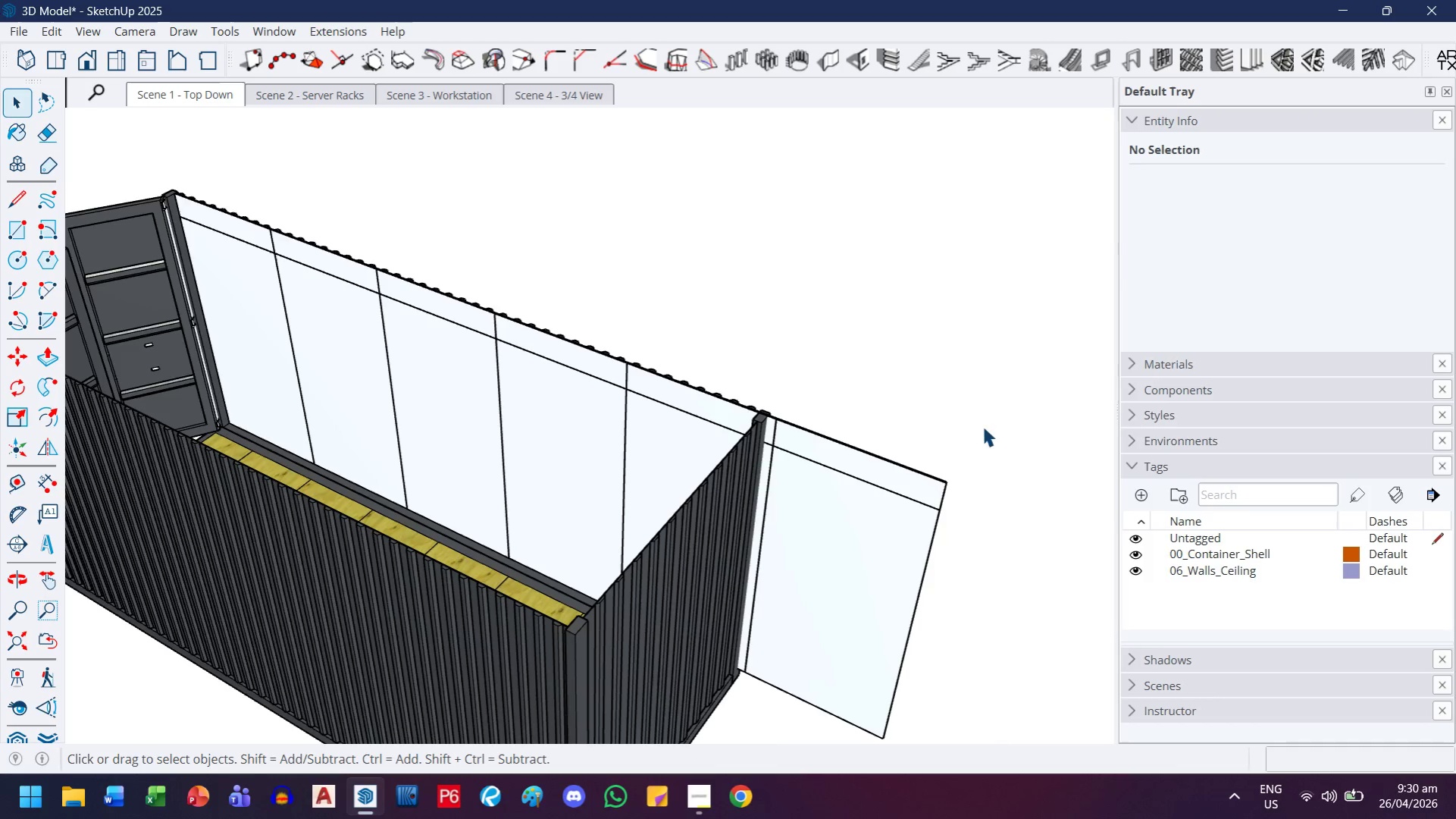 
key(Delete)
 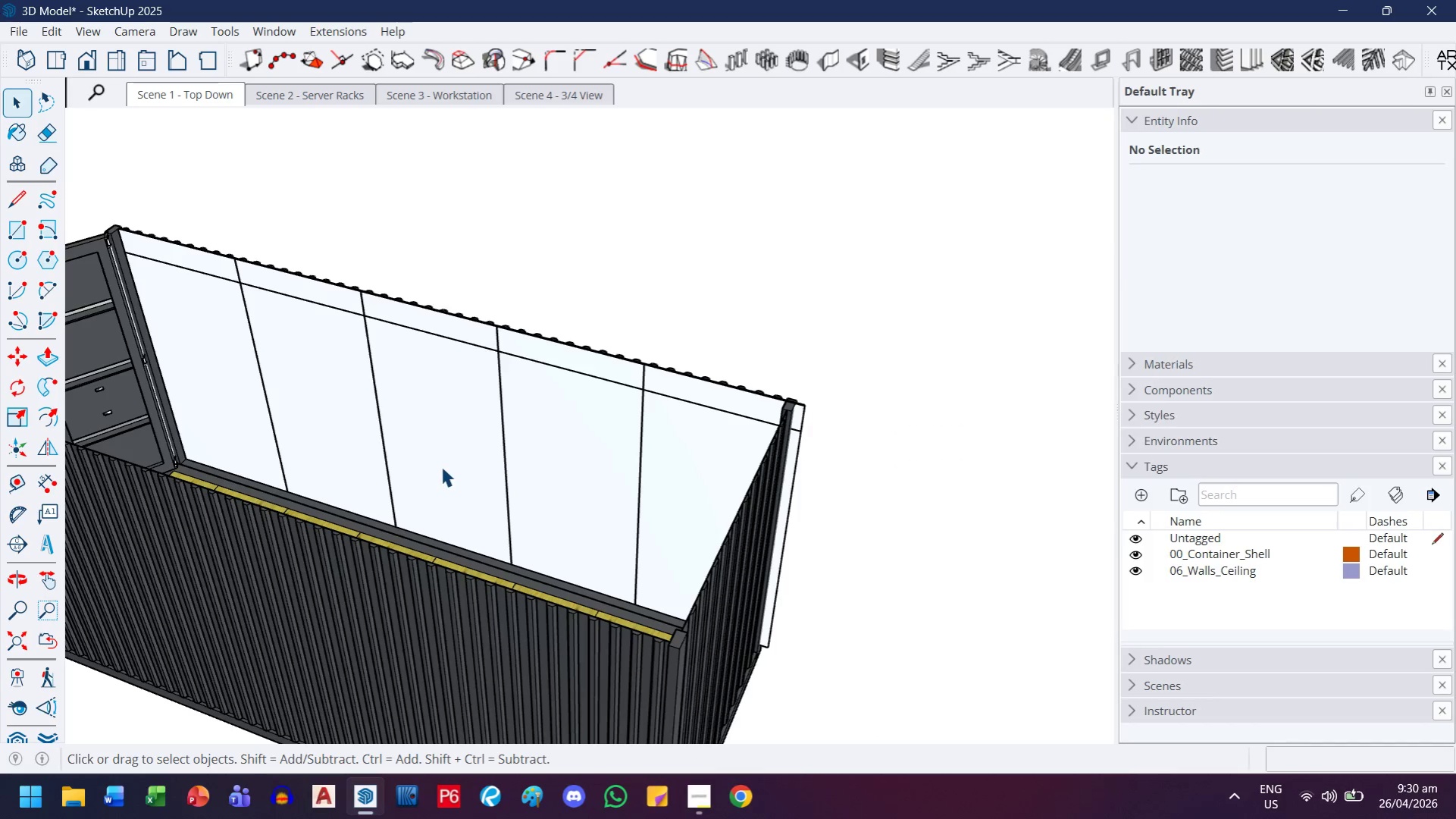 
key(H)
 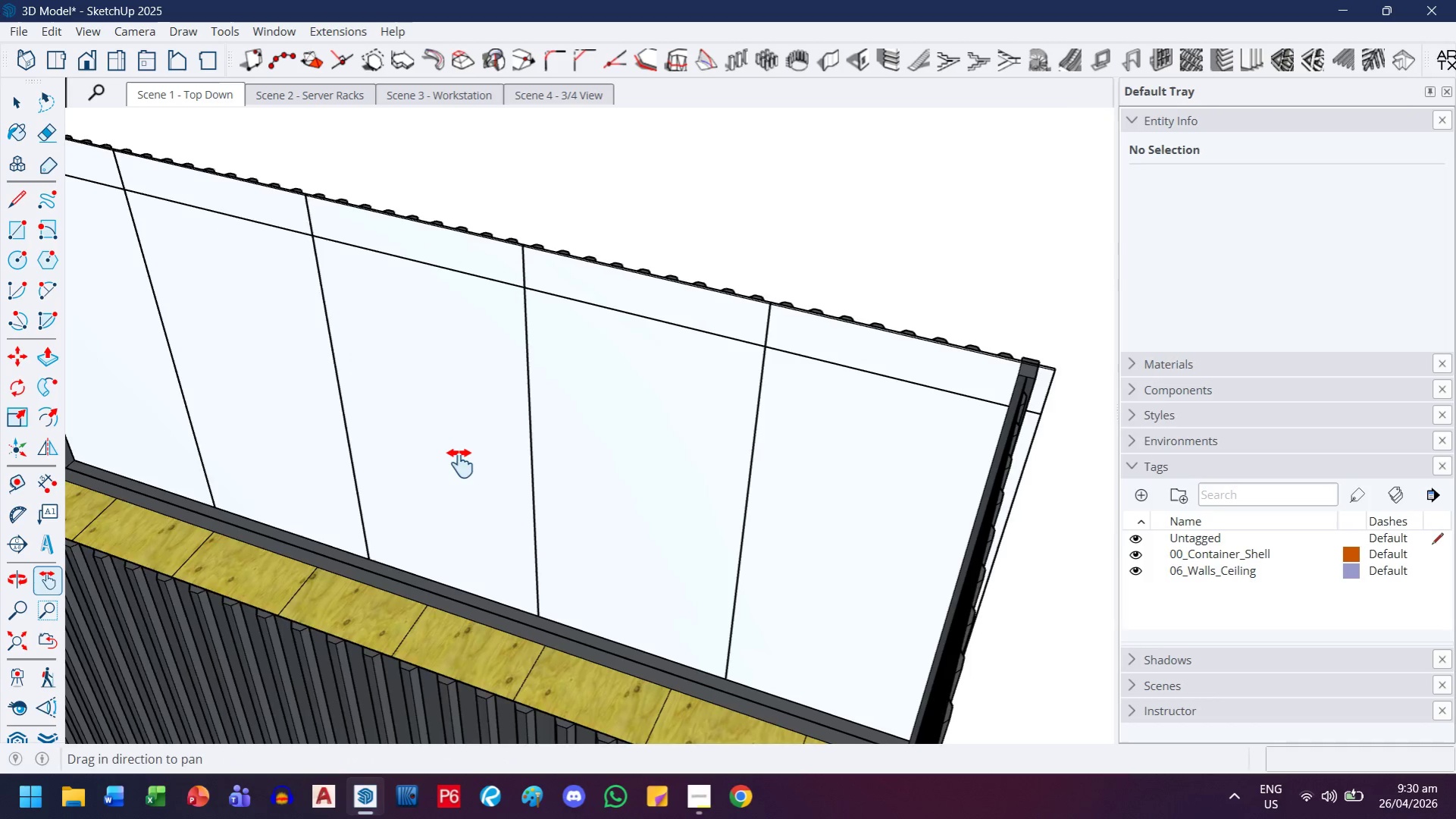 
left_click_drag(start_coordinate=[456, 457], to_coordinate=[238, 444])
 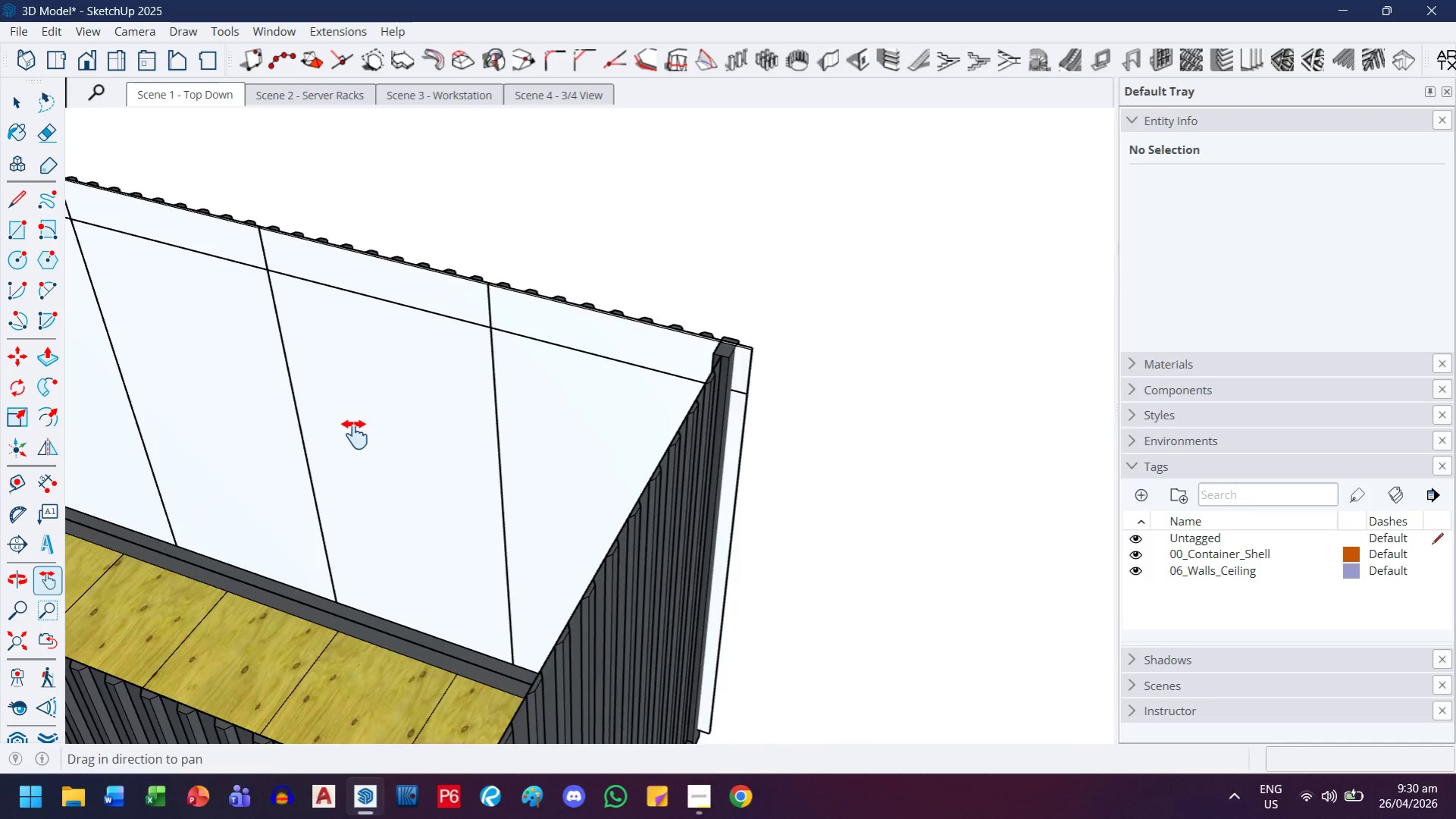 
scroll: coordinate [456, 457], scroll_direction: up, amount: 4.0
 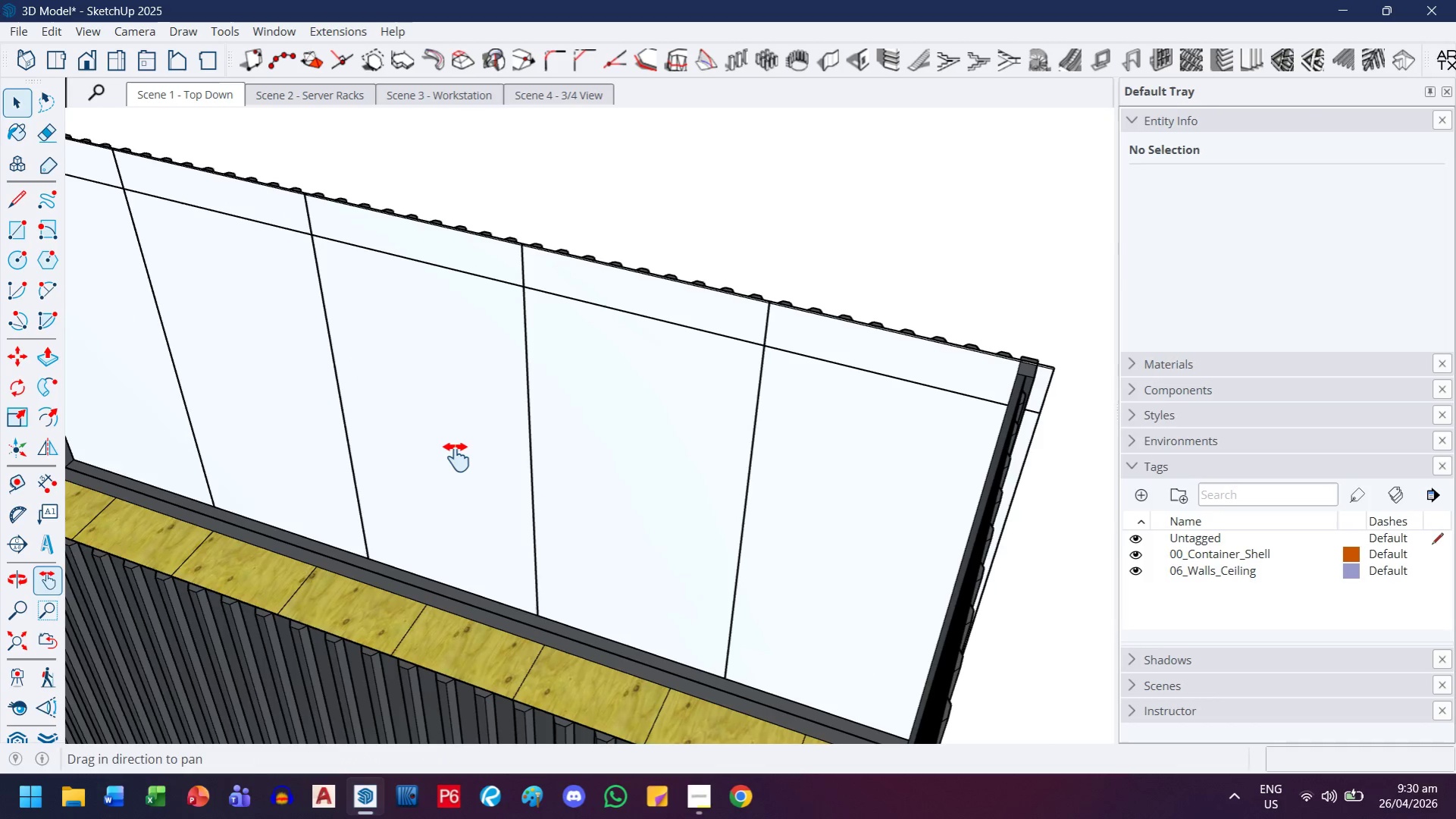 
scroll: coordinate [355, 435], scroll_direction: down, amount: 3.0
 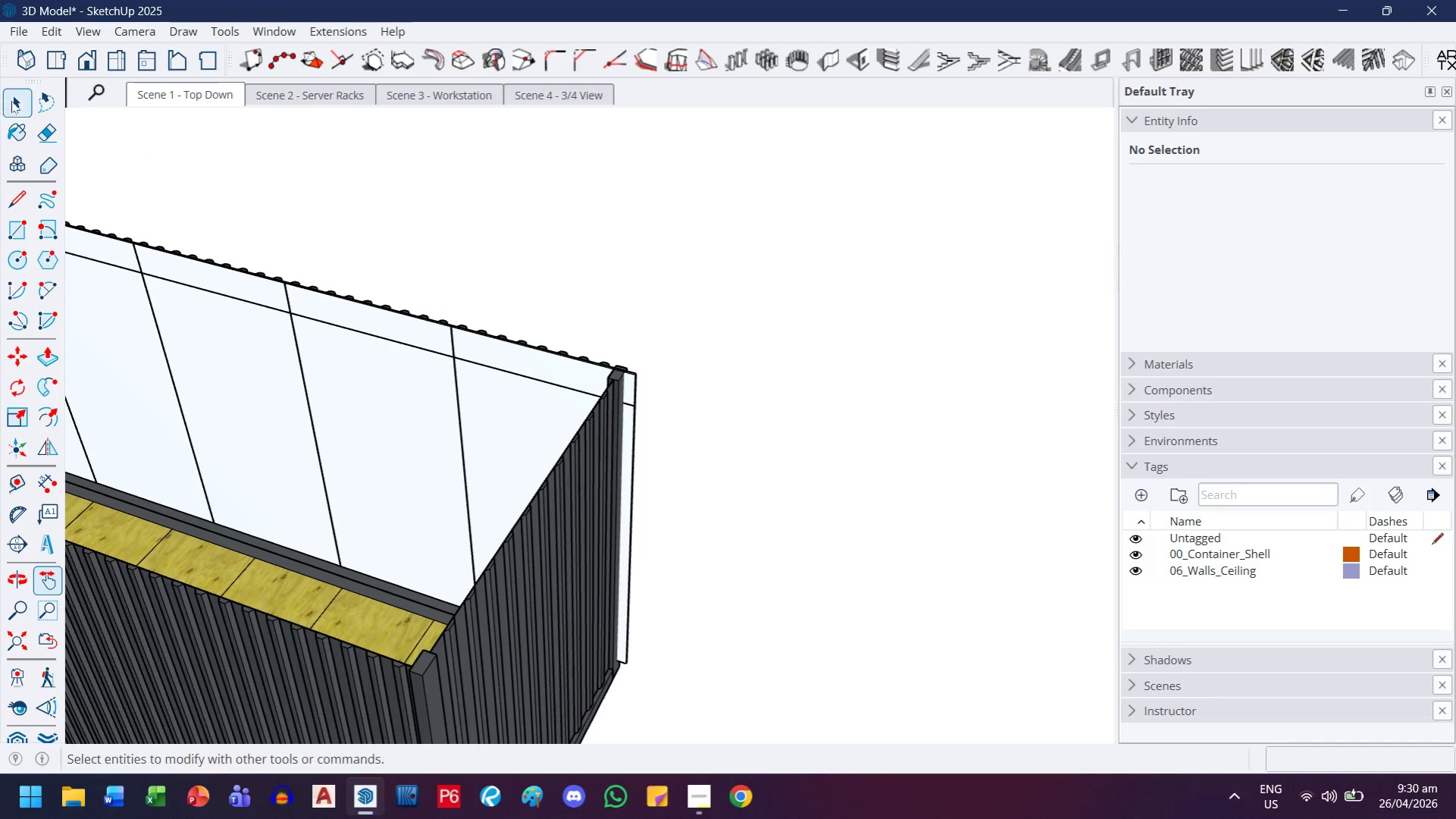 
left_click([15, 101])
 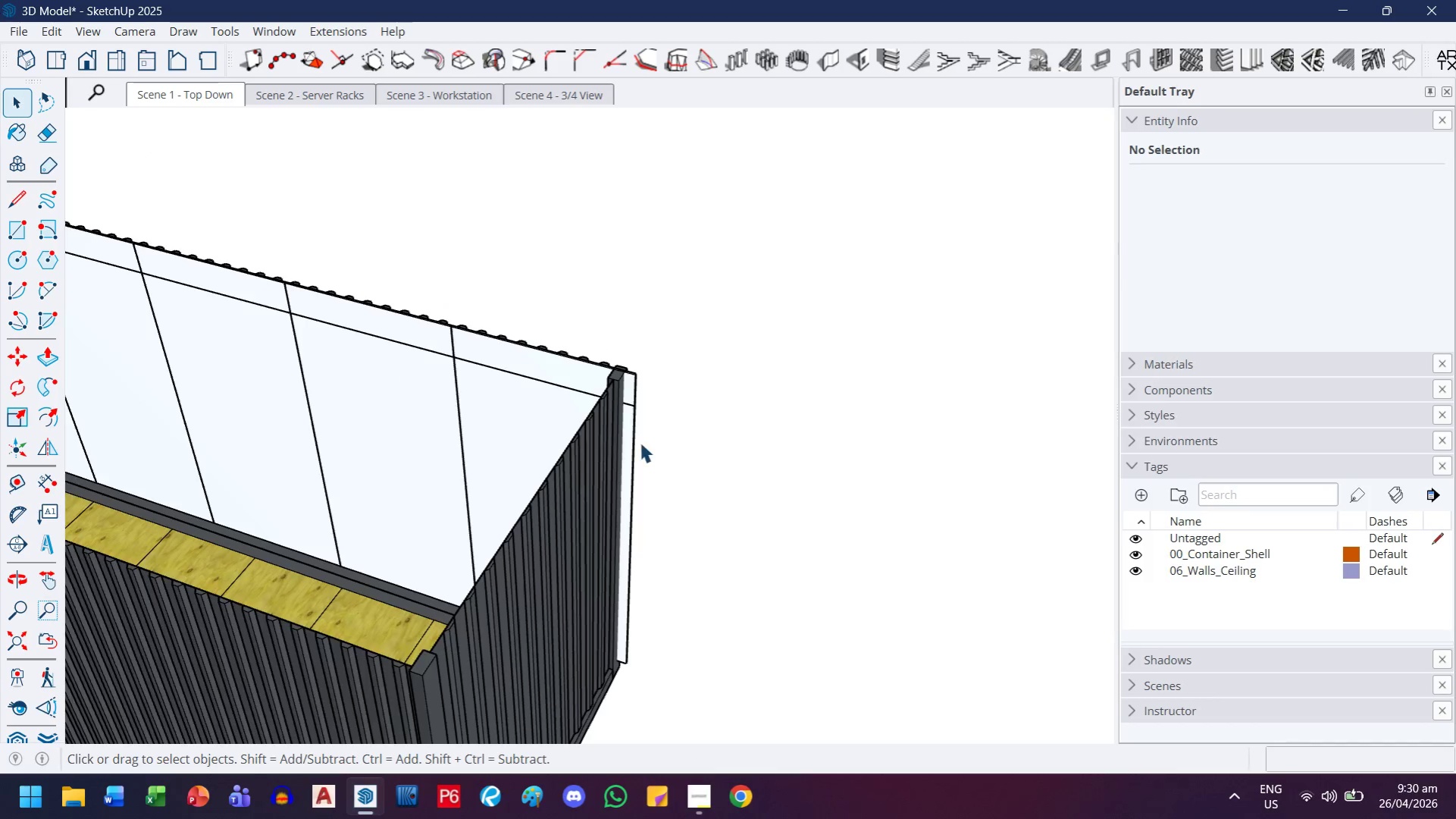 
left_click([553, 366])
 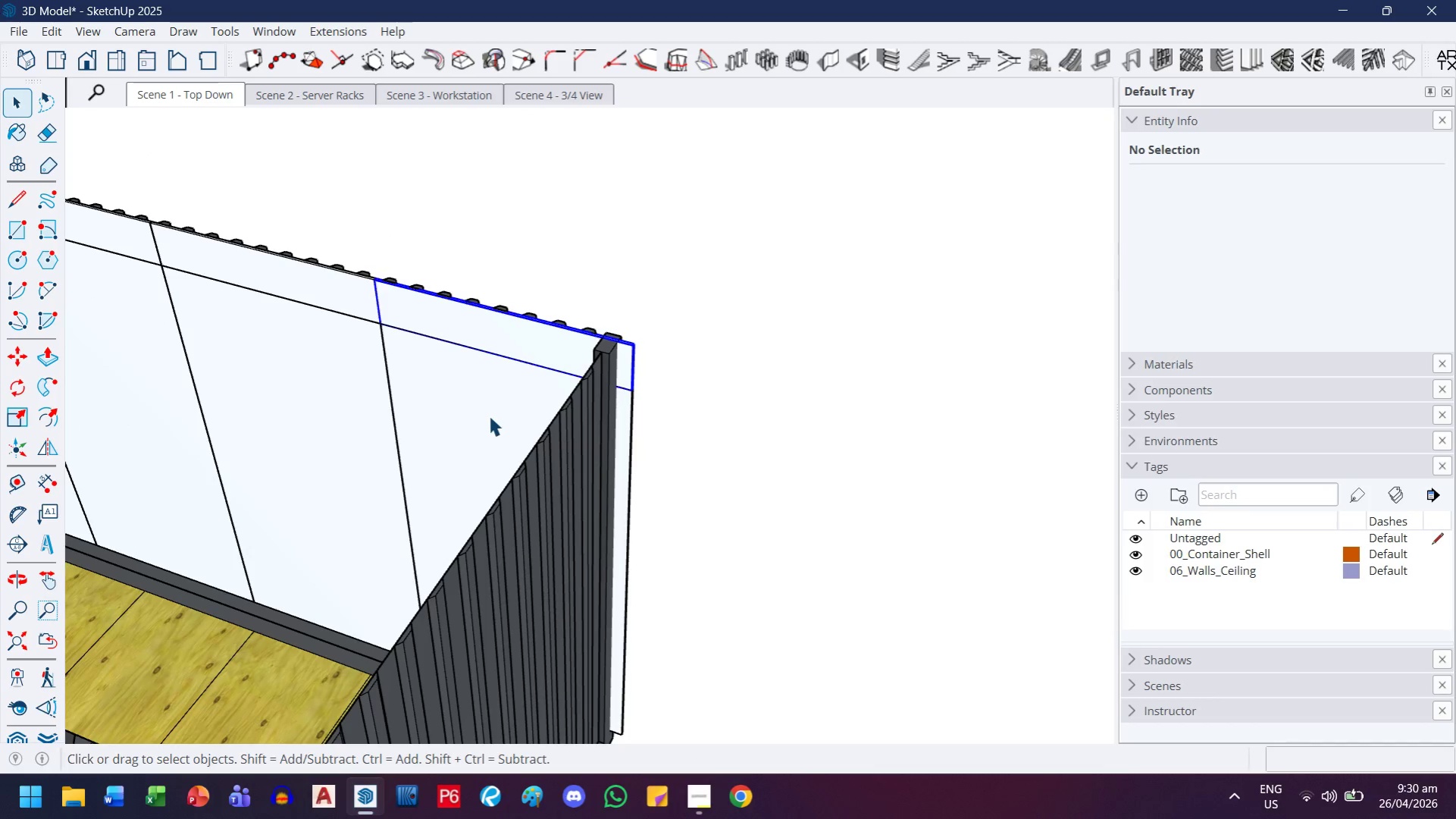 
scroll: coordinate [640, 442], scroll_direction: up, amount: 3.0
 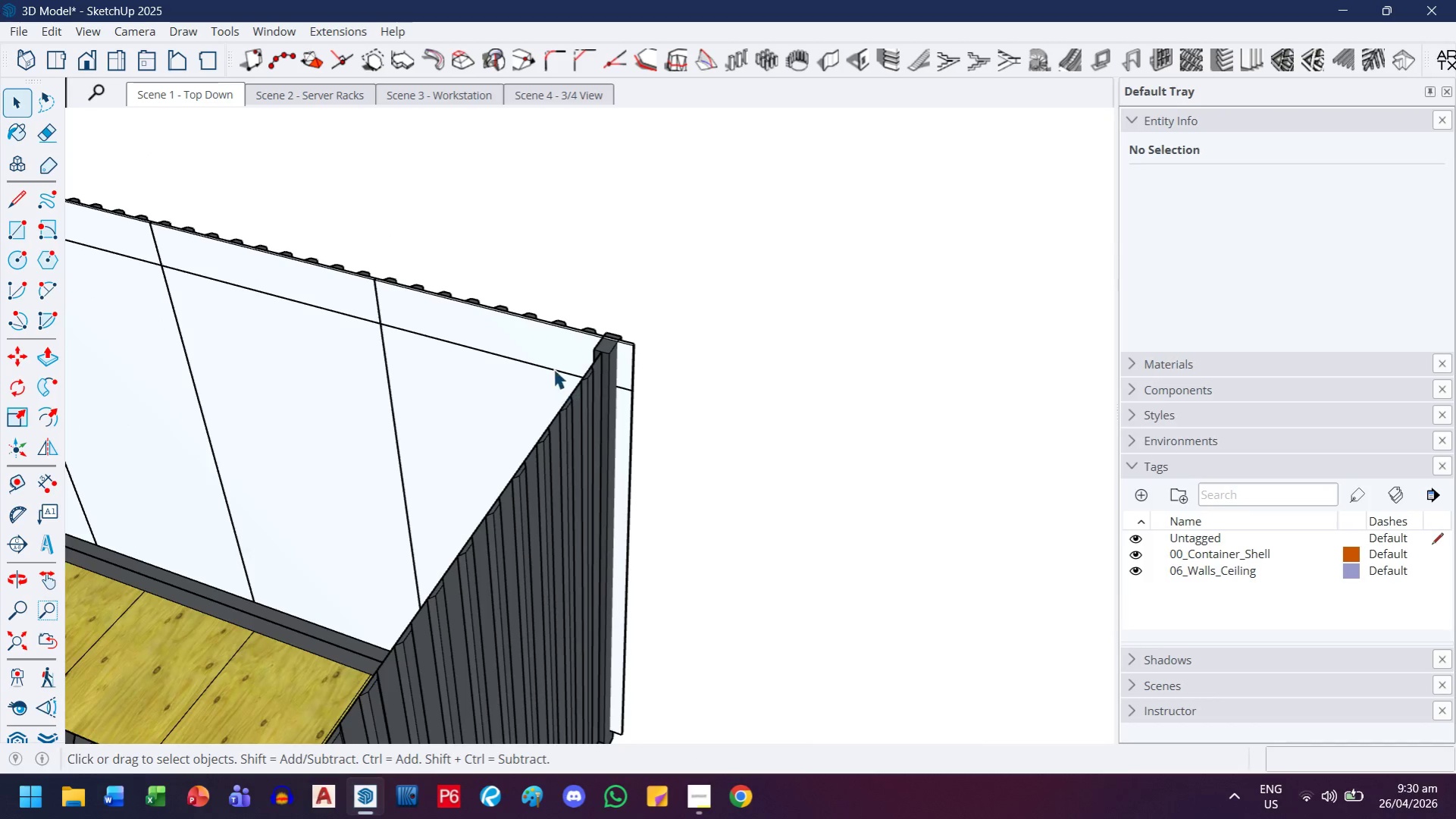 
key(Shift+ShiftLeft)
 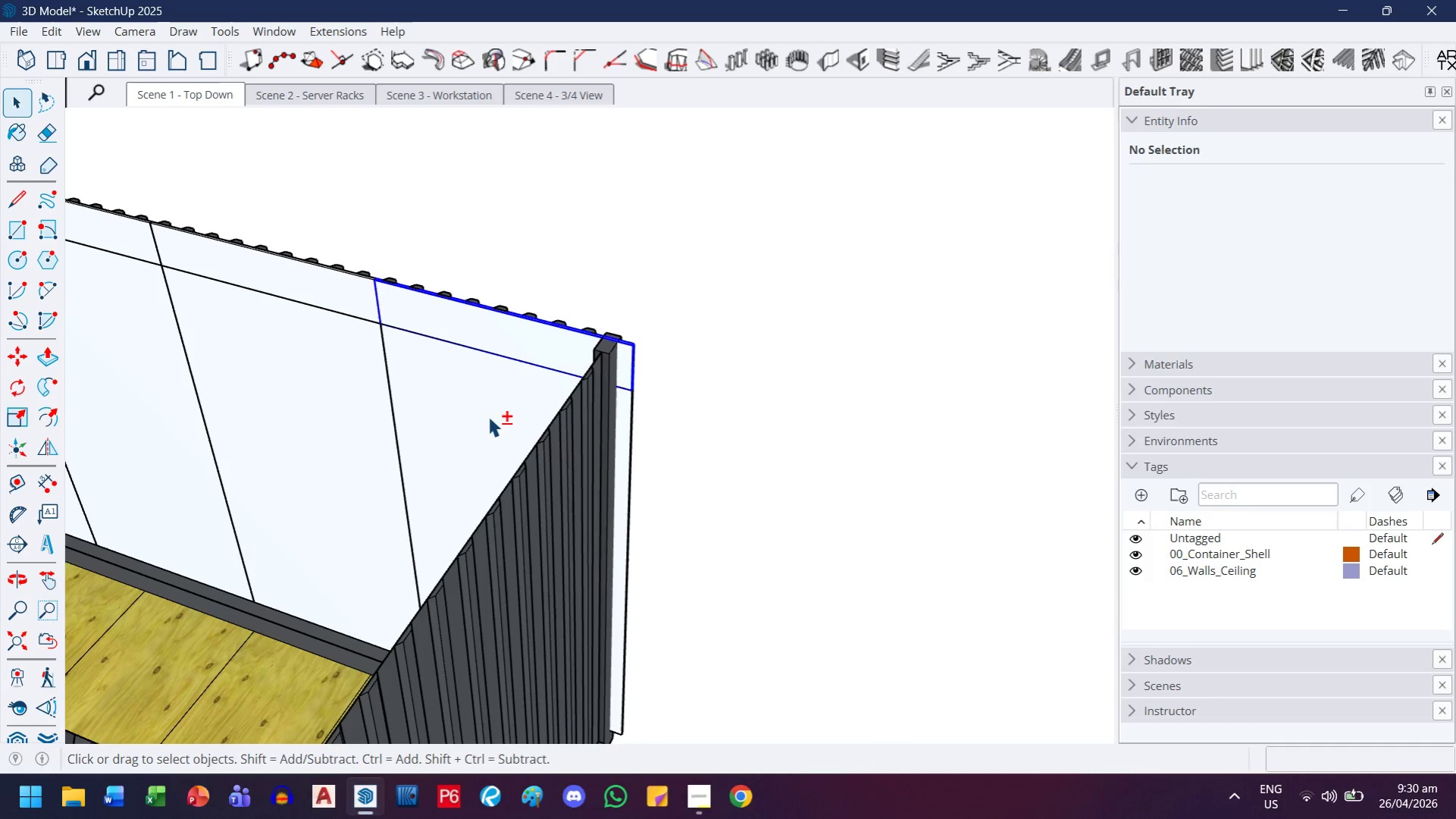 
double_click([488, 416])
 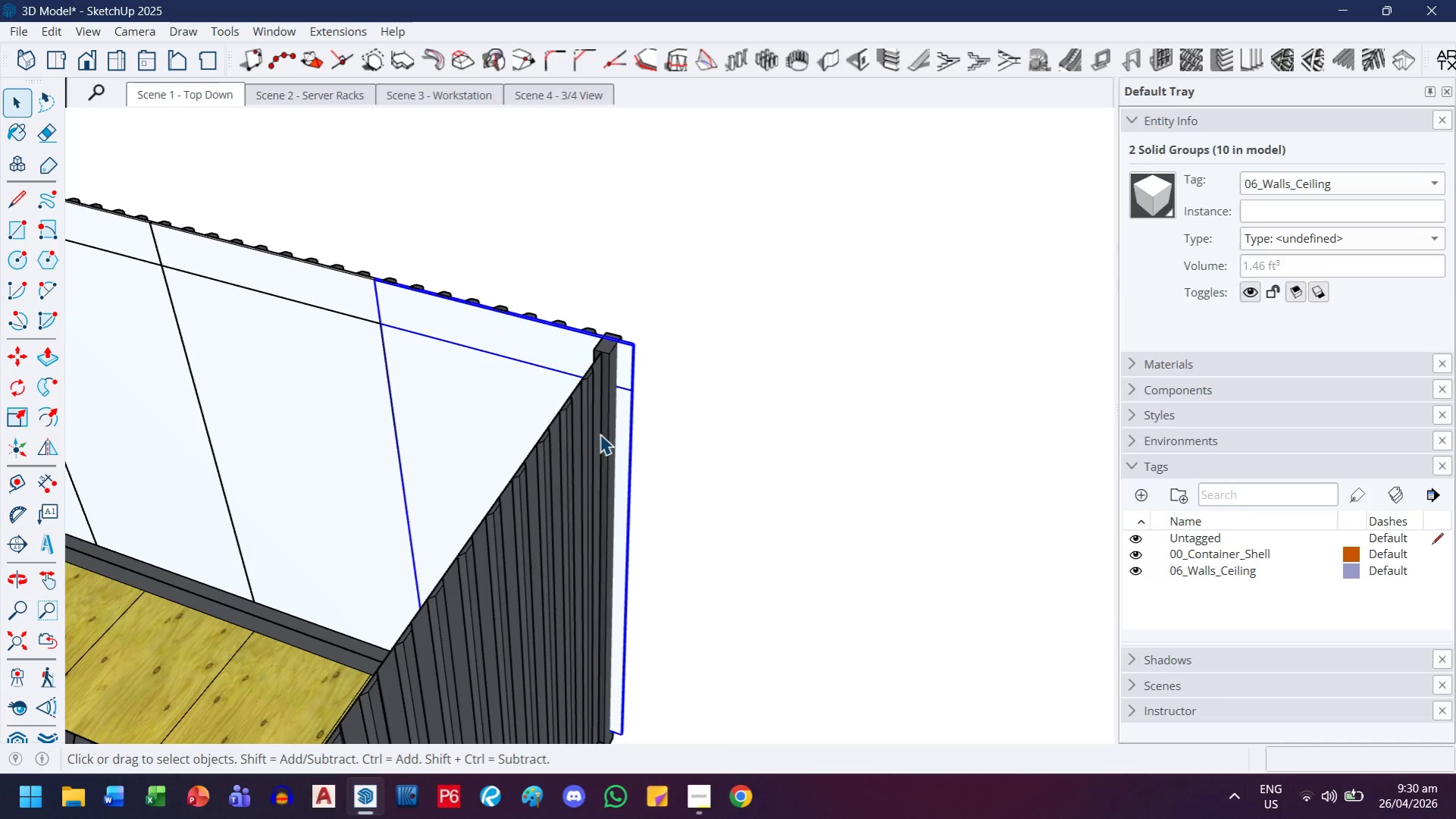 
key(S)
 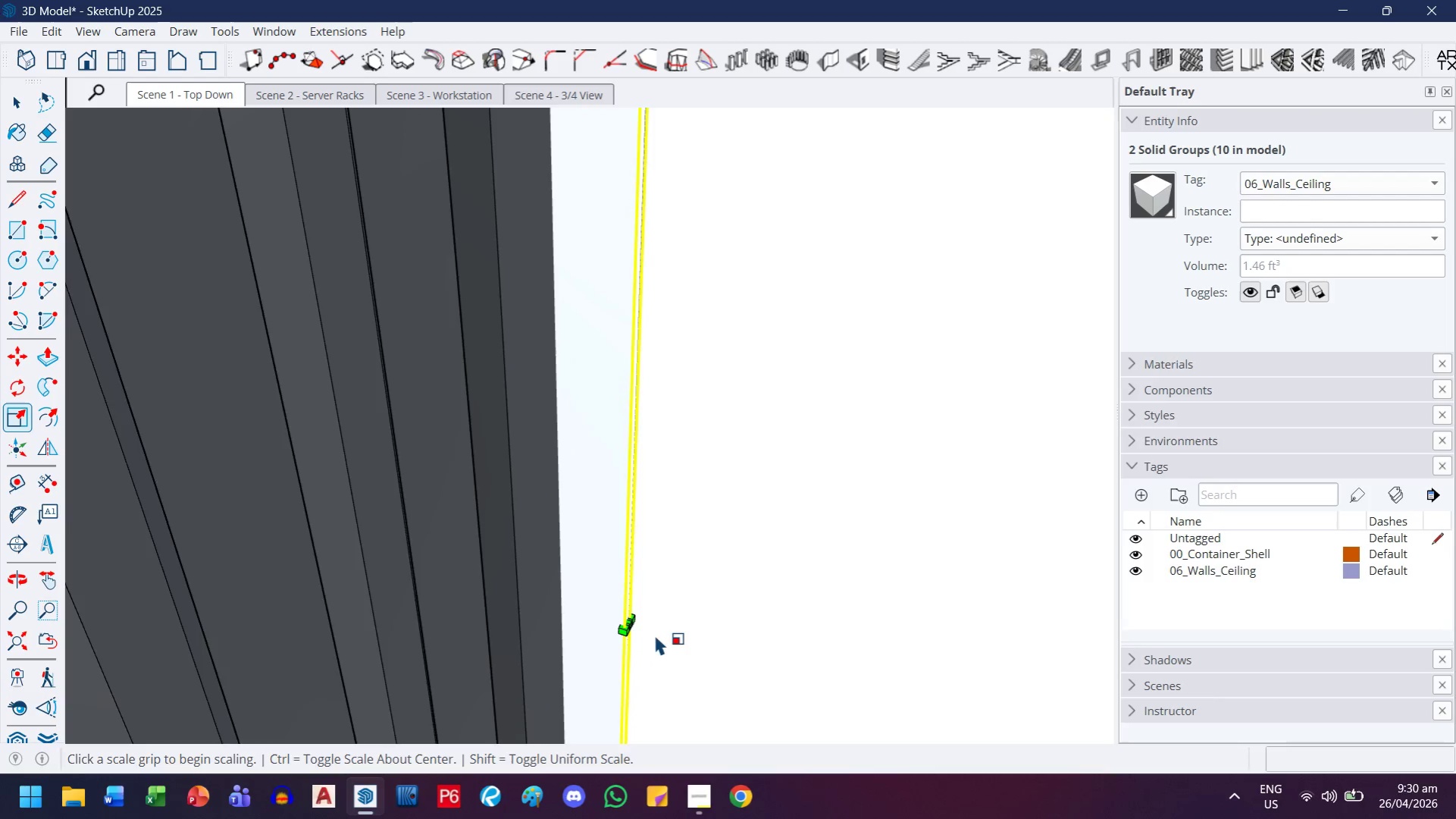 
scroll: coordinate [640, 631], scroll_direction: up, amount: 18.0
 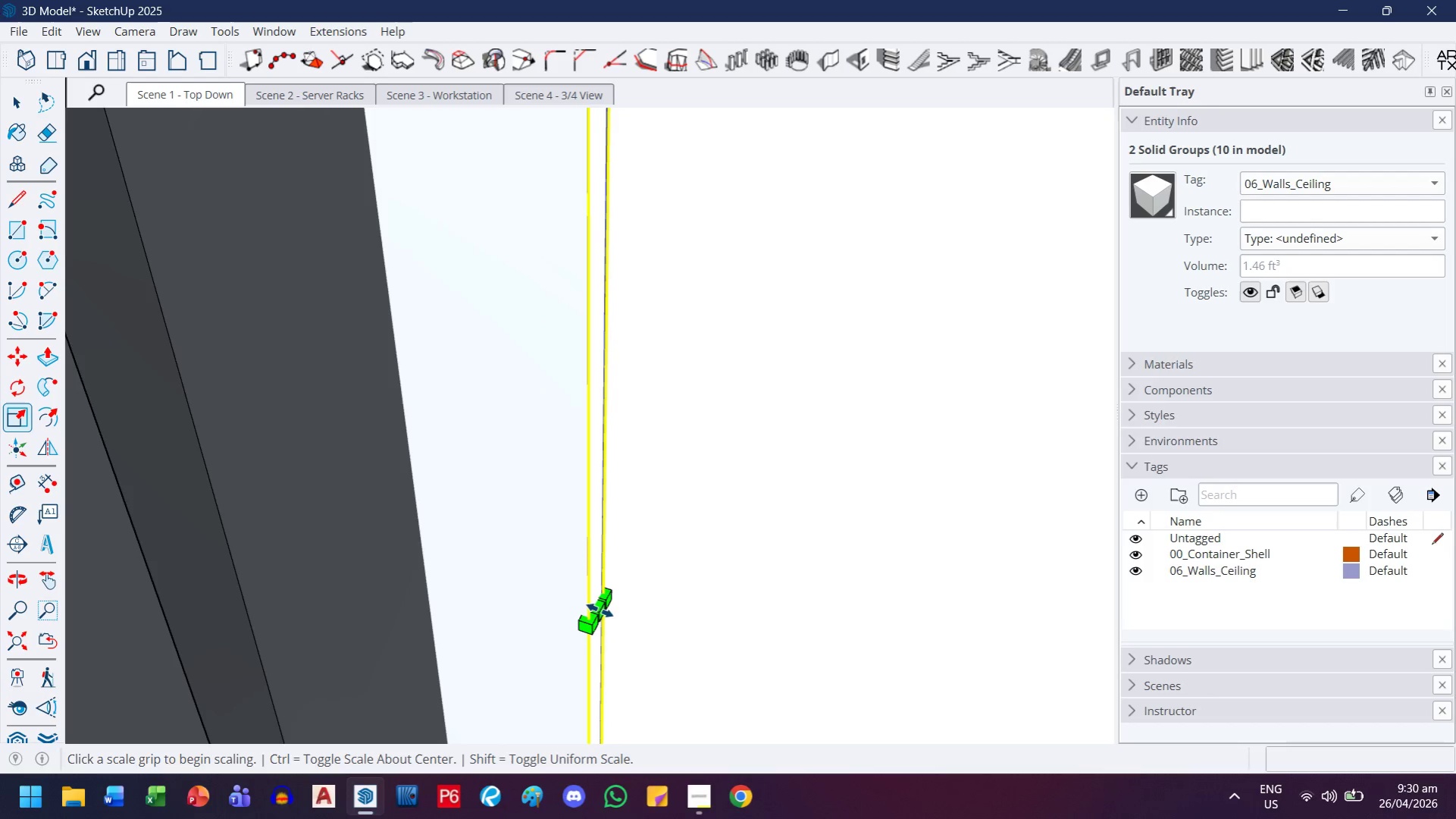 
left_click([592, 605])
 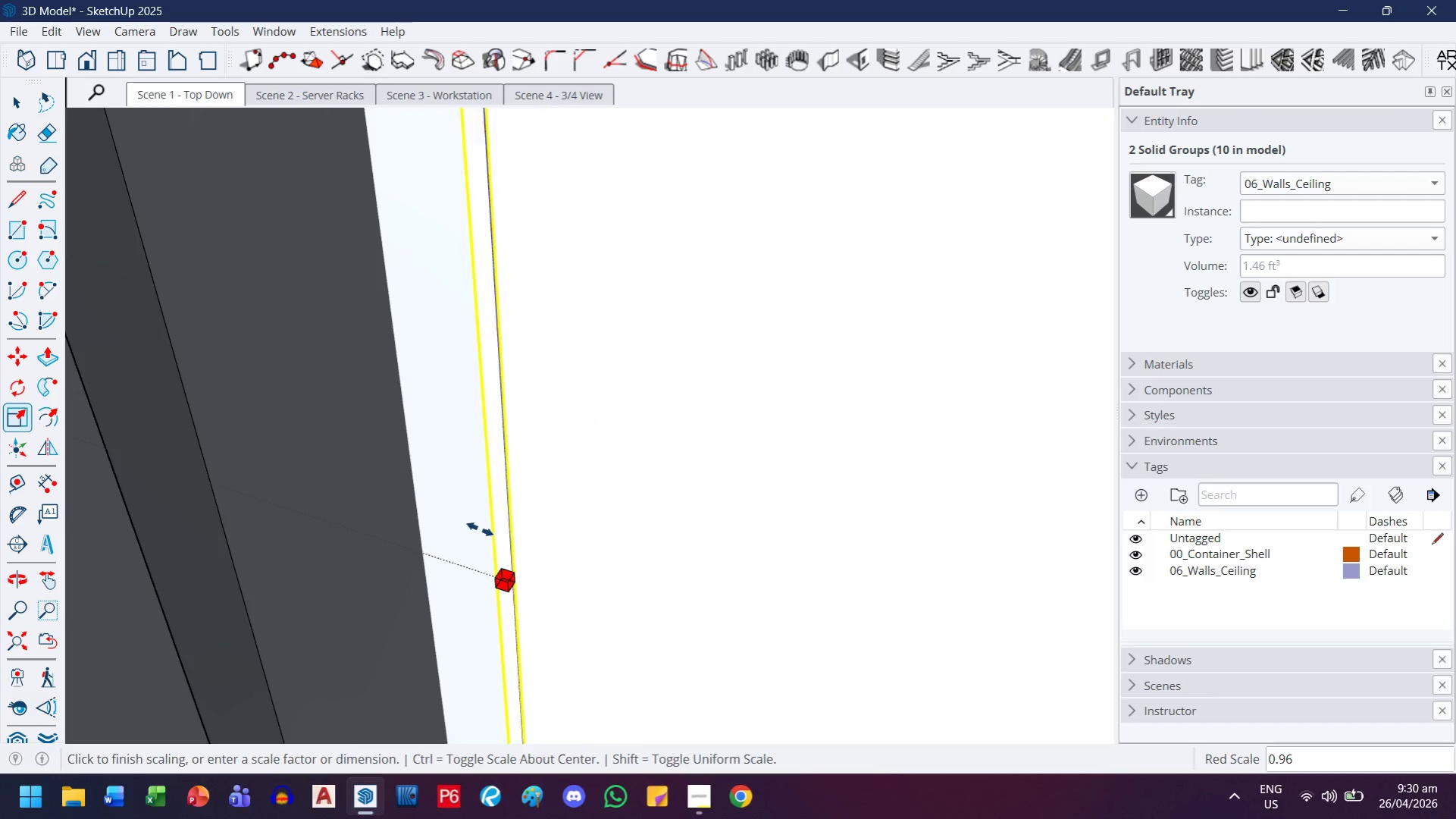 
key(H)
 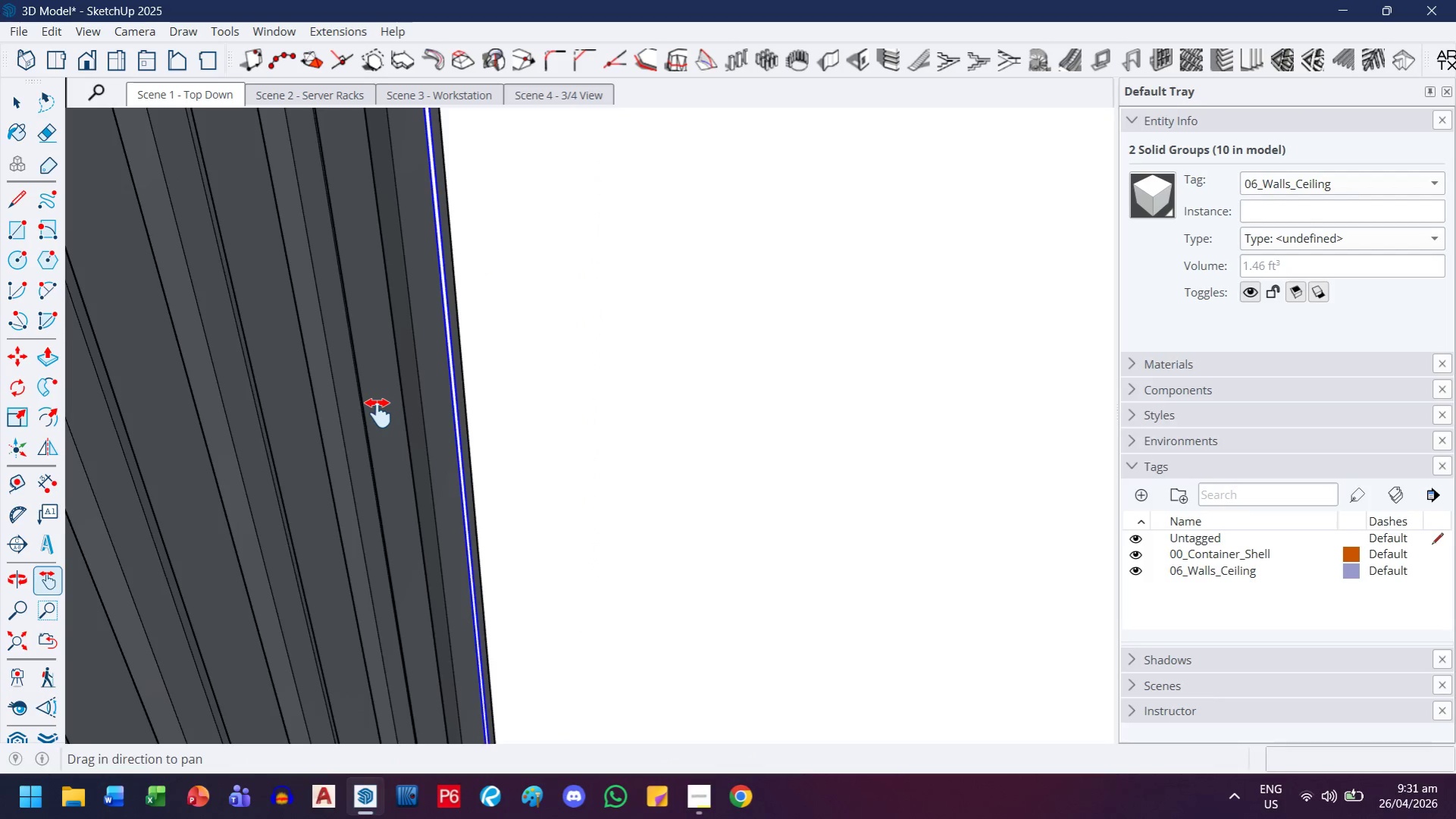 
left_click_drag(start_coordinate=[378, 413], to_coordinate=[647, 660])
 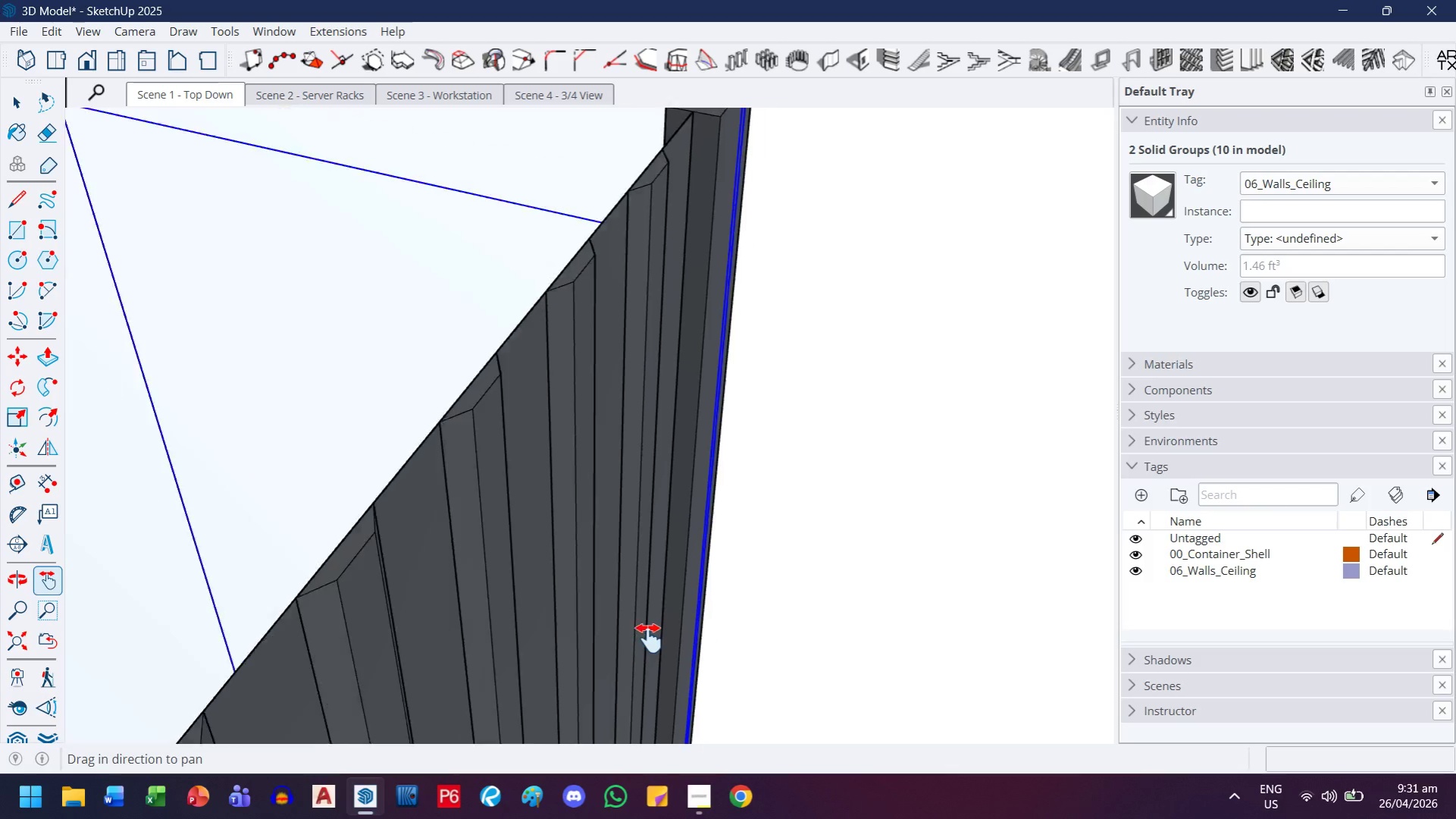 
scroll: coordinate [648, 637], scroll_direction: down, amount: 23.0
 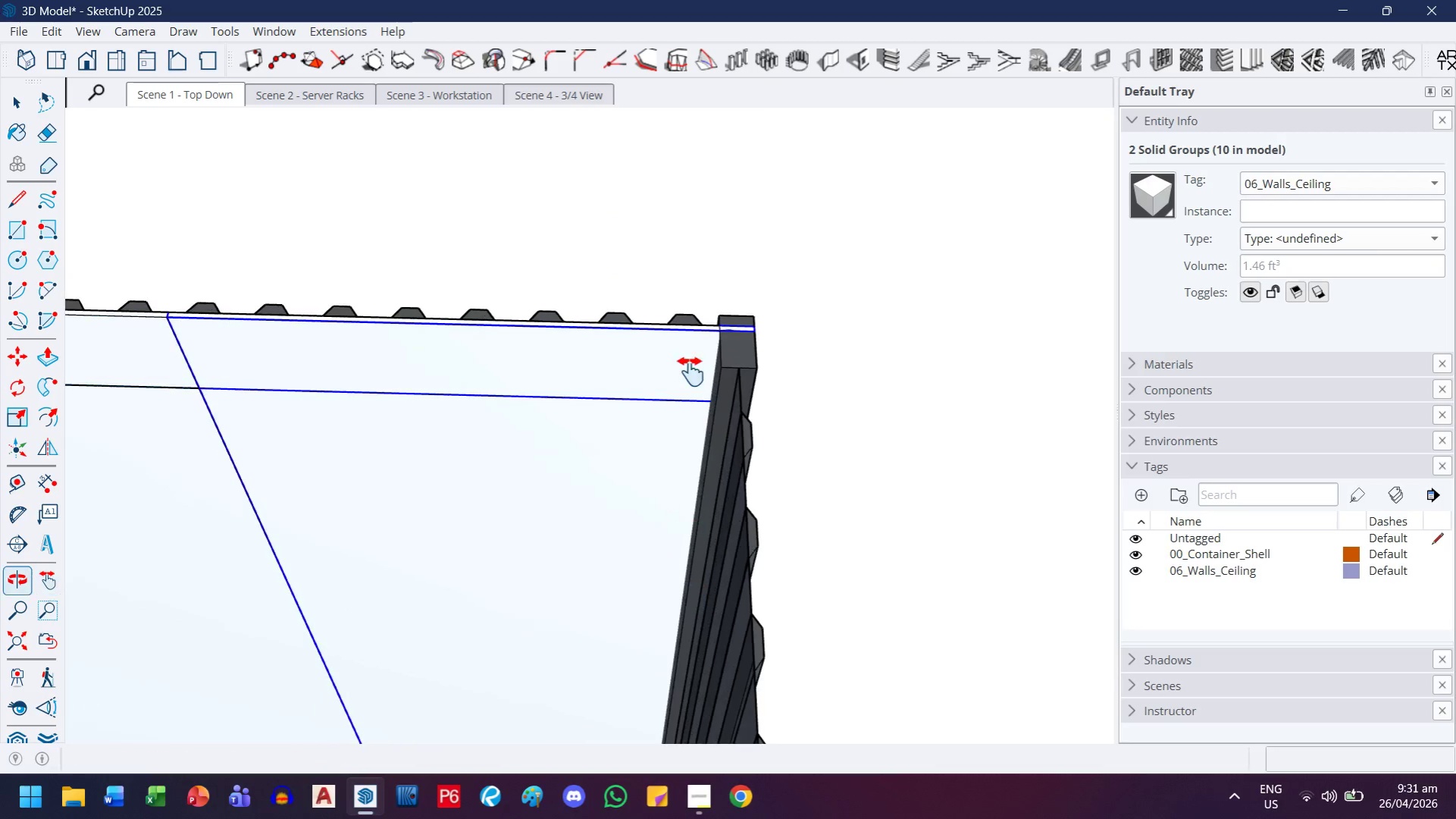 
scroll: coordinate [712, 340], scroll_direction: up, amount: 9.0
 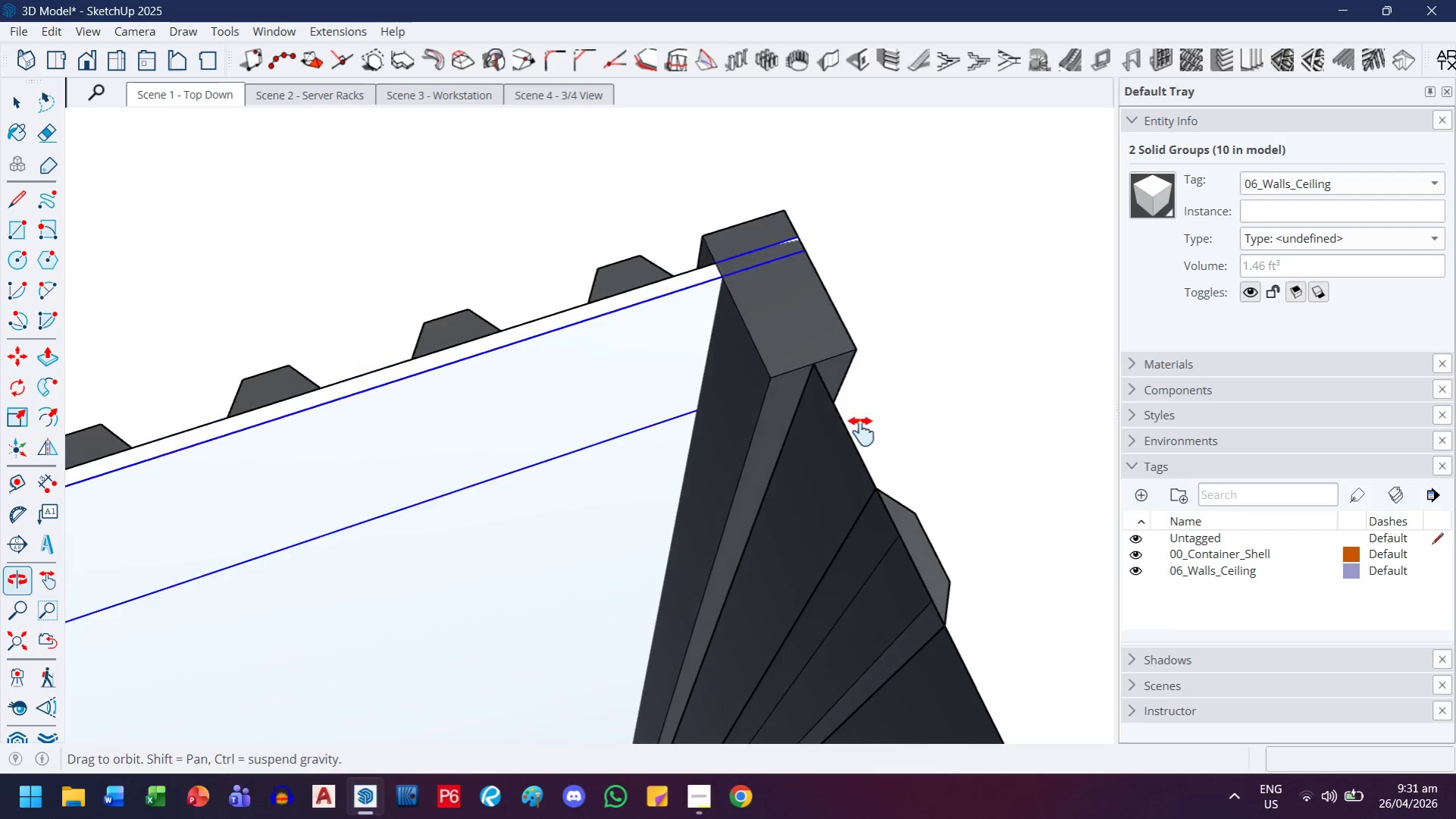 
key(Escape)
 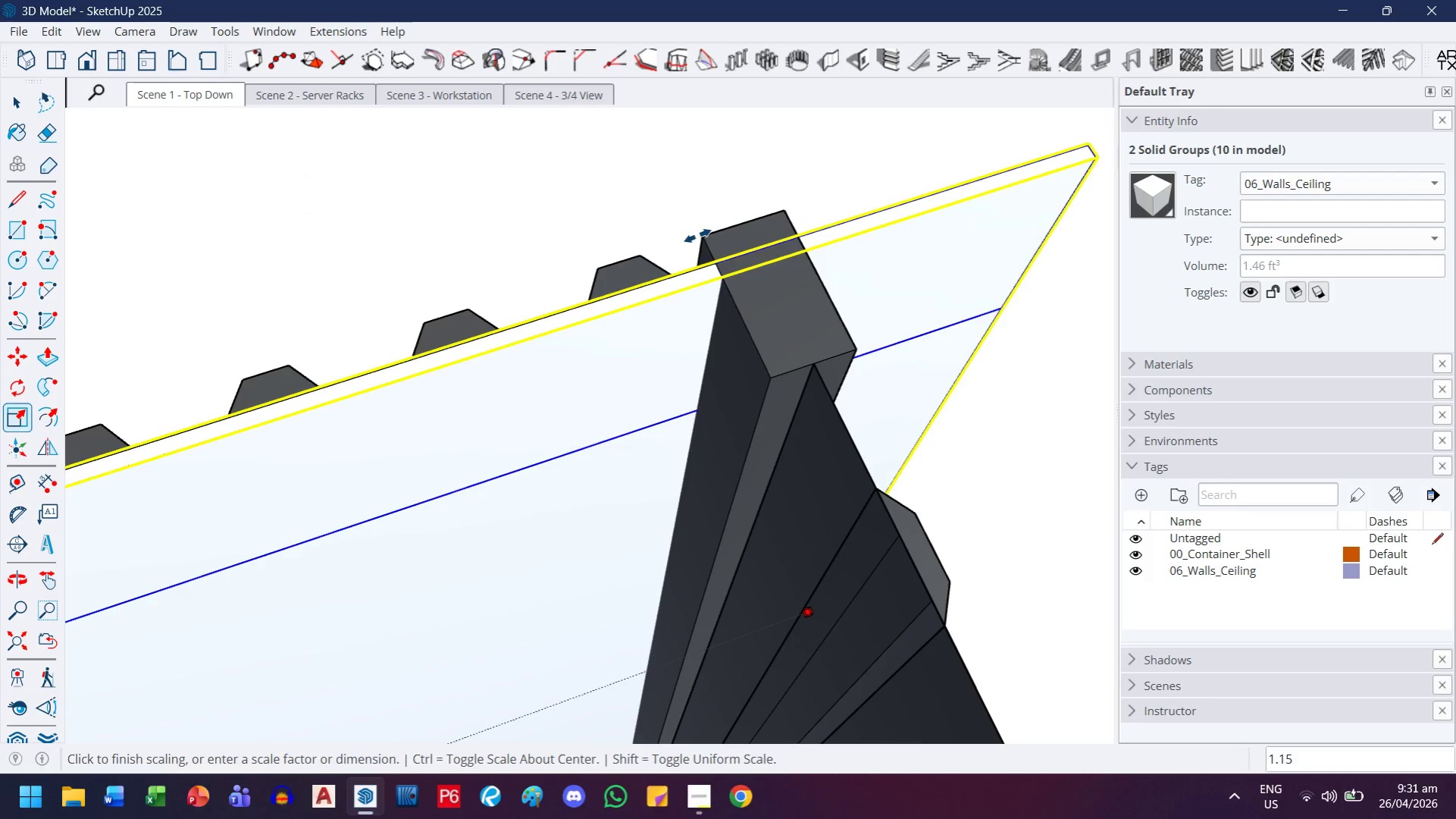 
left_click([708, 233])
 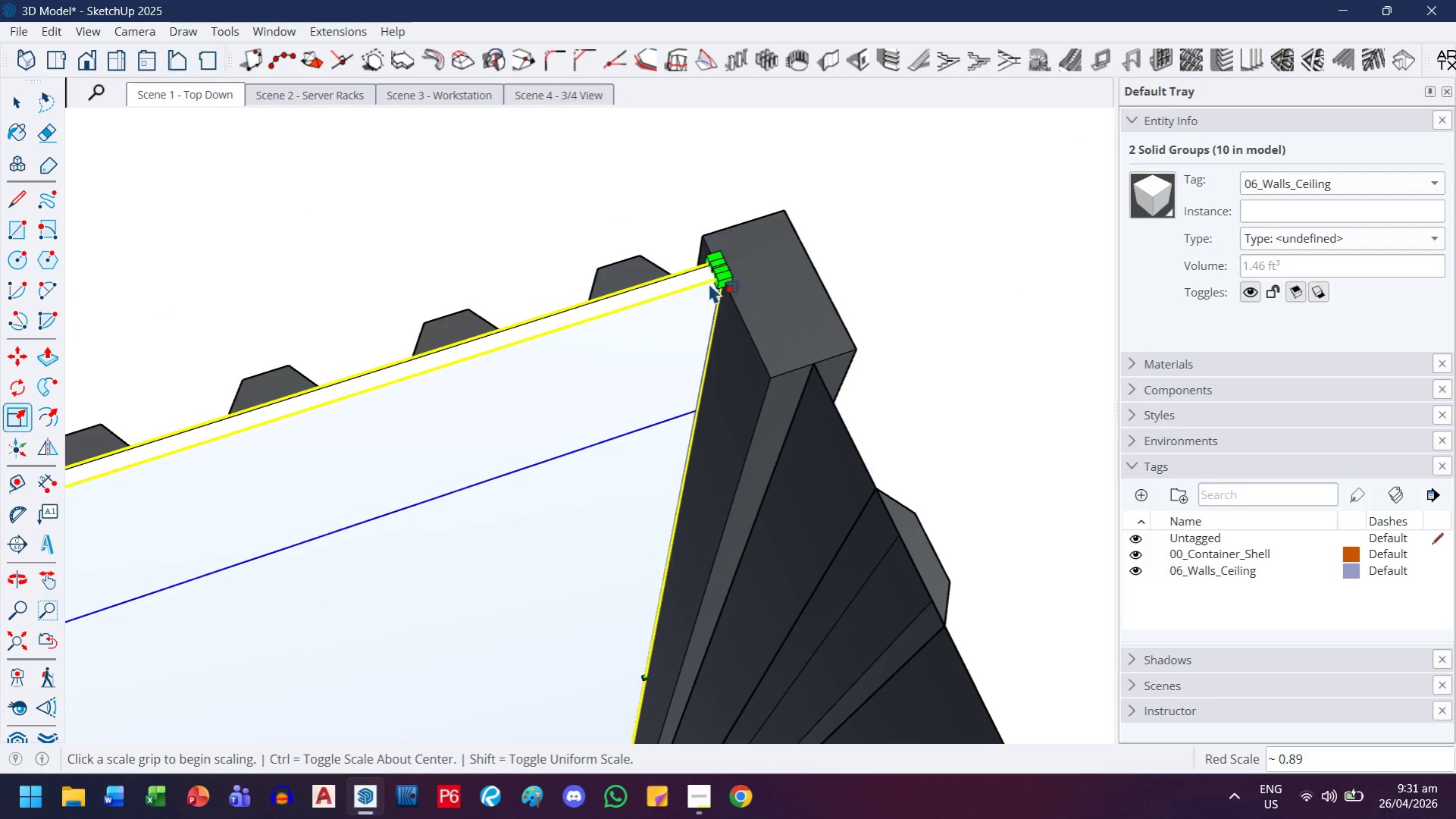 
scroll: coordinate [705, 294], scroll_direction: down, amount: 4.0
 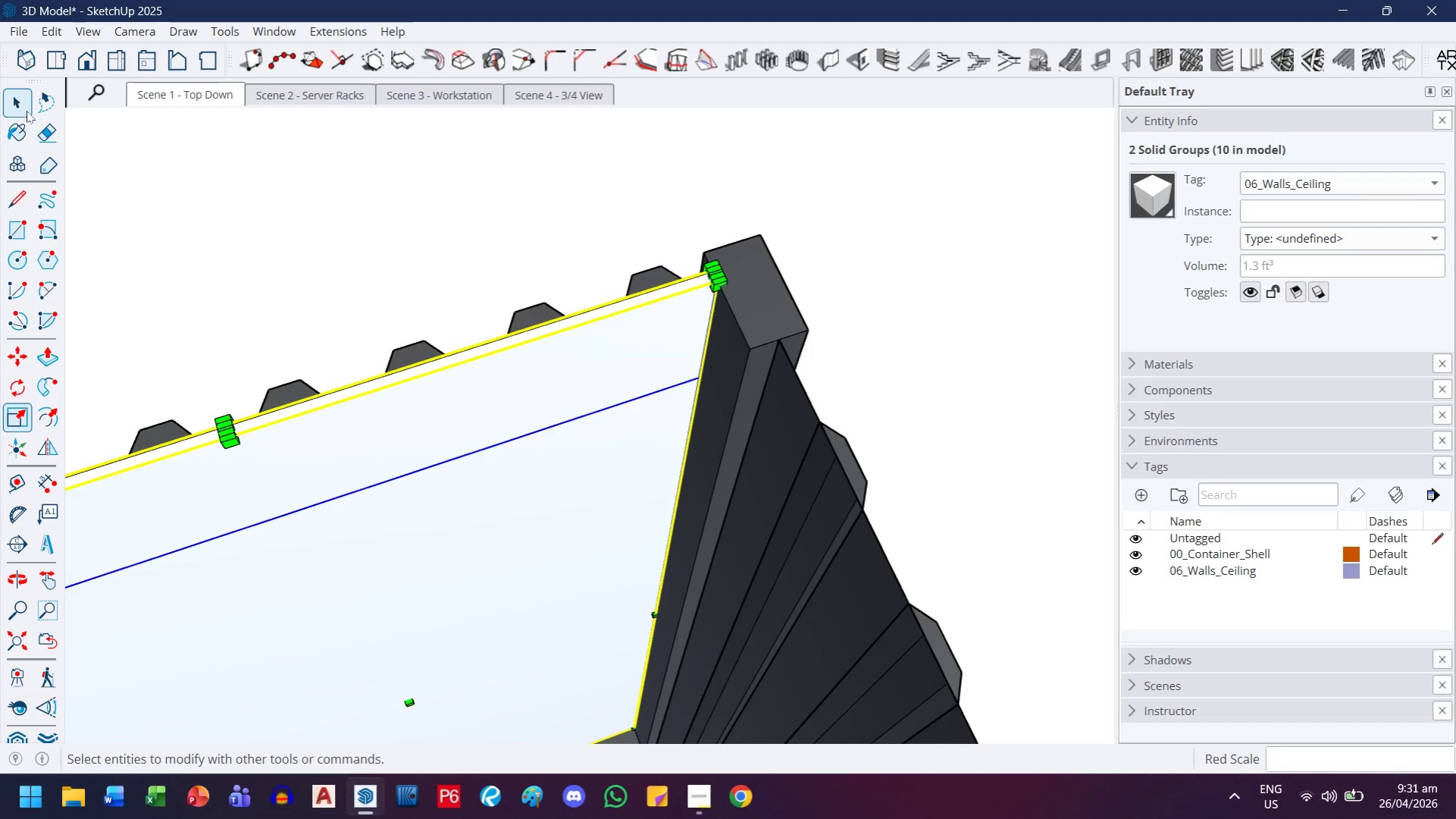 
left_click_drag(start_coordinate=[20, 102], to_coordinate=[35, 103])
 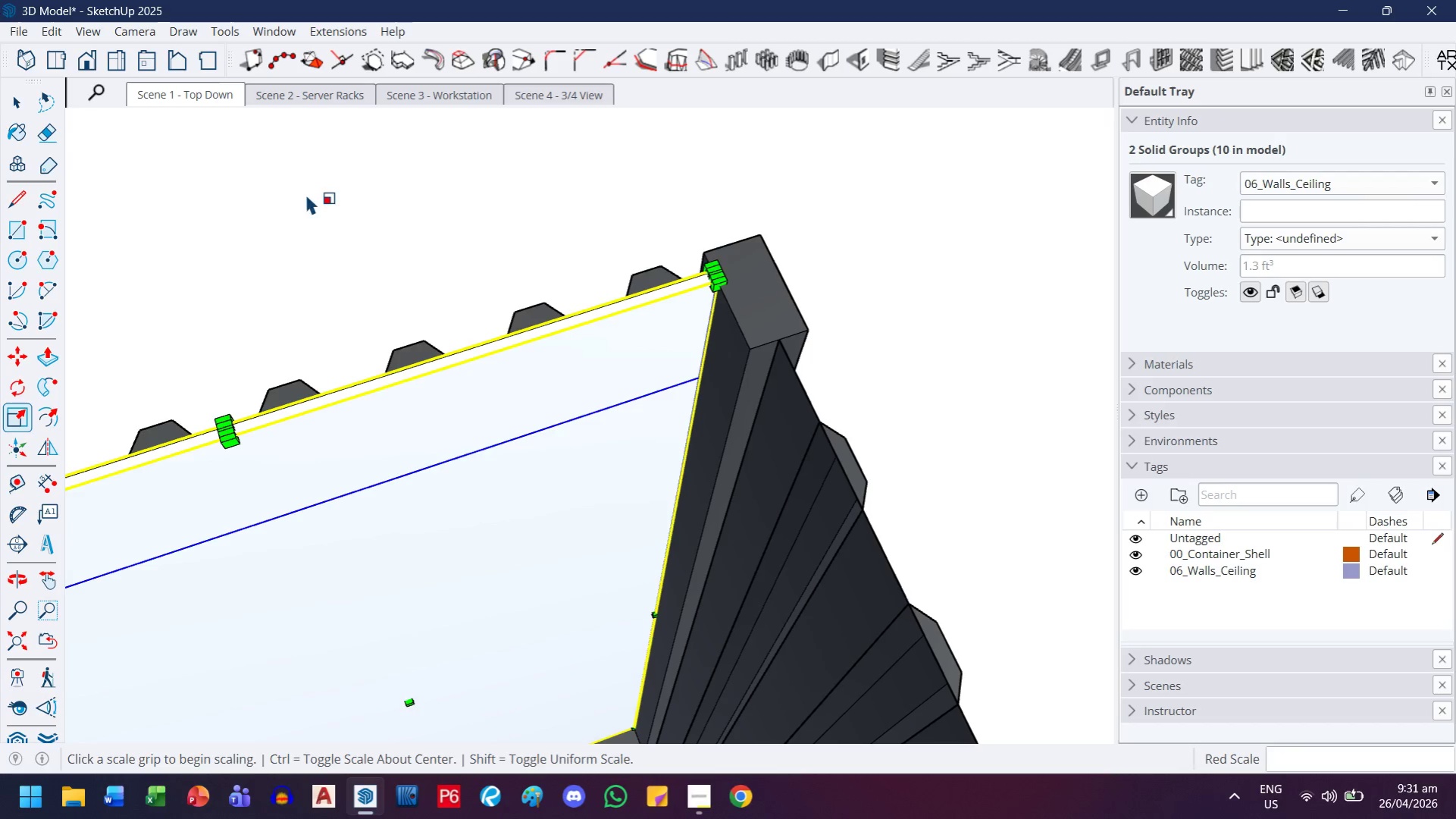 
double_click([415, 196])
 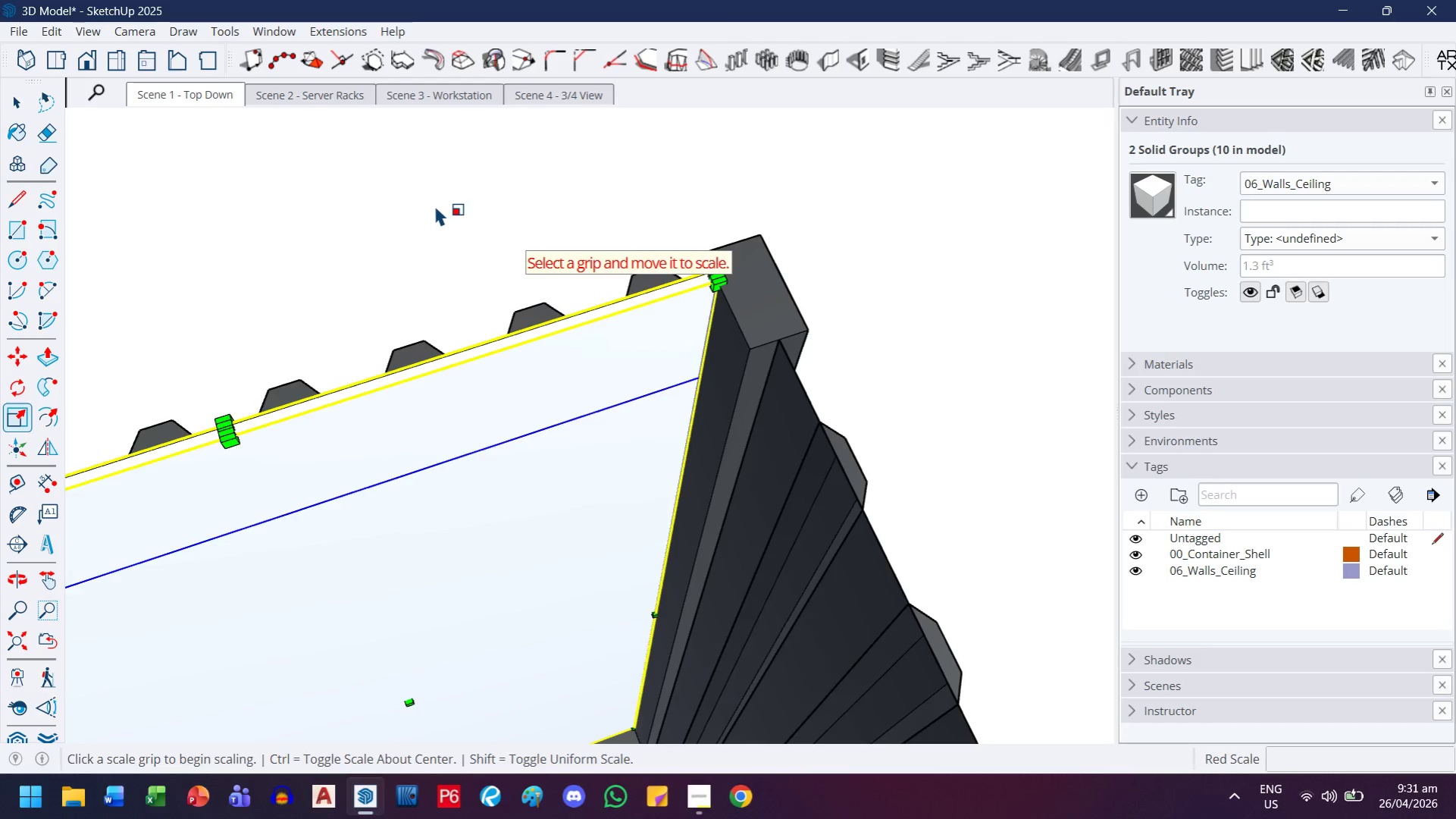 
scroll: coordinate [434, 210], scroll_direction: down, amount: 5.0
 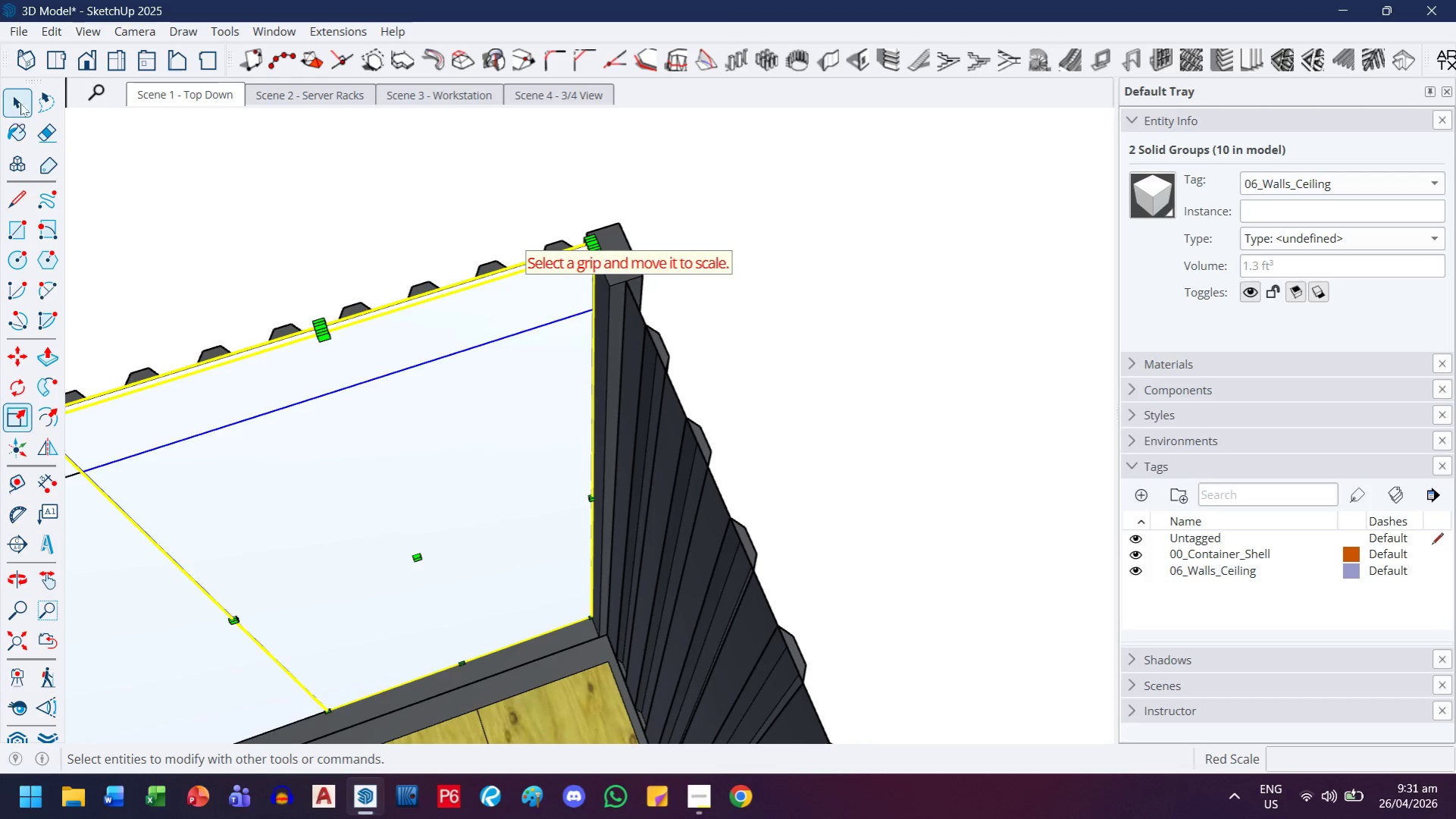 
left_click_drag(start_coordinate=[325, 182], to_coordinate=[331, 182])
 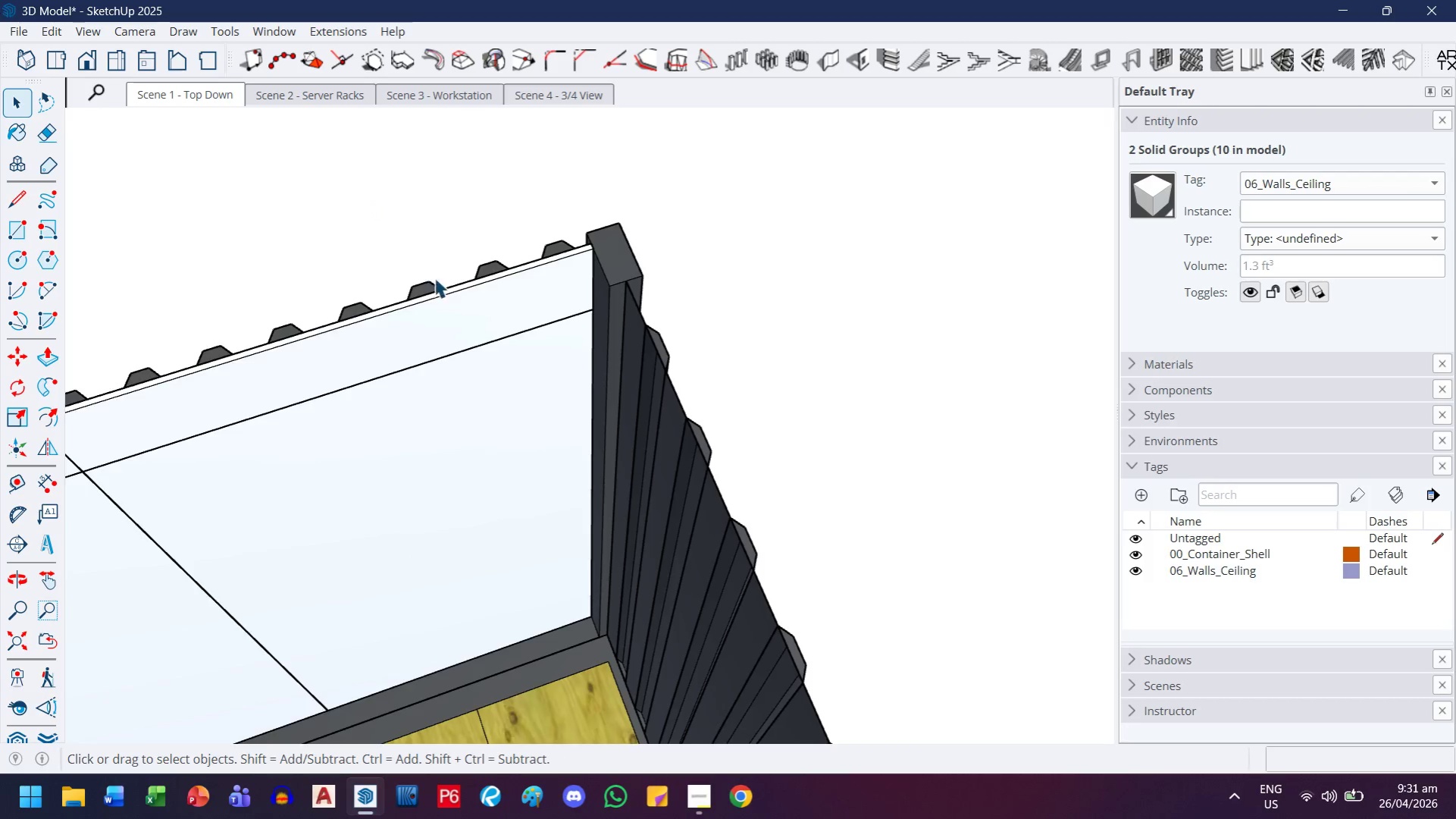 
scroll: coordinate [744, 481], scroll_direction: down, amount: 14.0
 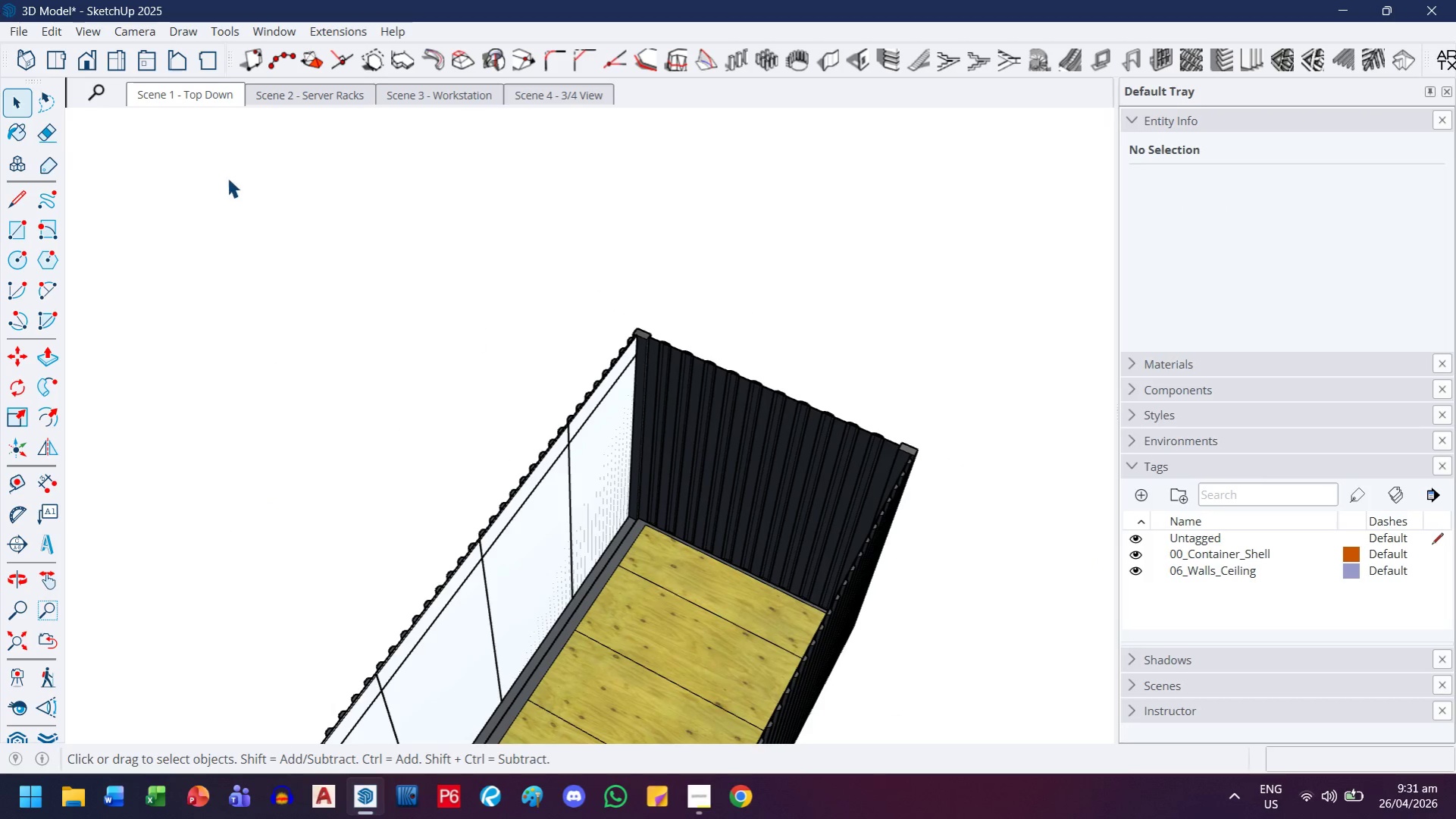 
double_click([209, 101])
 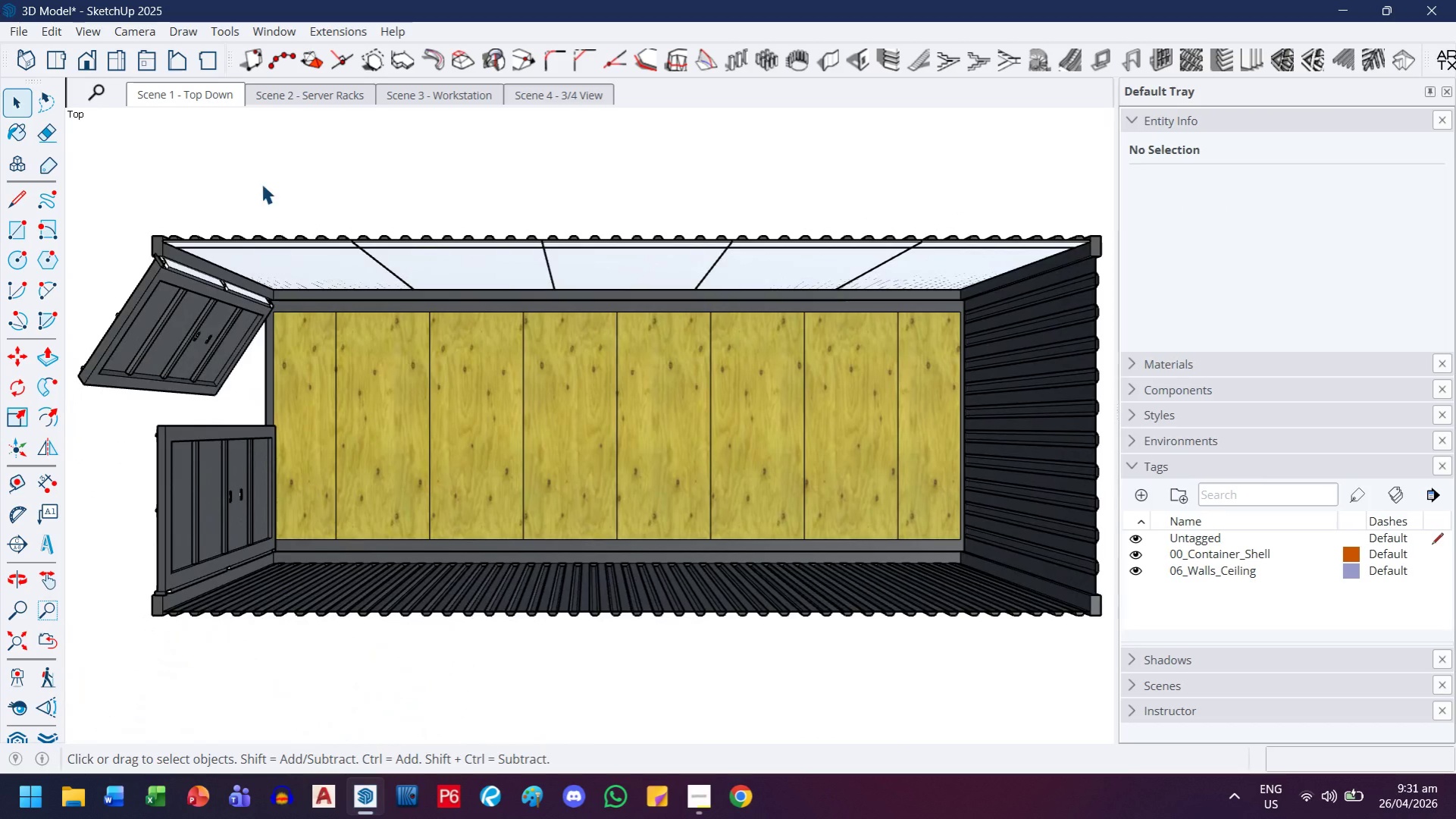 
key(Control+S)
 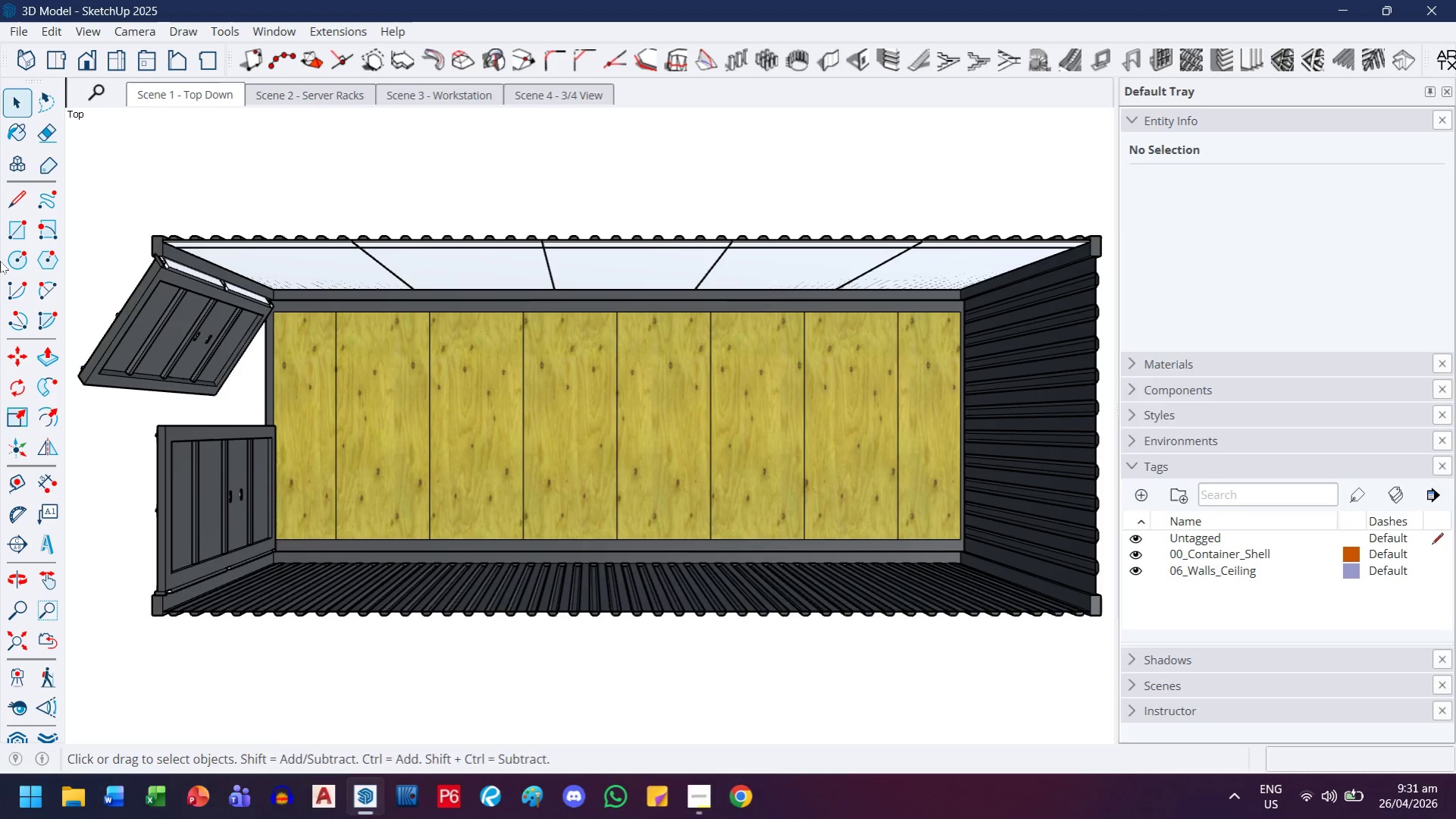 
scroll: coordinate [211, 291], scroll_direction: up, amount: 18.0
 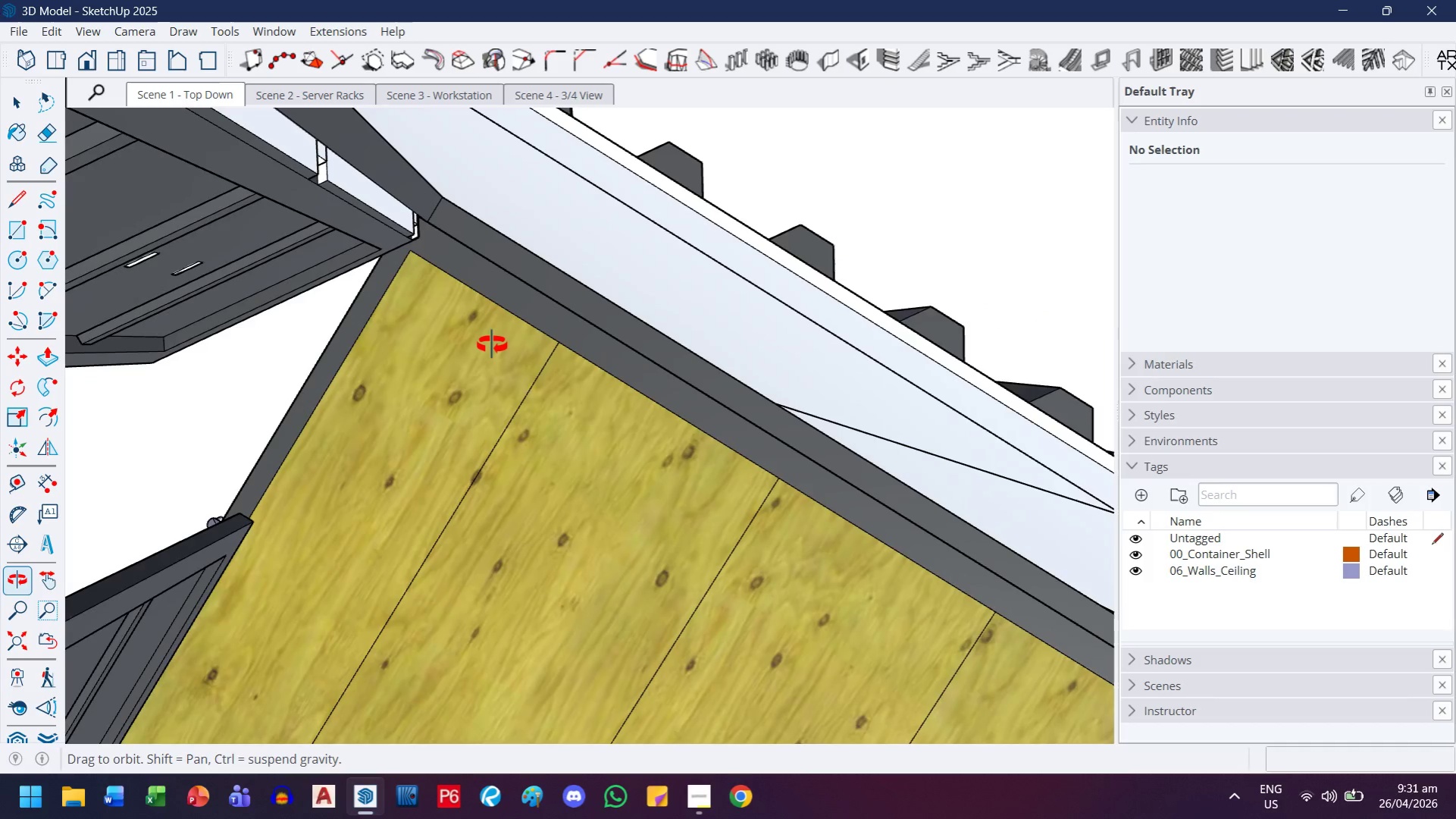 
key(H)
 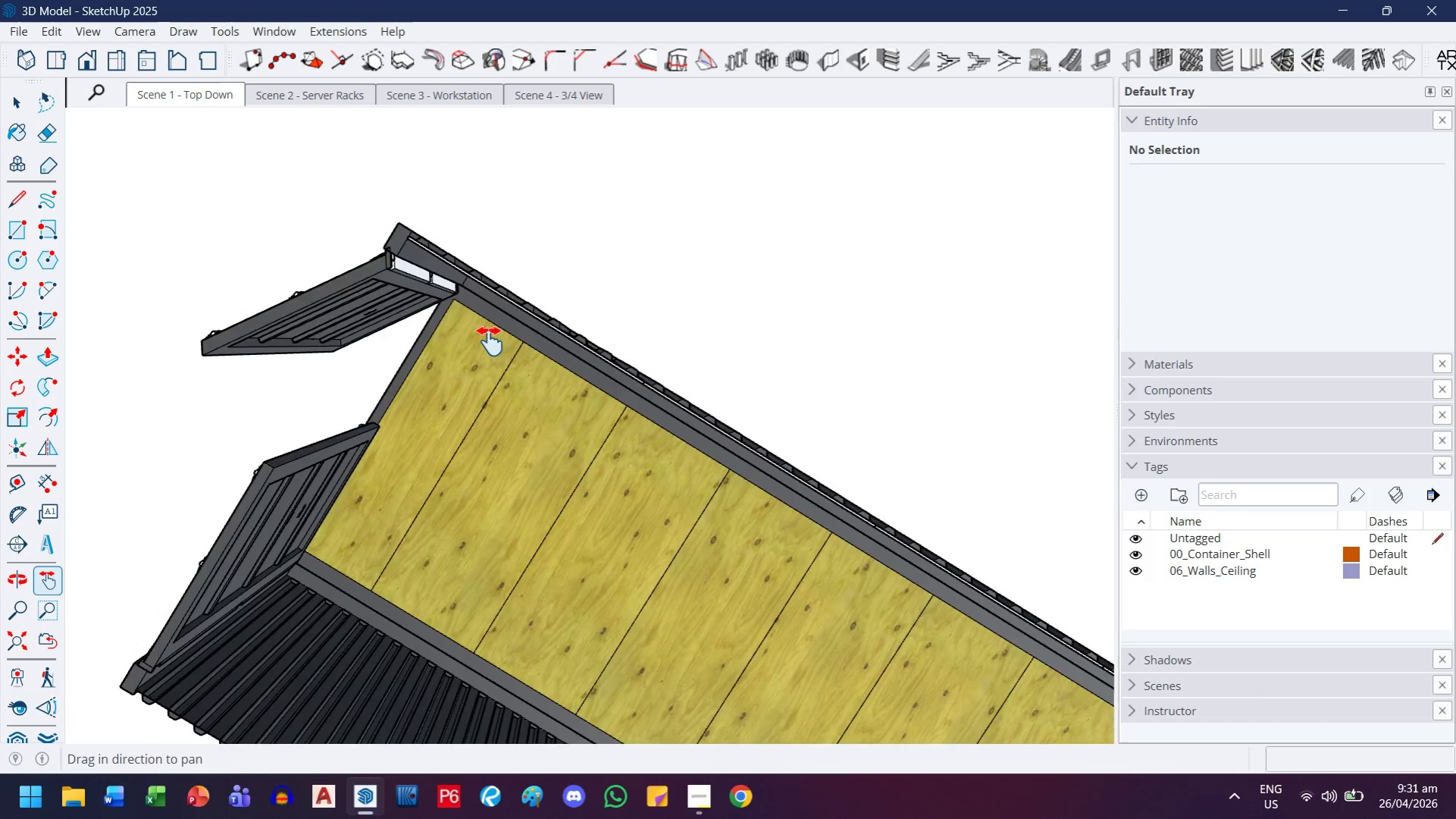 
left_click_drag(start_coordinate=[492, 336], to_coordinate=[491, 415])
 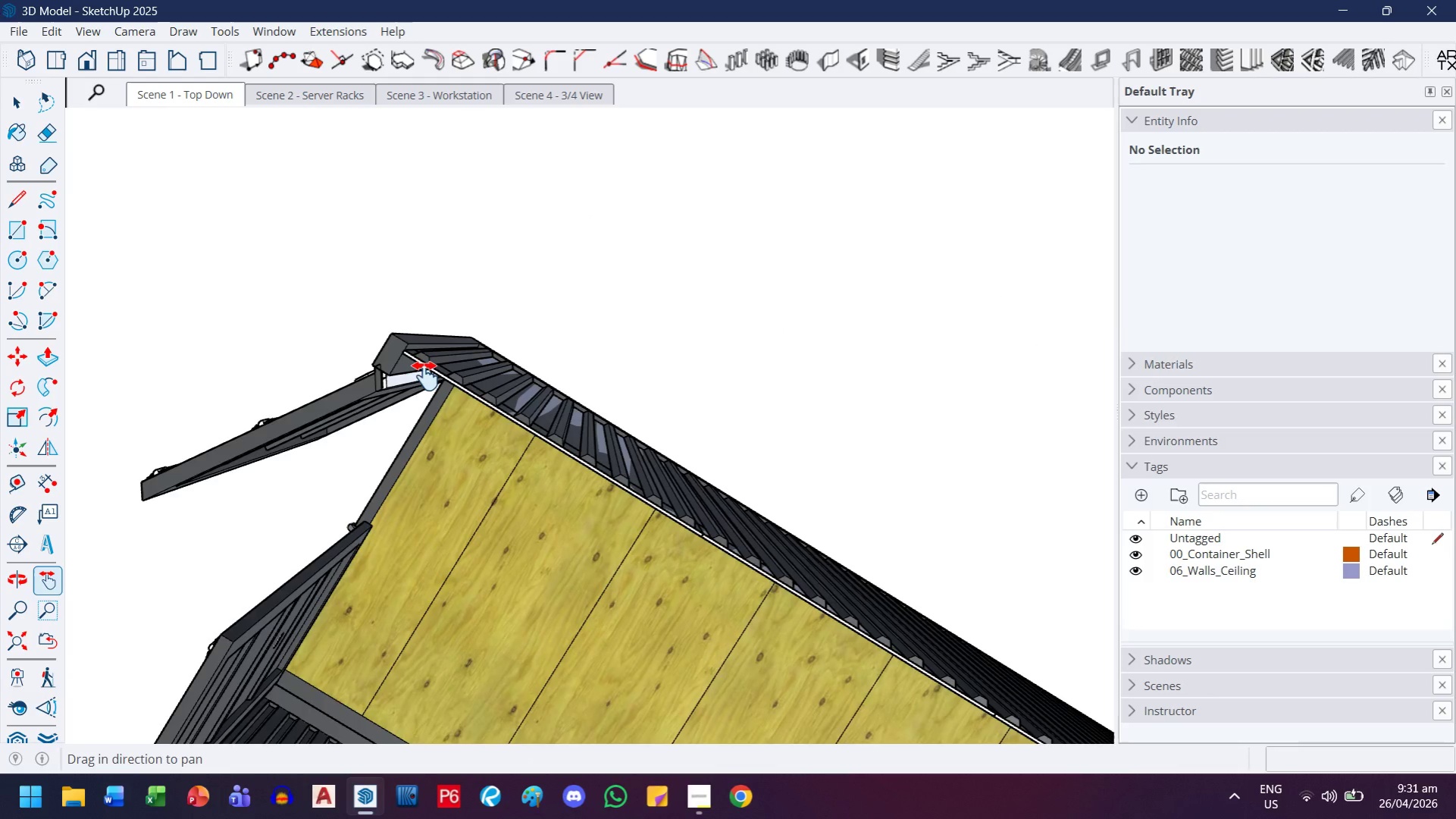 
scroll: coordinate [492, 337], scroll_direction: down, amount: 8.0
 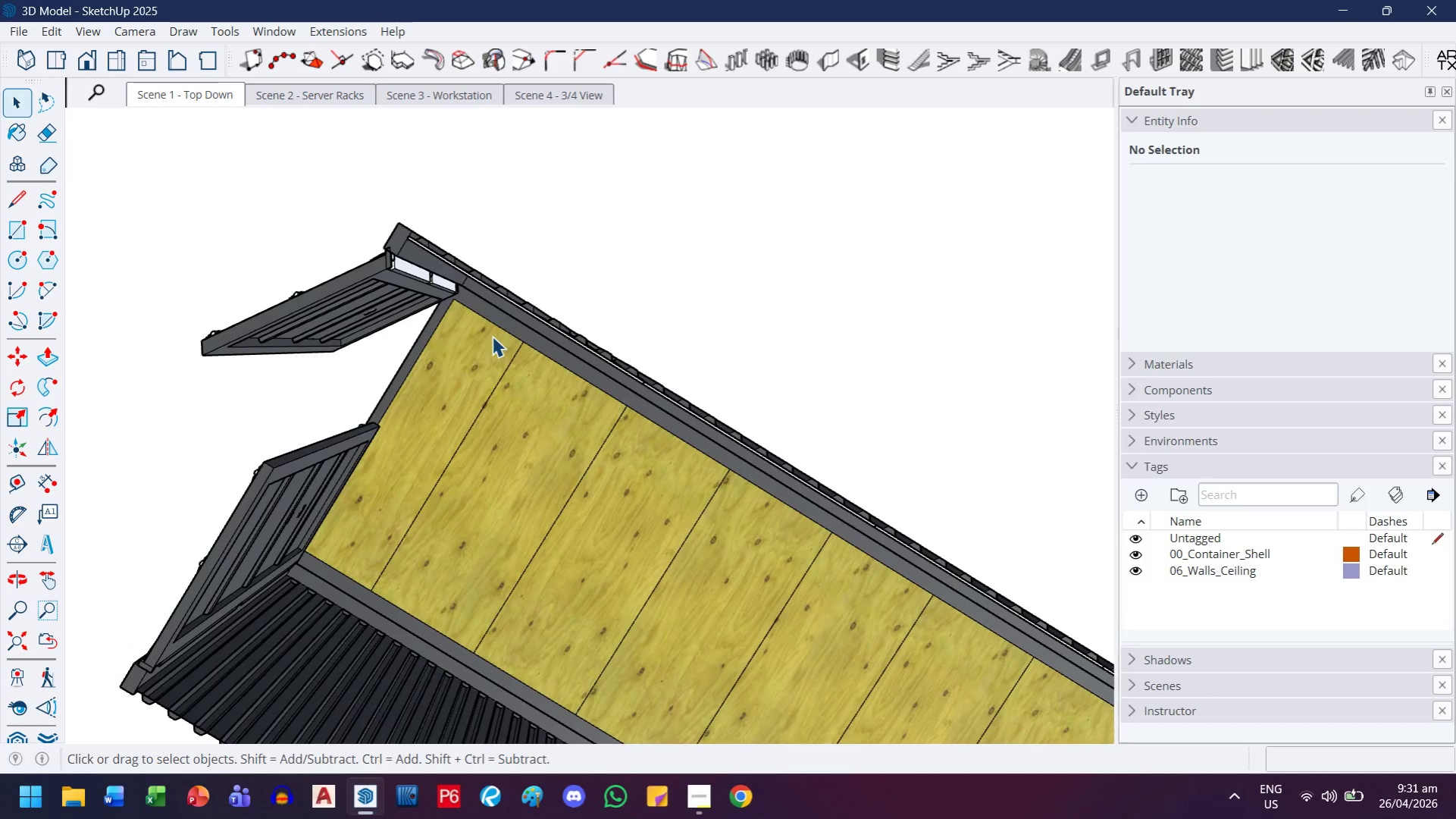 
scroll: coordinate [389, 435], scroll_direction: up, amount: 7.0
 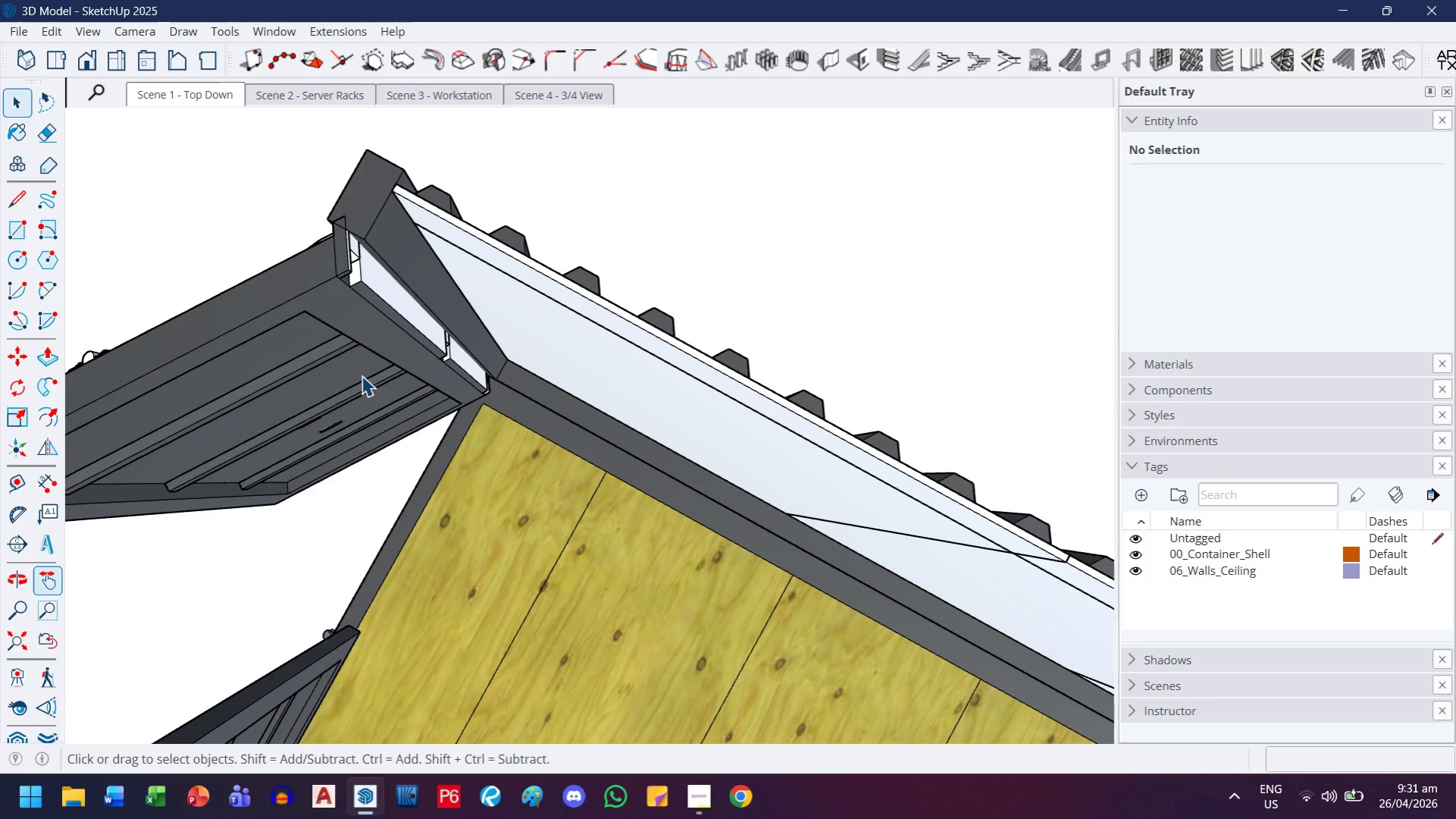 
triple_click([361, 350])
 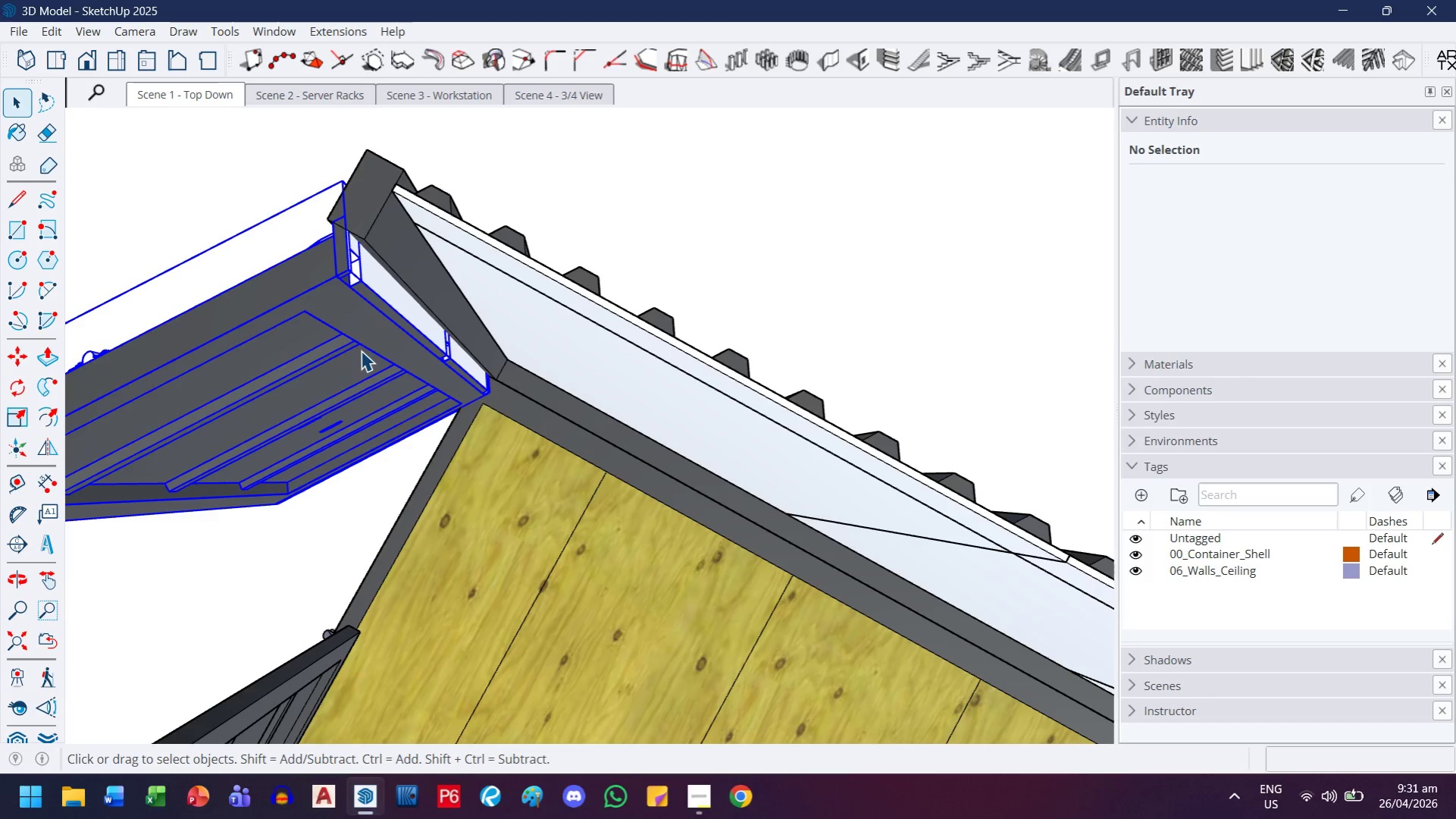 
triple_click([361, 350])
 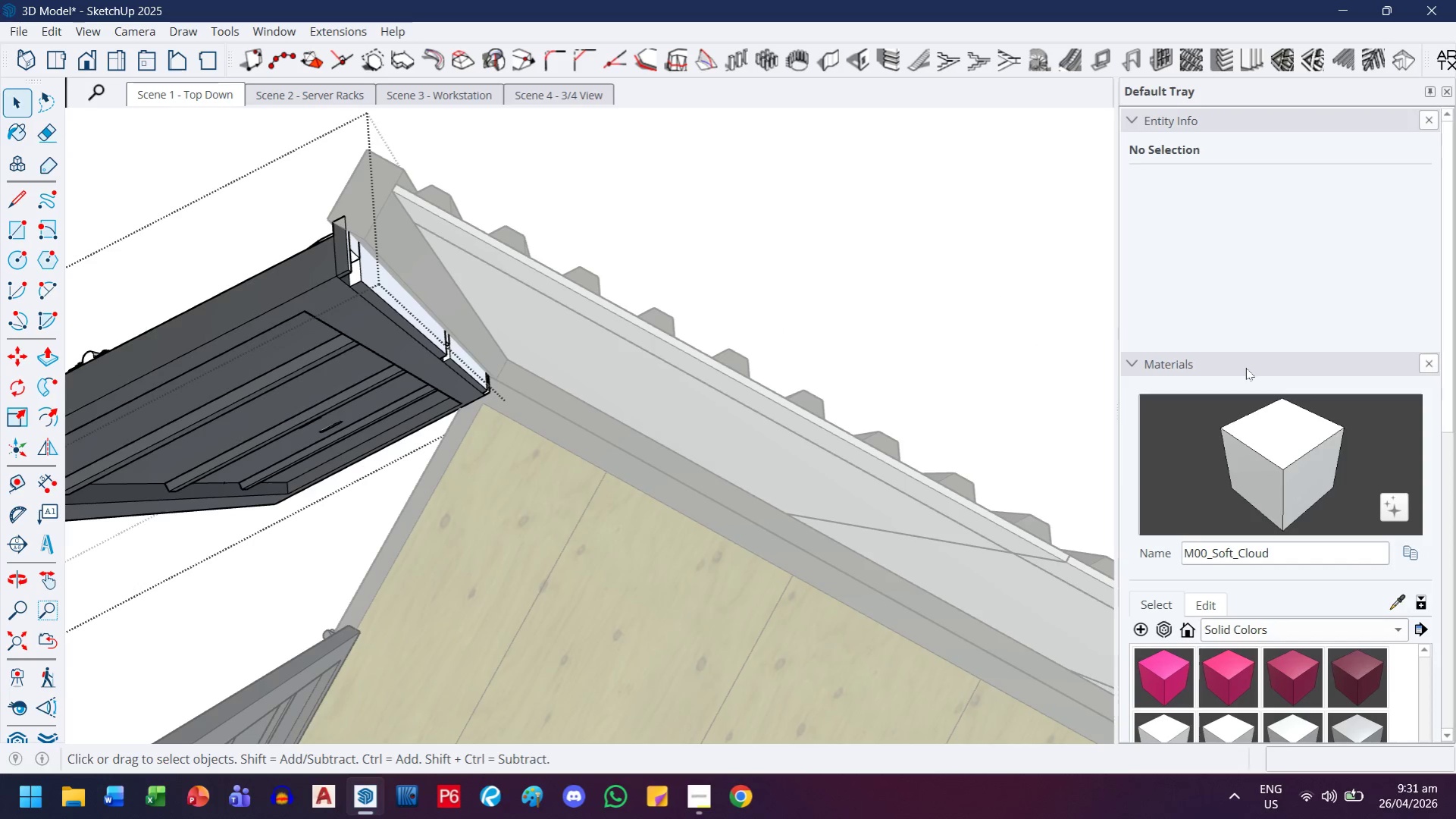 
left_click([1395, 592])
 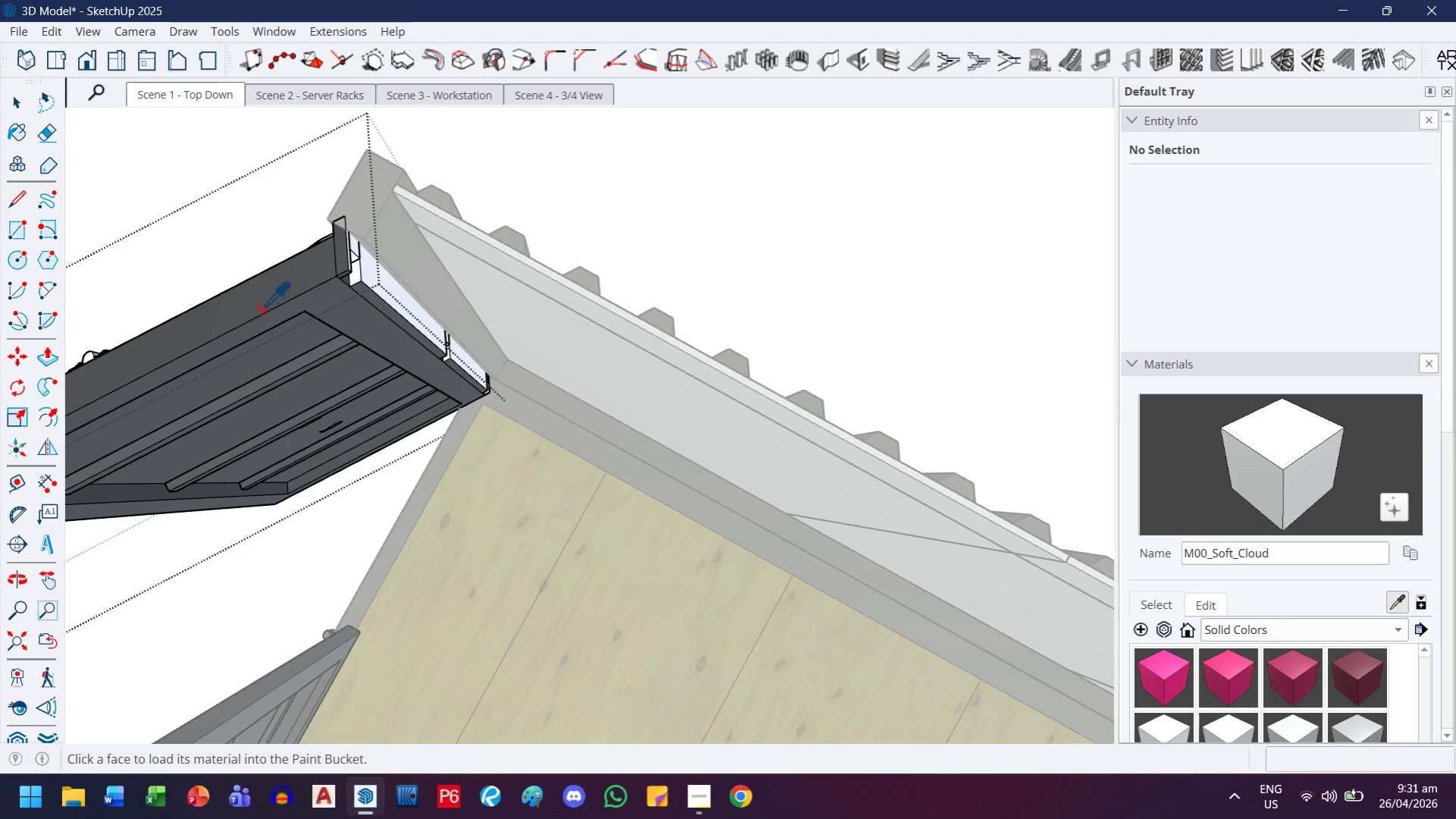 
left_click([258, 300])
 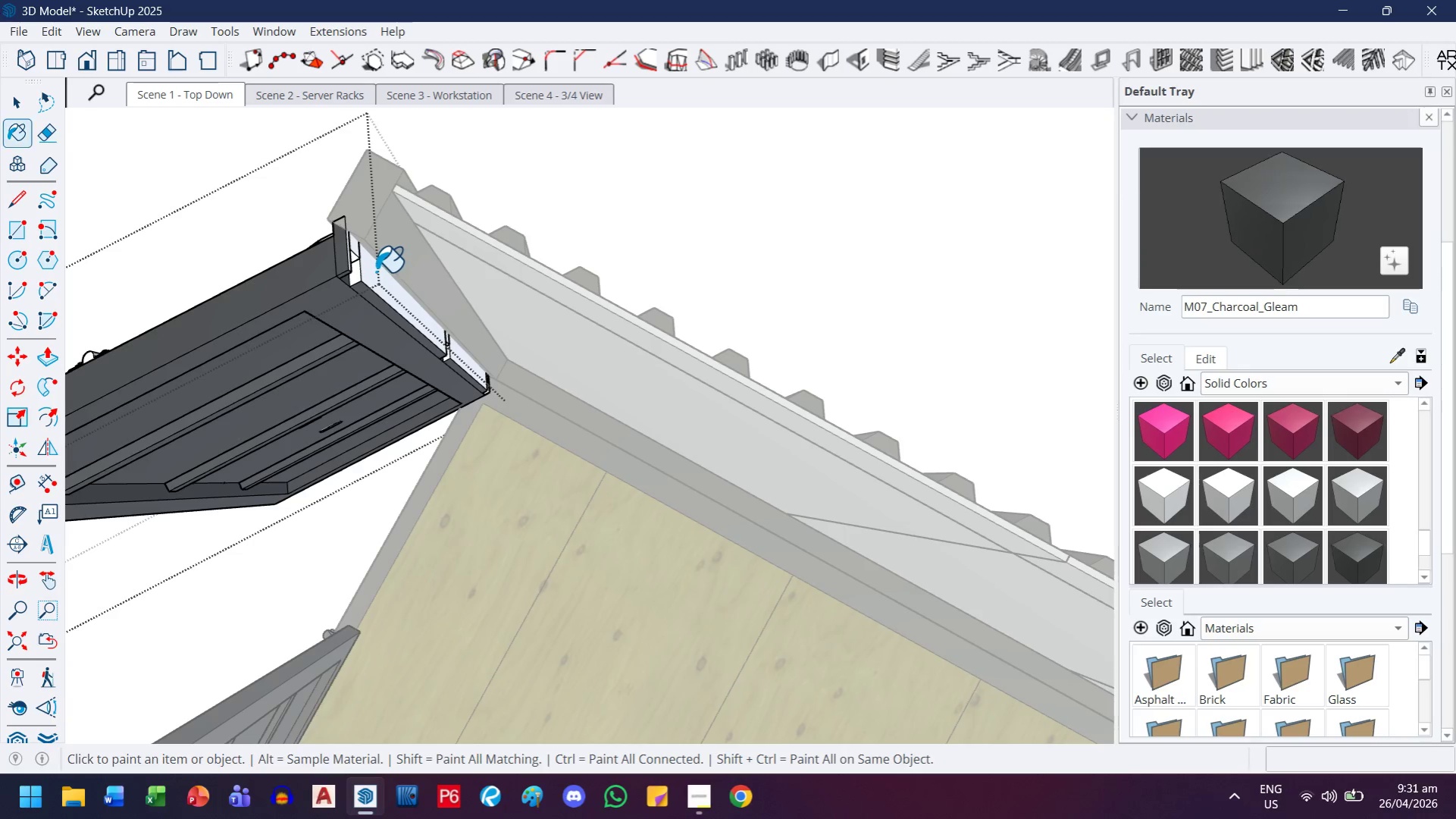 
left_click([376, 272])
 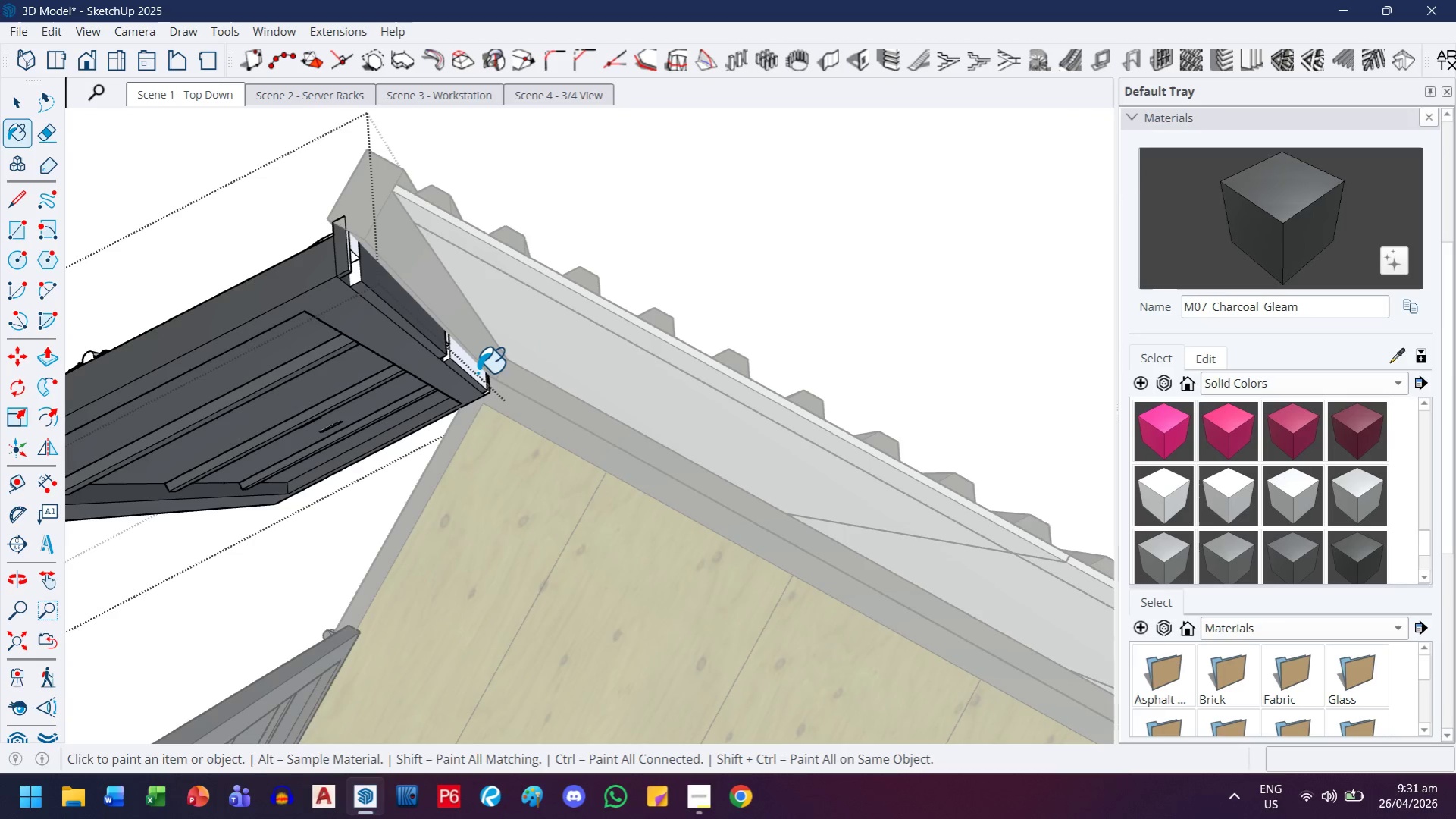 
left_click([473, 366])
 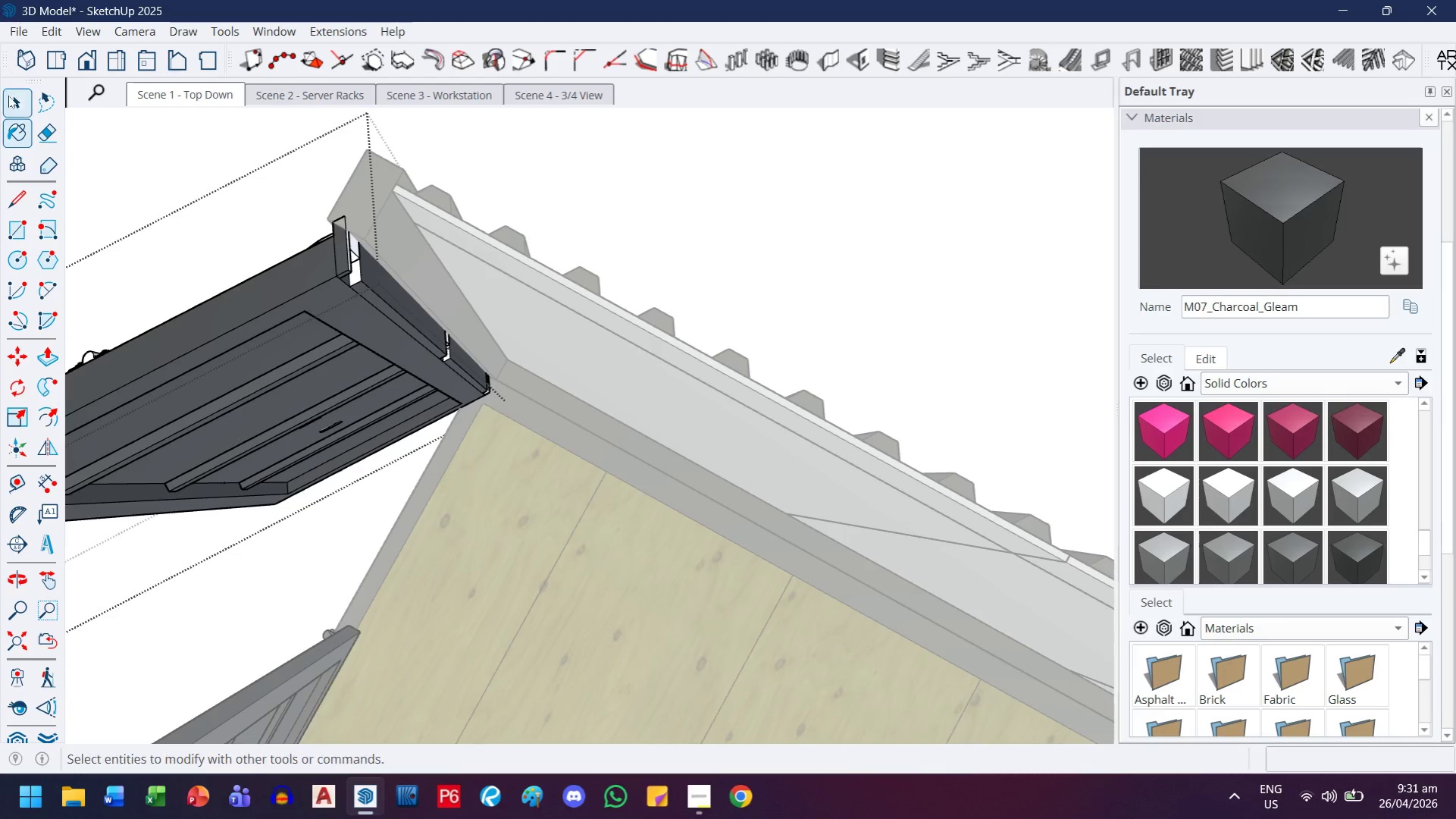 
double_click([272, 156])
 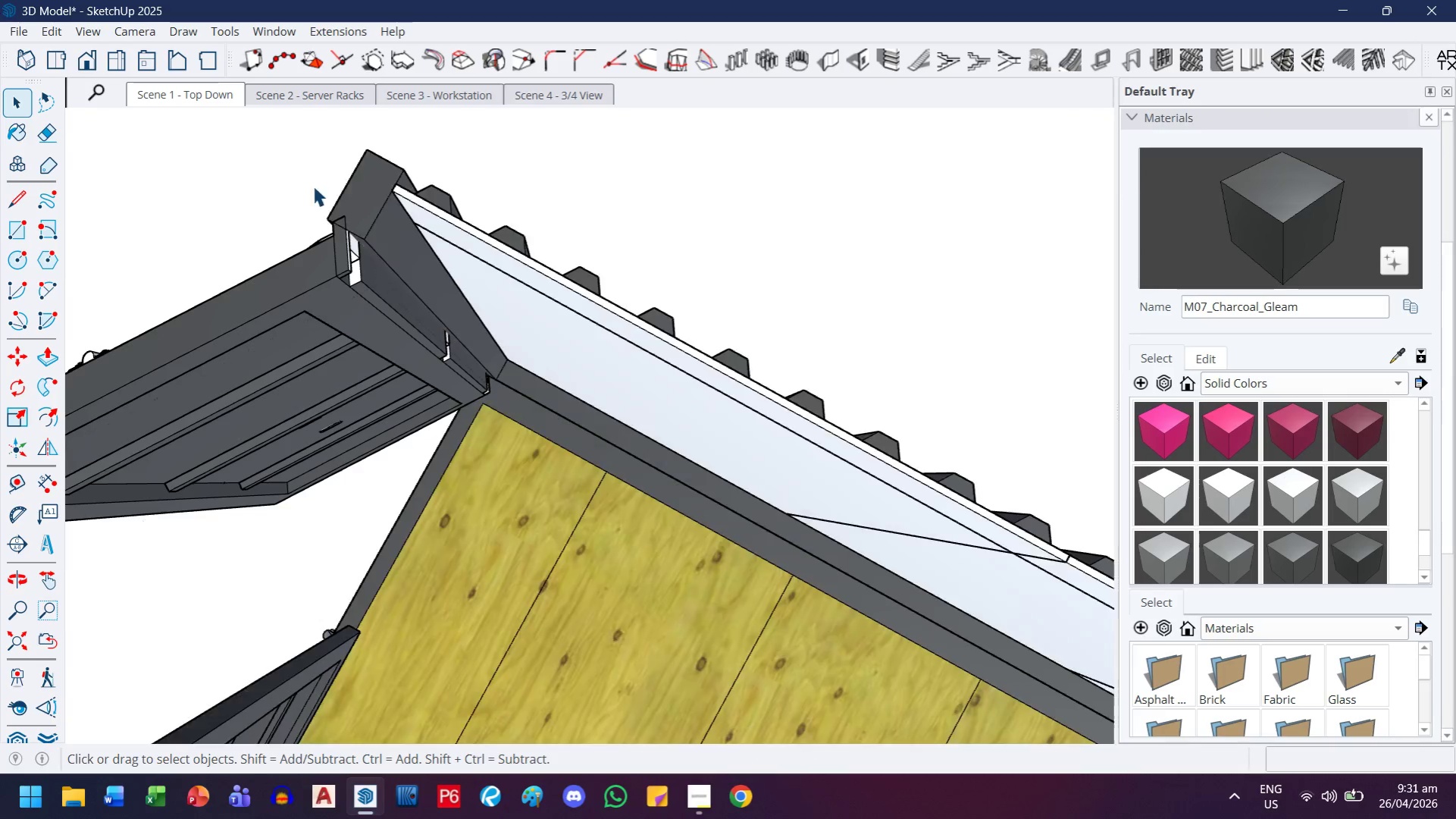 
scroll: coordinate [472, 438], scroll_direction: down, amount: 7.0
 